 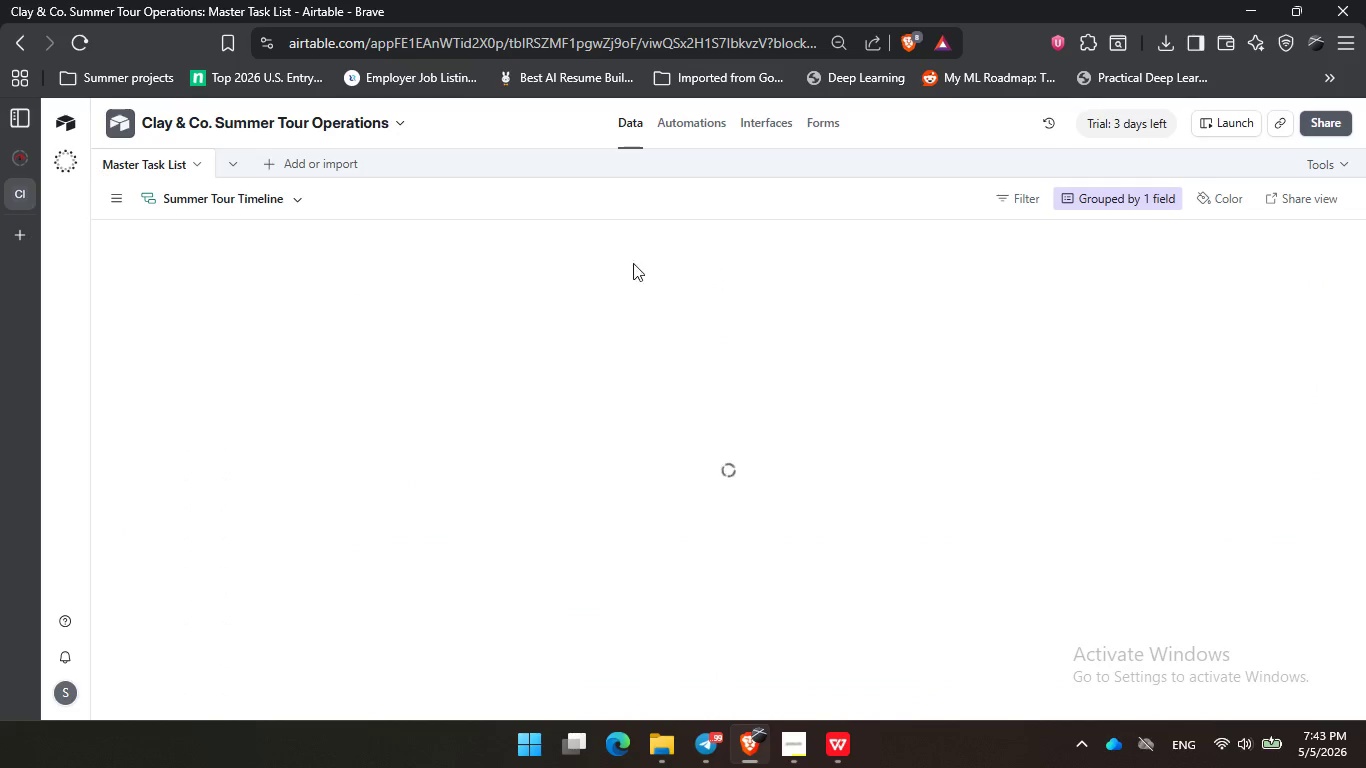 
left_click_drag(start_coordinate=[601, 354], to_coordinate=[661, 395])
 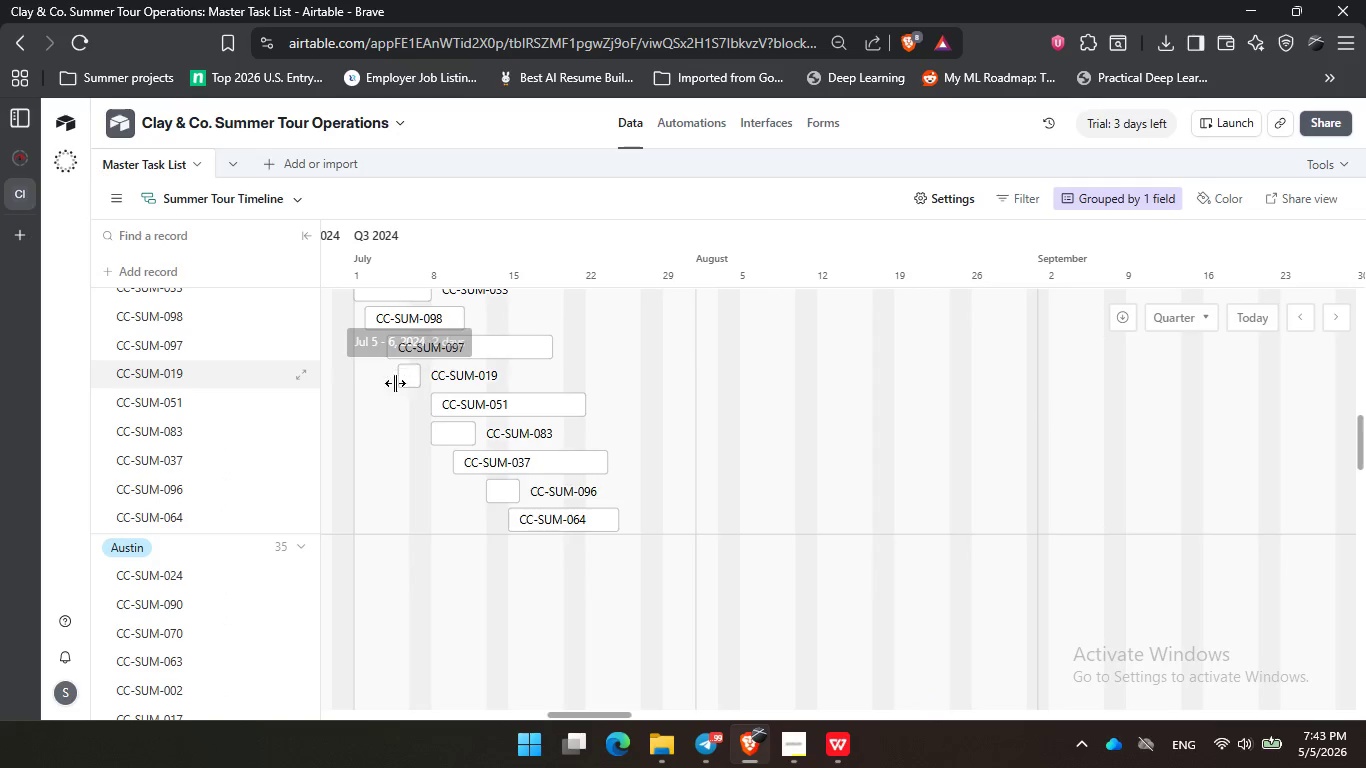 
left_click_drag(start_coordinate=[365, 370], to_coordinate=[695, 549])
 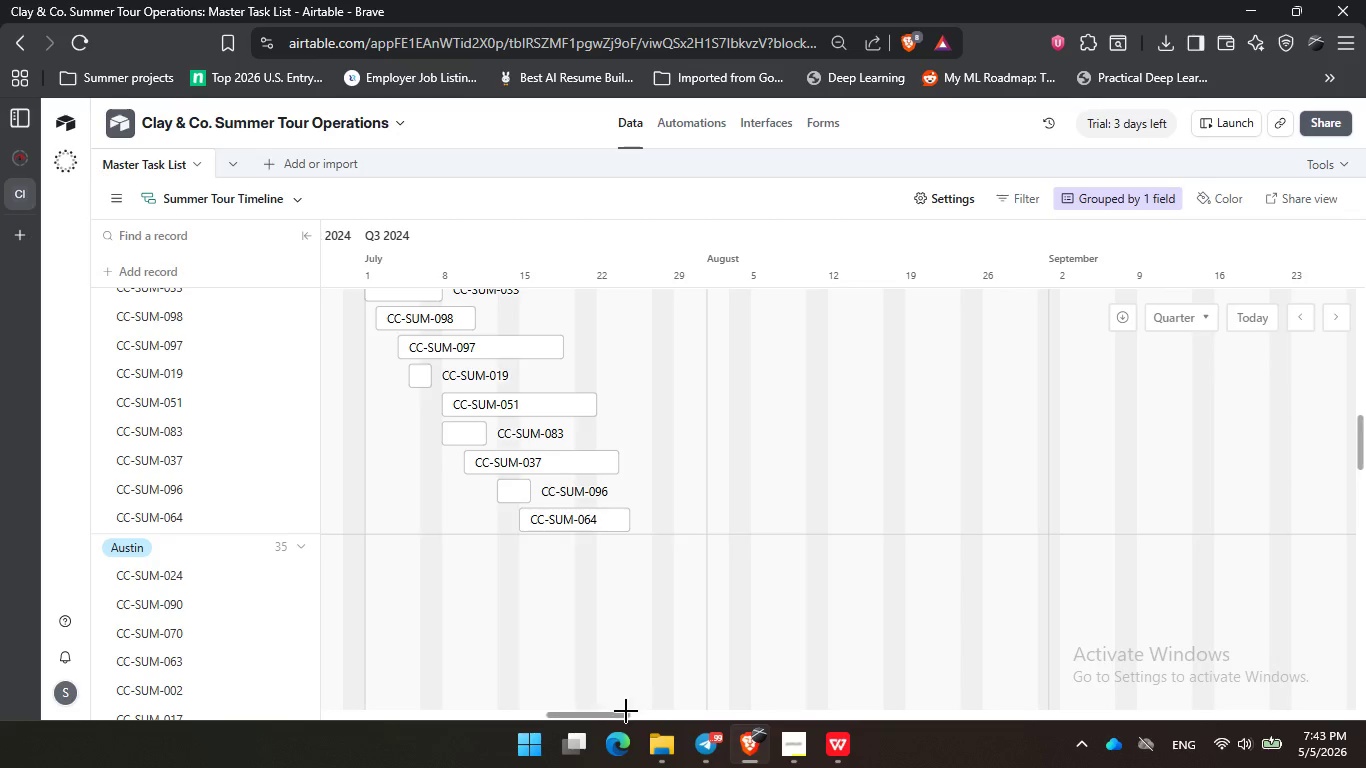 
scroll: coordinate [176, 377], scroll_direction: up, amount: 12.0
 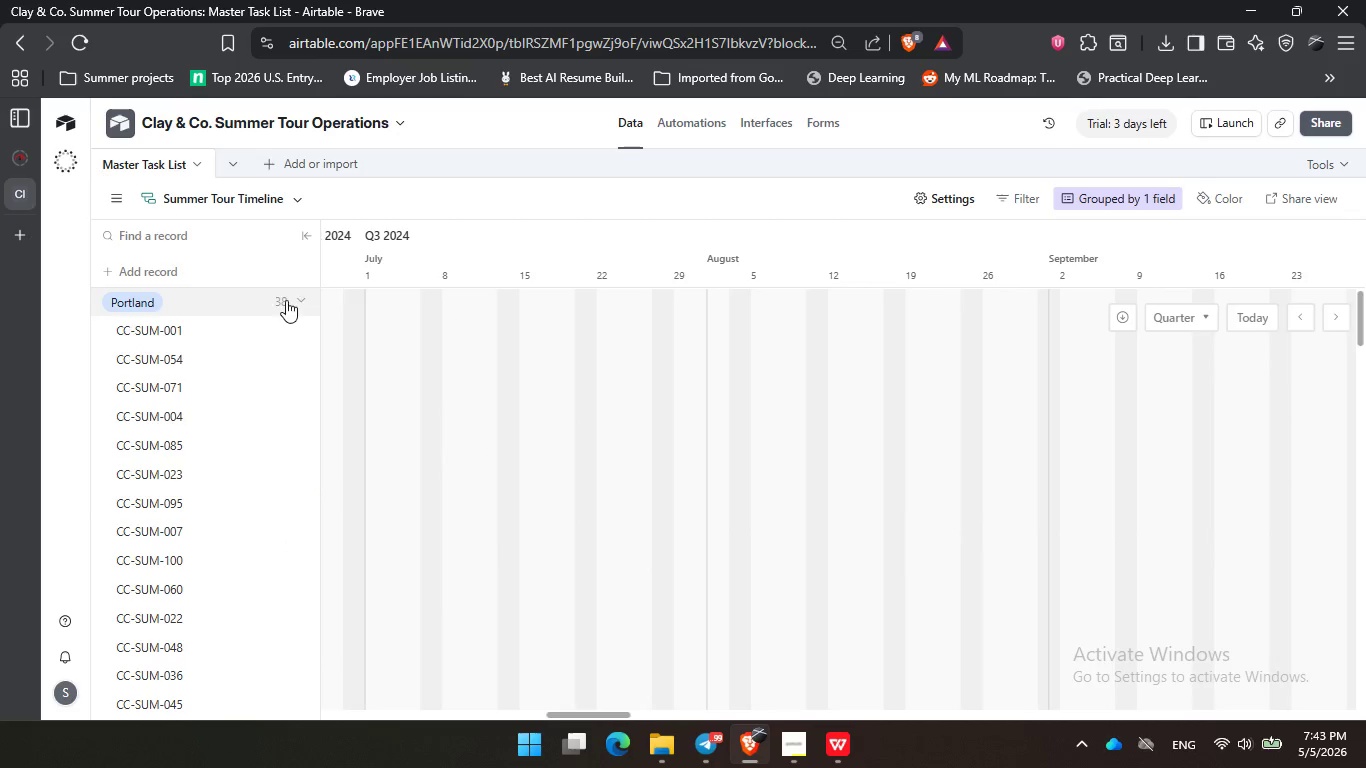 
left_click([298, 294])
 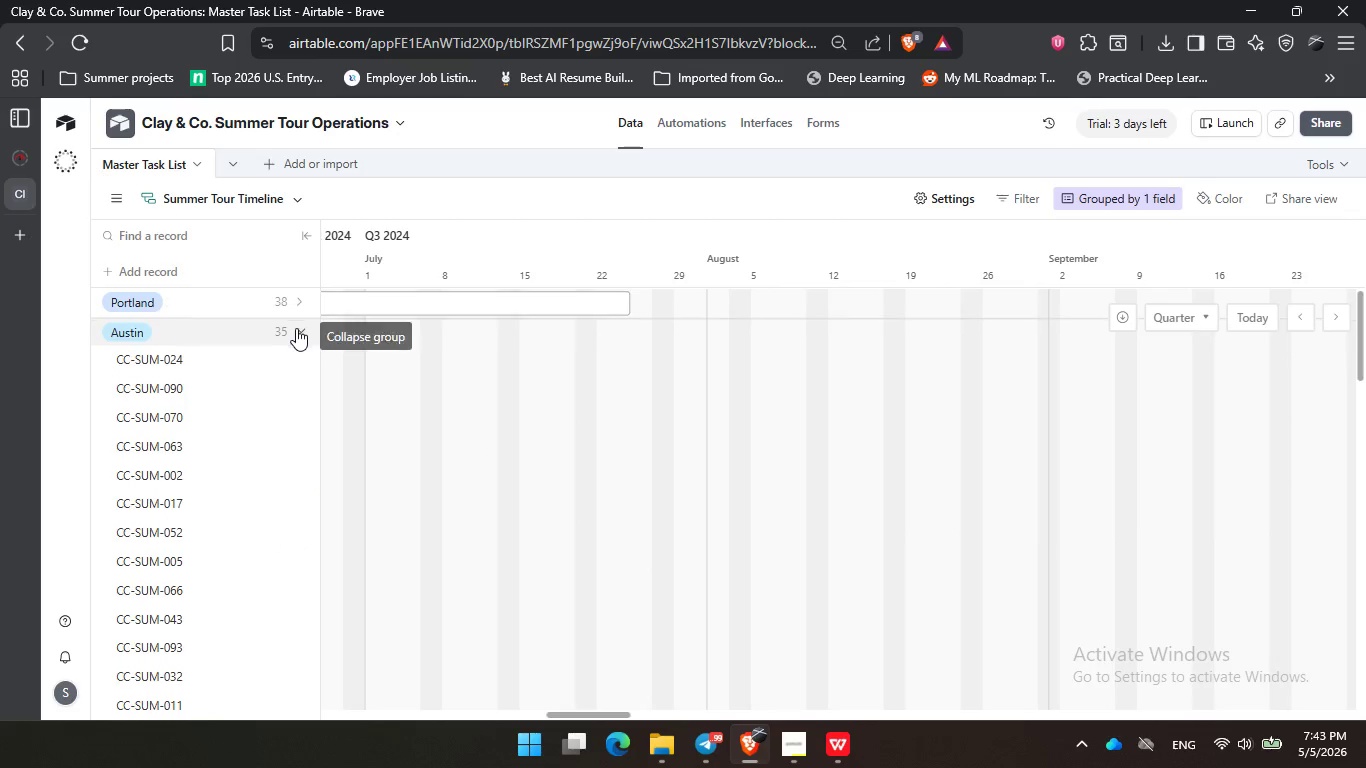 
left_click([293, 331])
 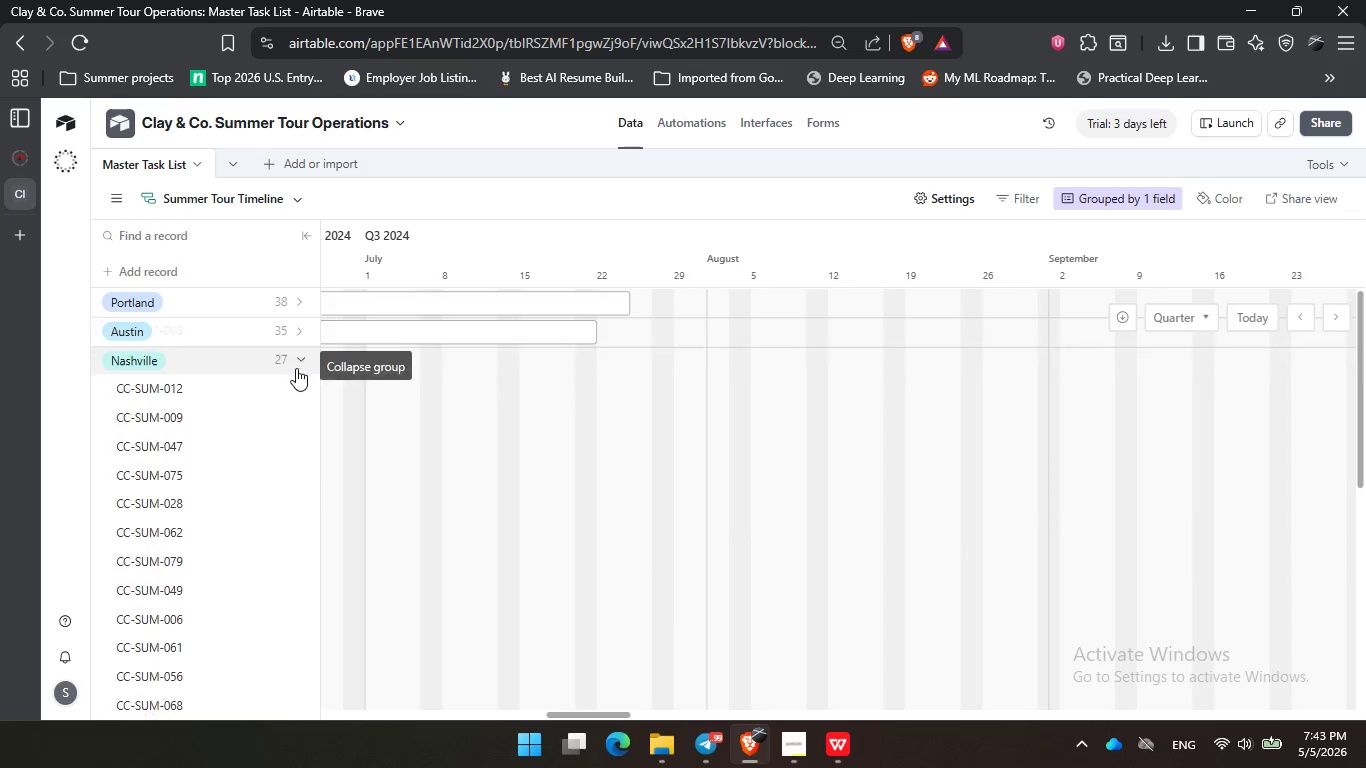 
left_click([296, 368])
 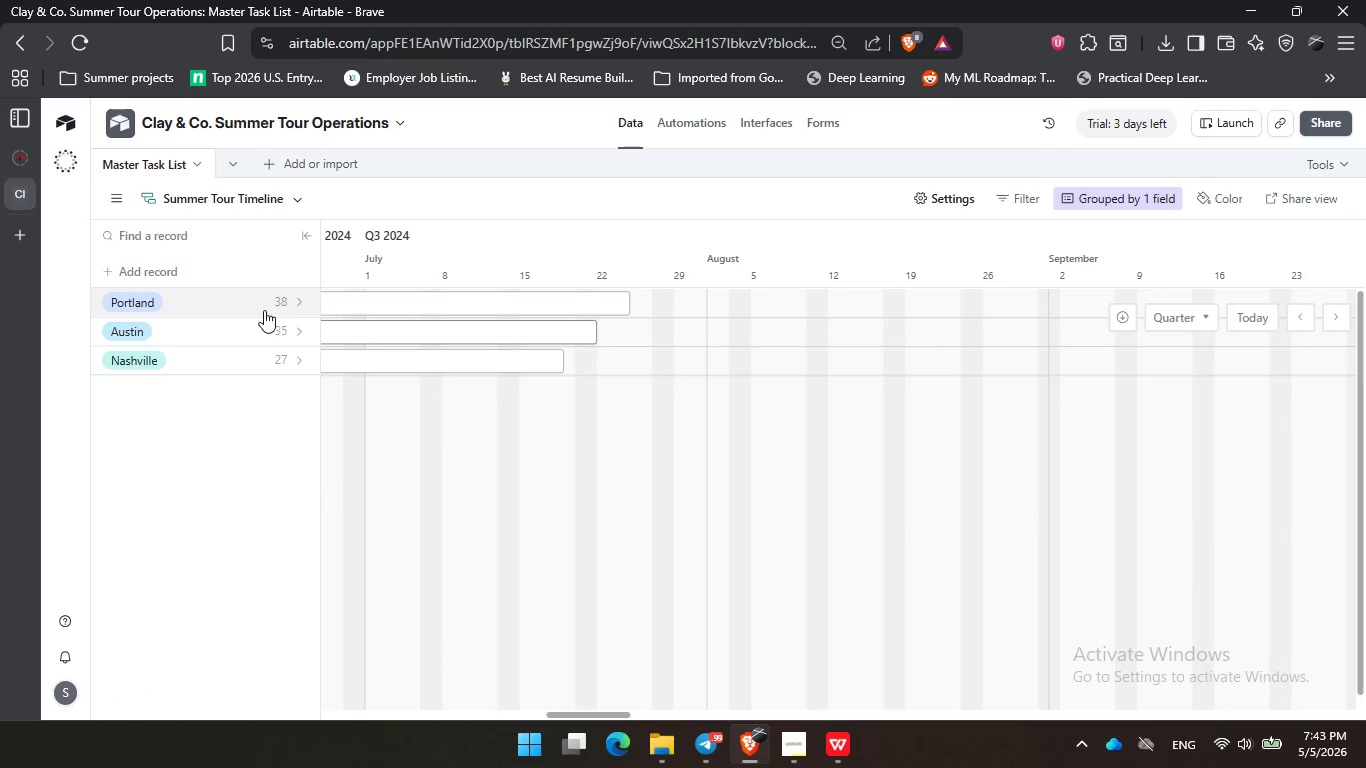 
left_click([283, 304])
 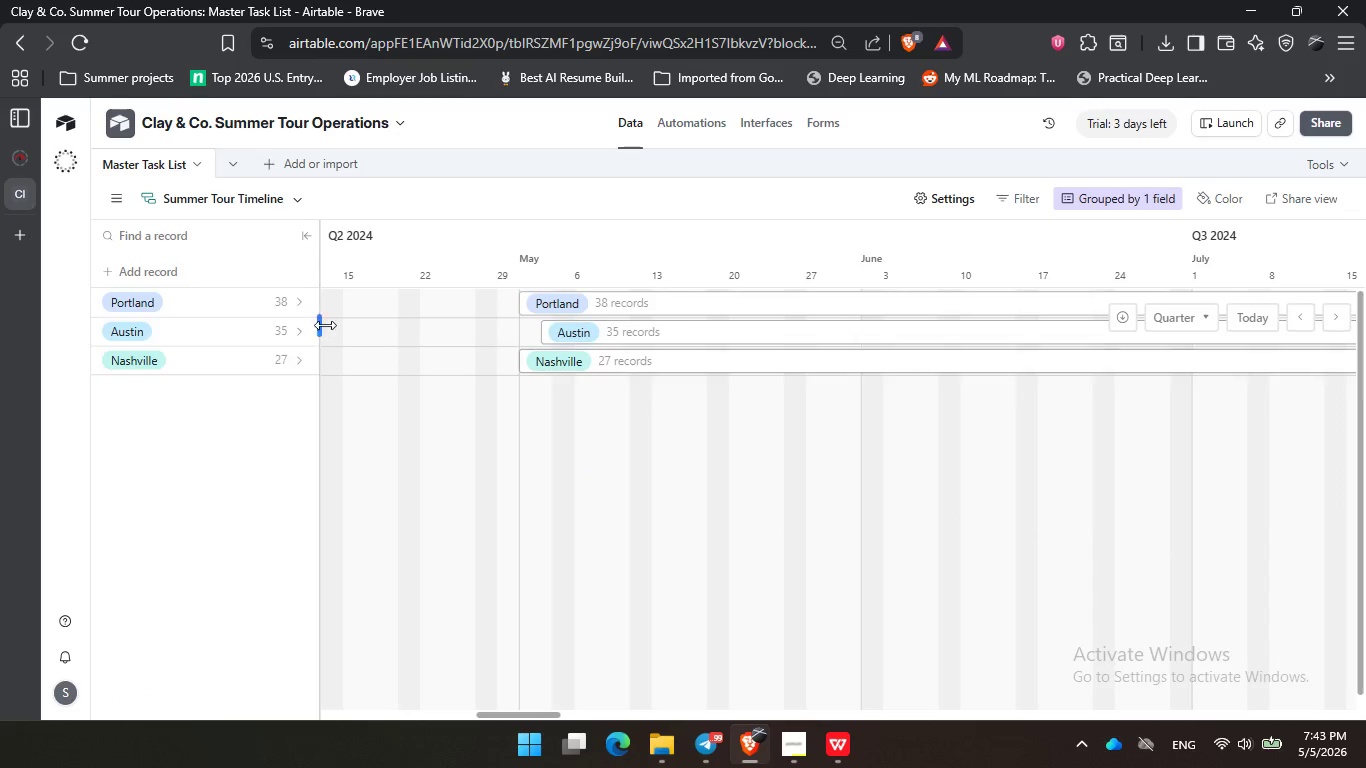 
left_click([251, 301])
 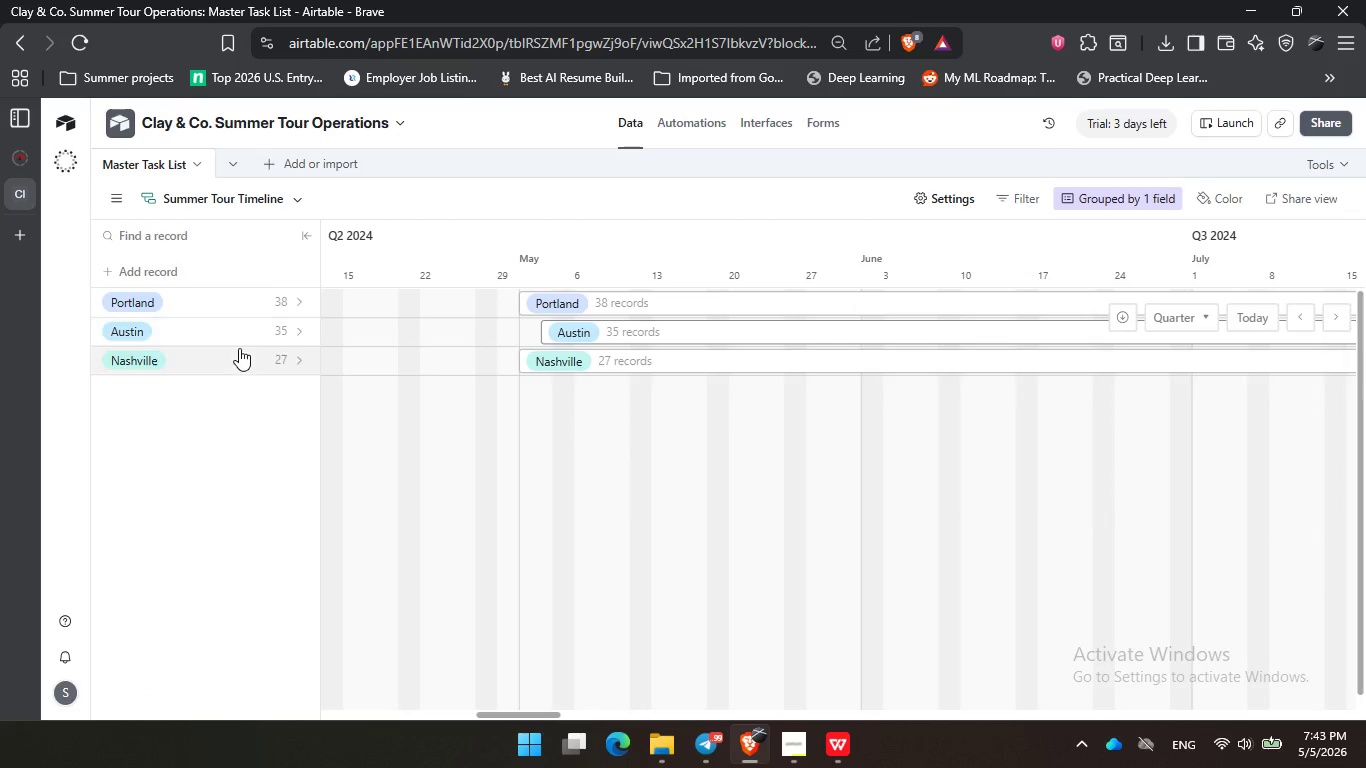 
left_click([235, 357])
 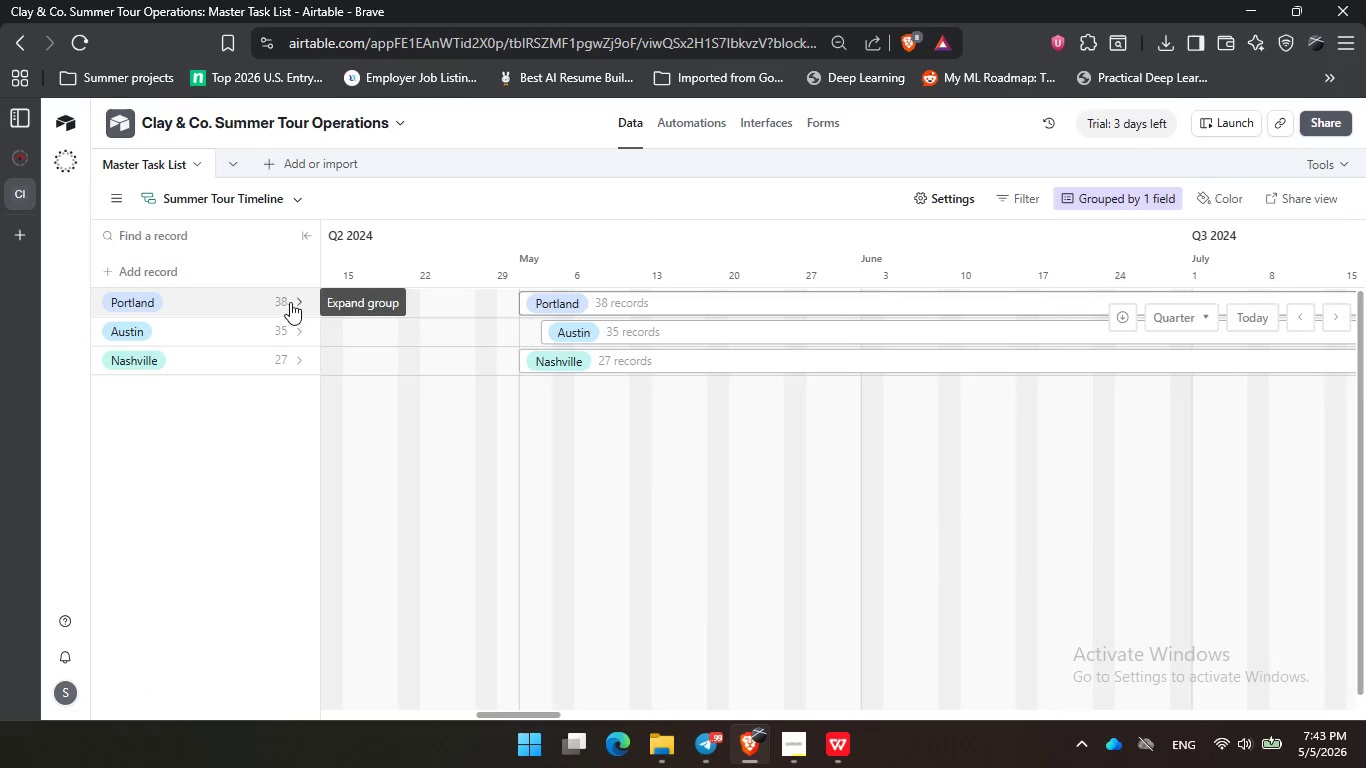 
left_click([296, 301])
 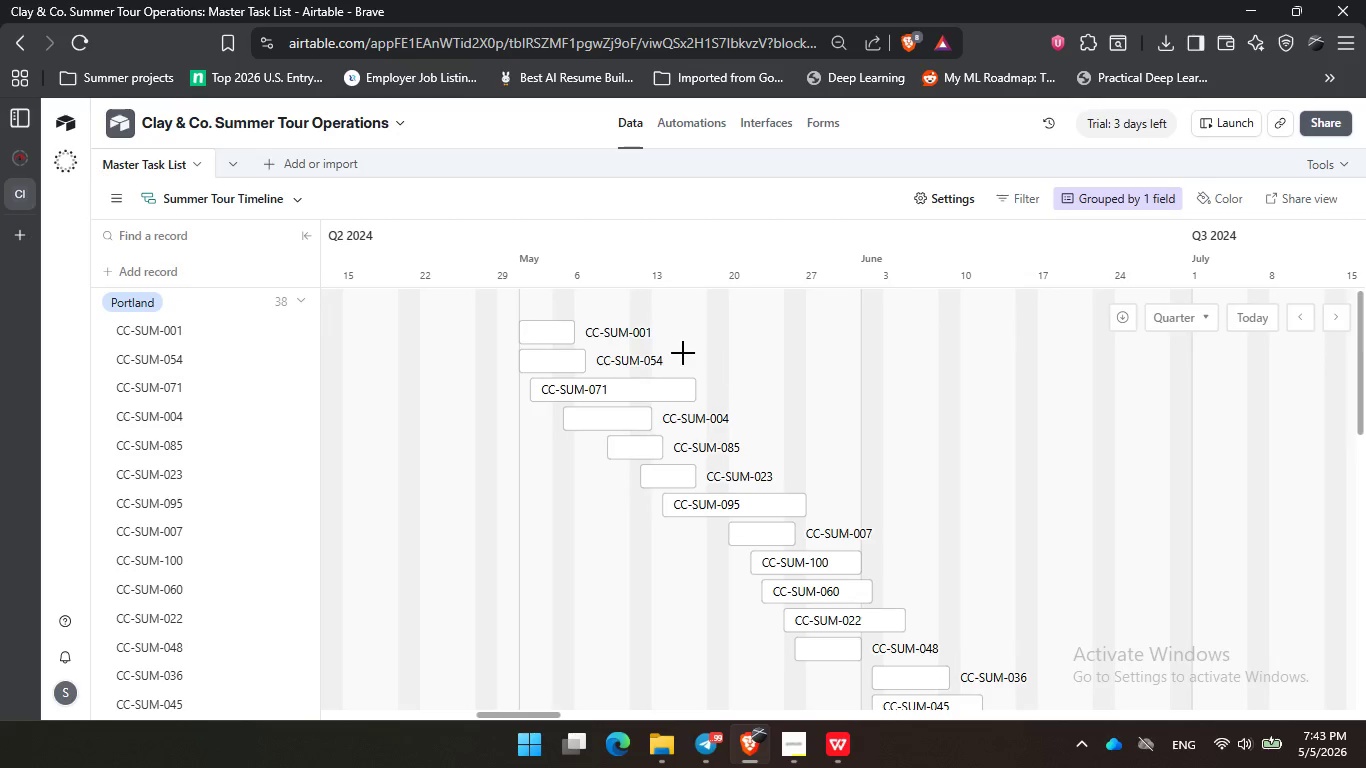 
scroll: coordinate [747, 381], scroll_direction: up, amount: 3.0
 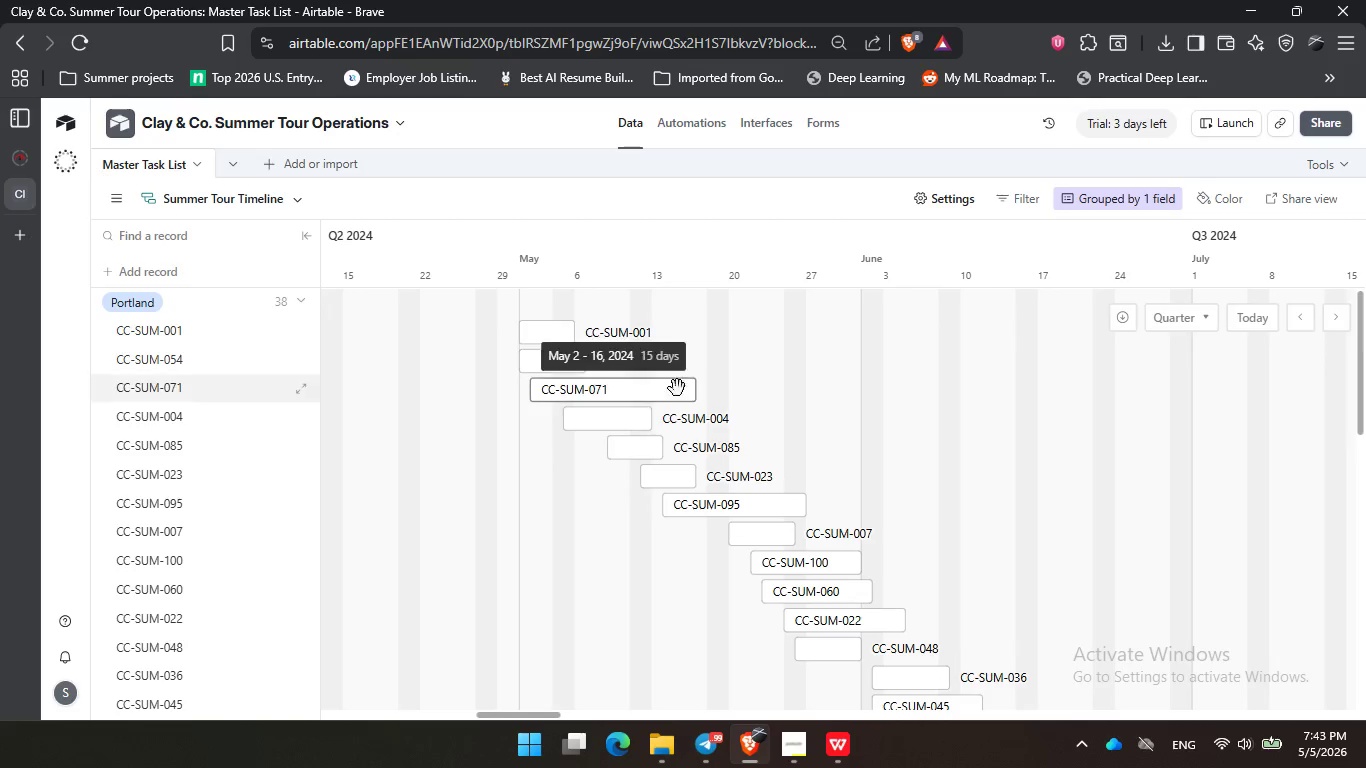 
scroll: coordinate [886, 407], scroll_direction: down, amount: 5.0
 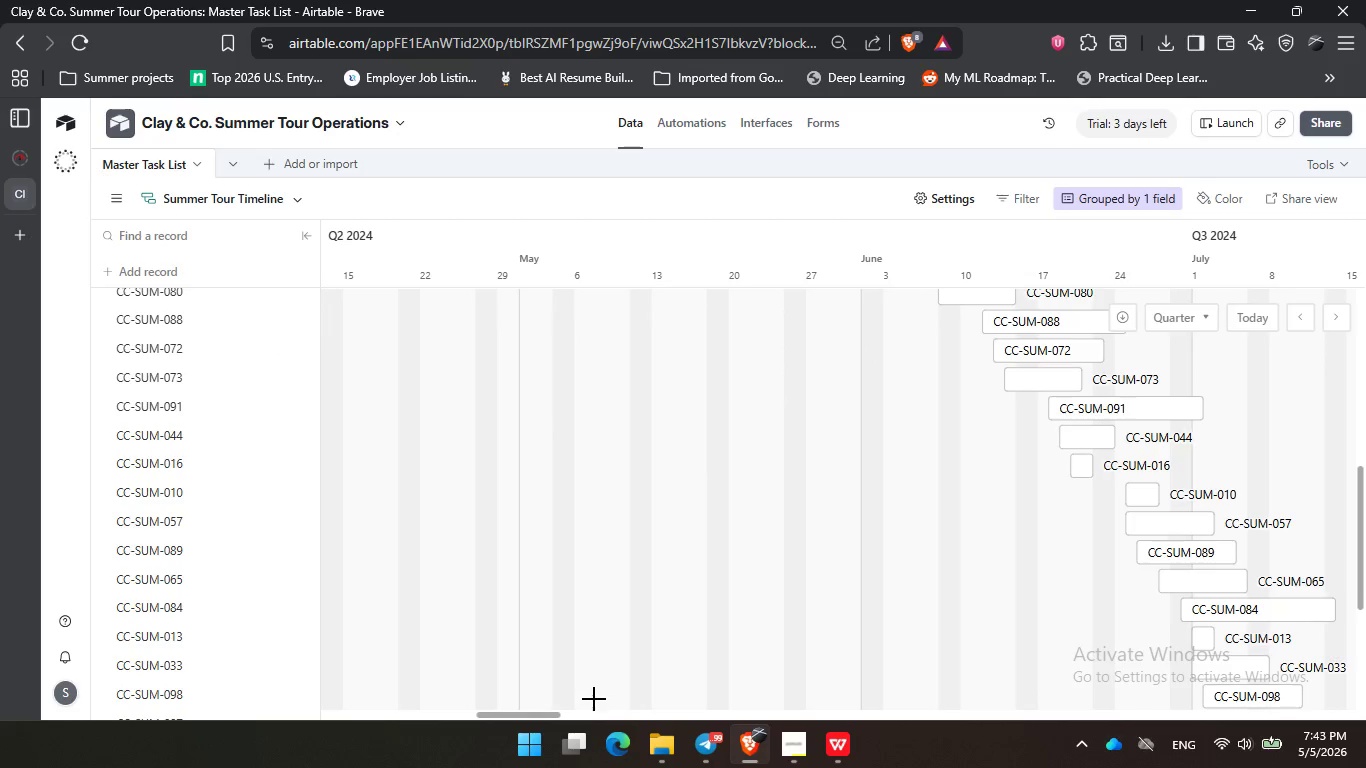 
left_click_drag(start_coordinate=[565, 640], to_coordinate=[585, 636])
 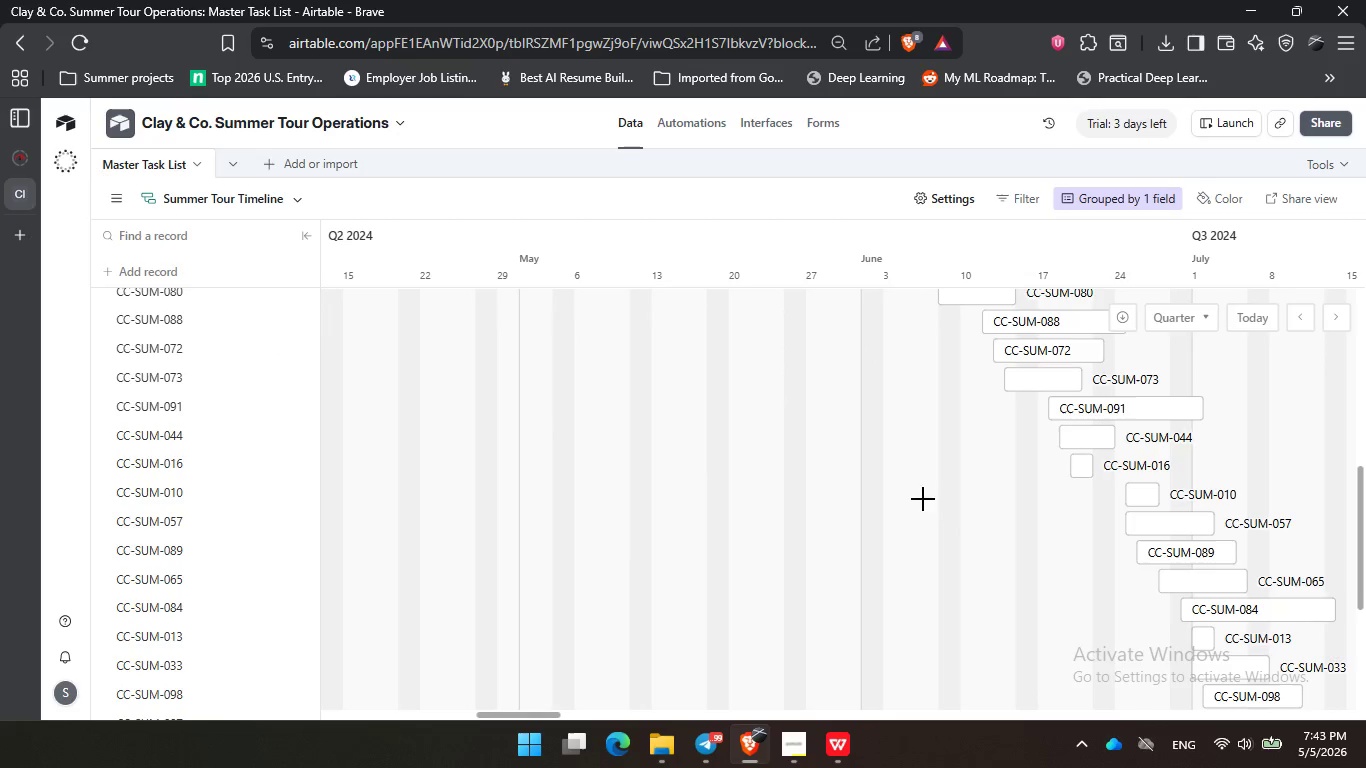 
triple_click([623, 585])
 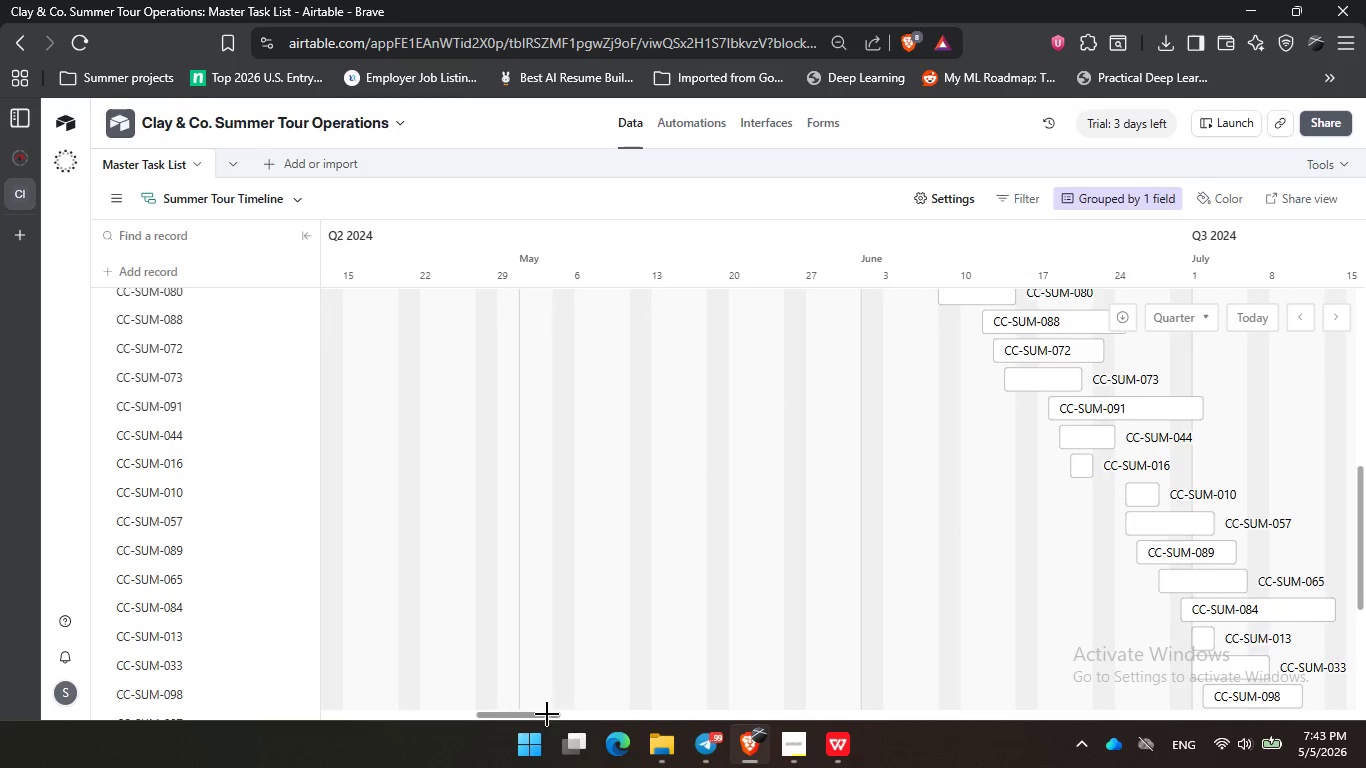 
left_click_drag(start_coordinate=[546, 715], to_coordinate=[589, 721])
 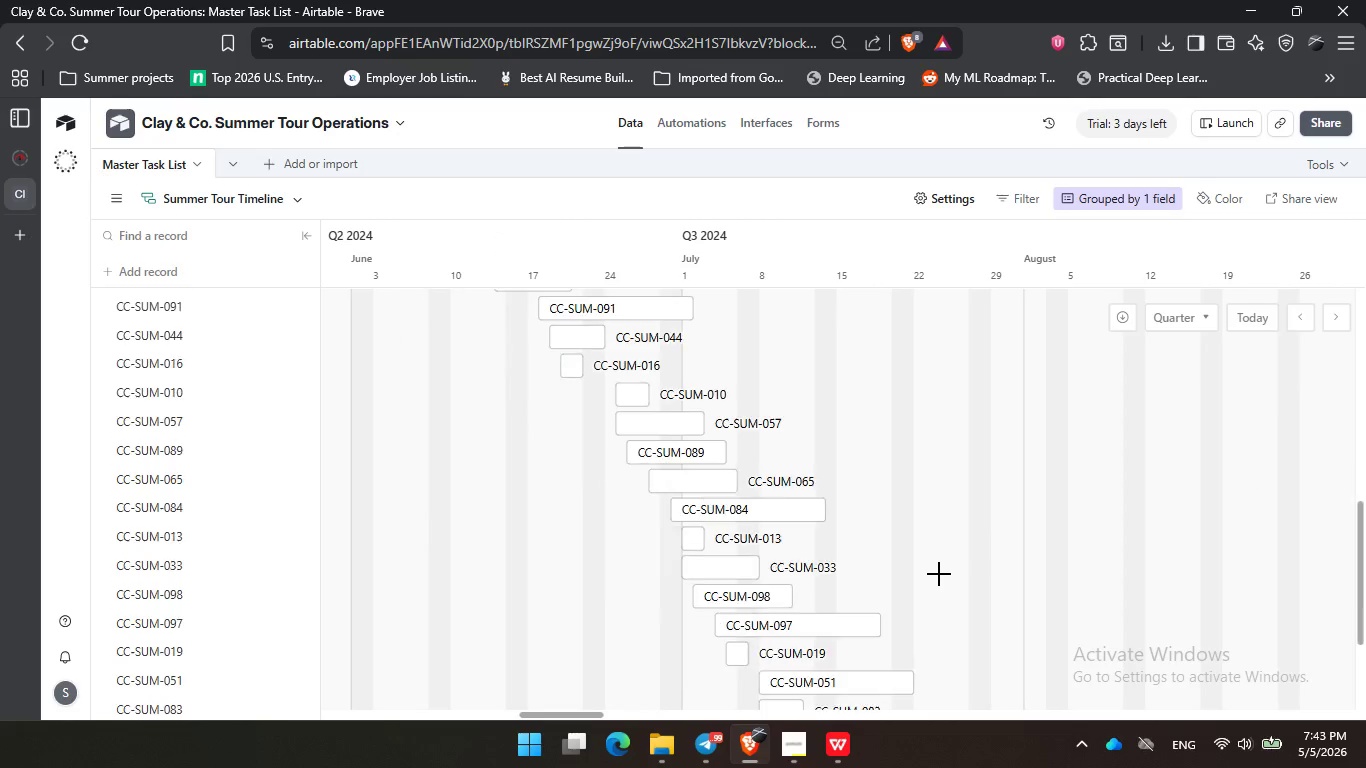 
left_click([1071, 513])
 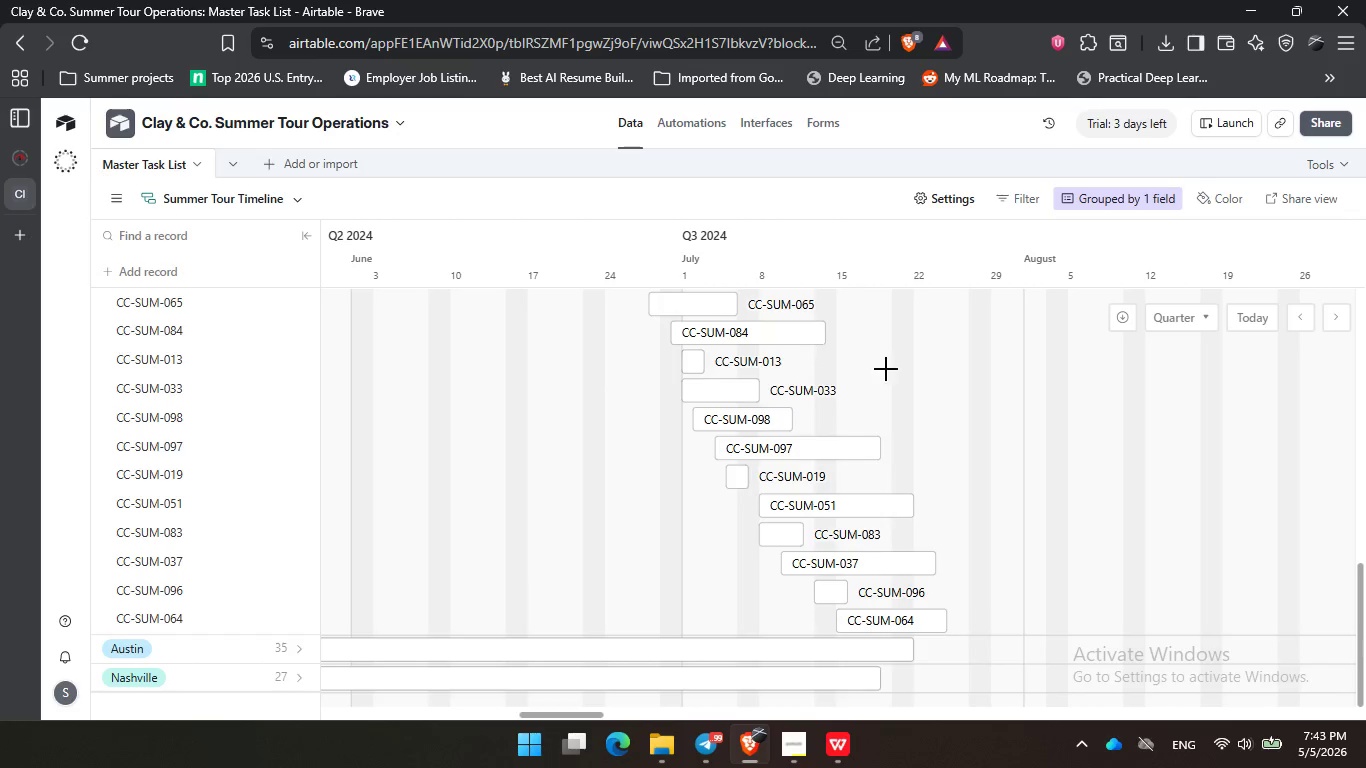 
scroll: coordinate [939, 574], scroll_direction: down, amount: 3.0
 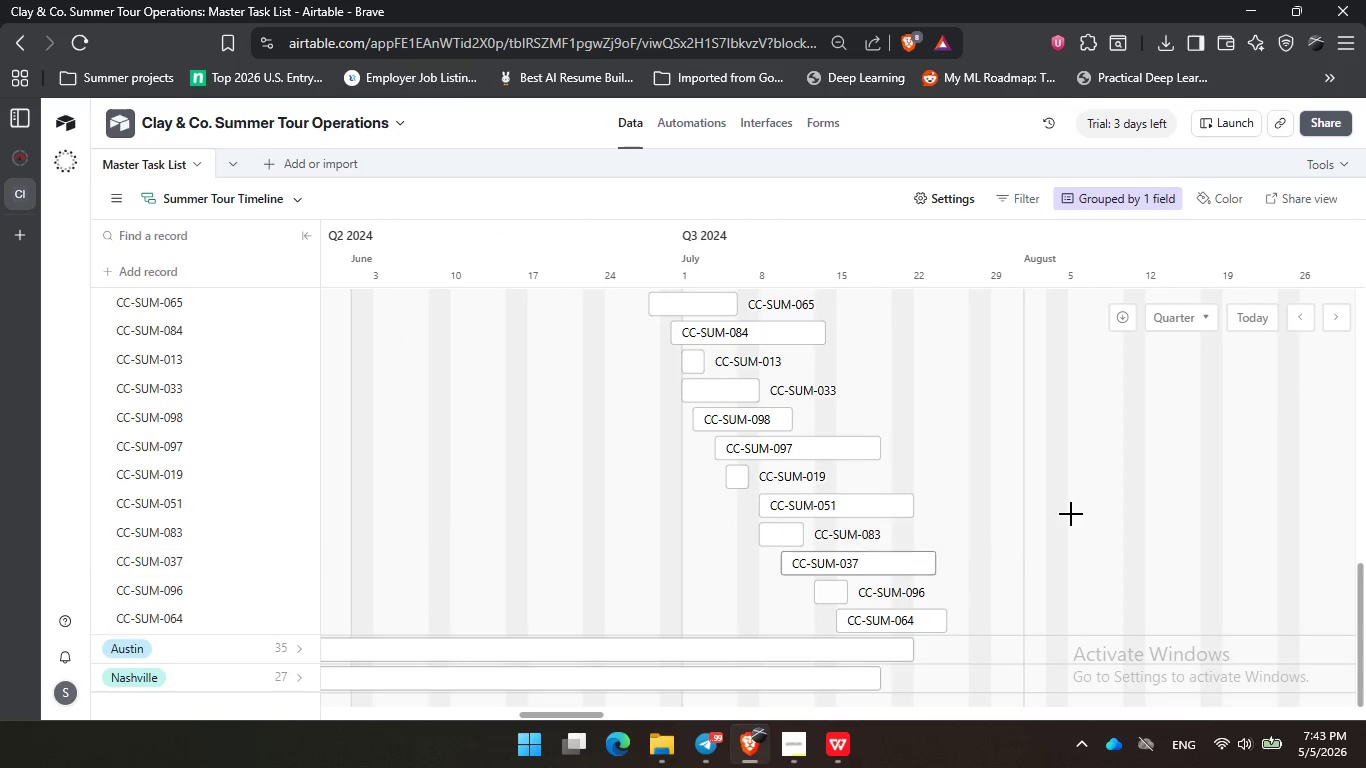 
double_click([1000, 420])
 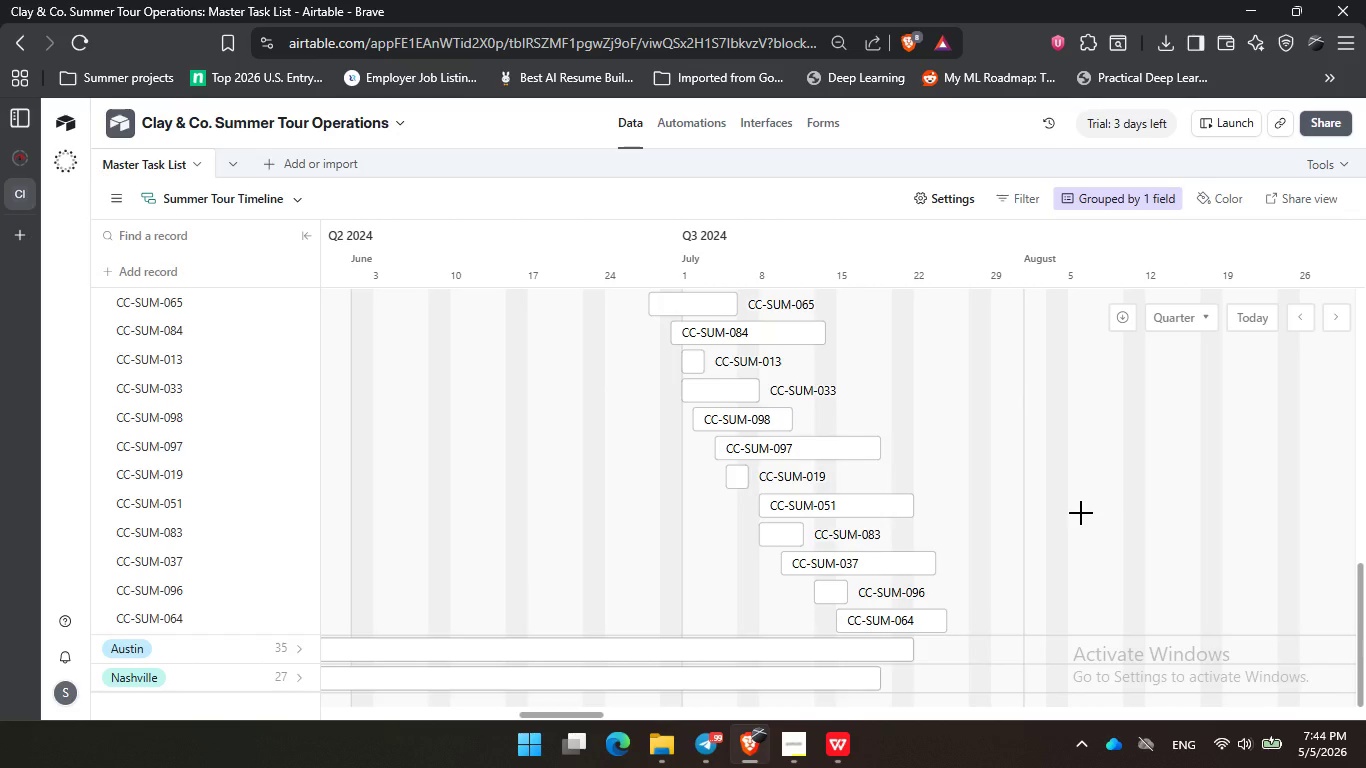 
wait(6.78)
 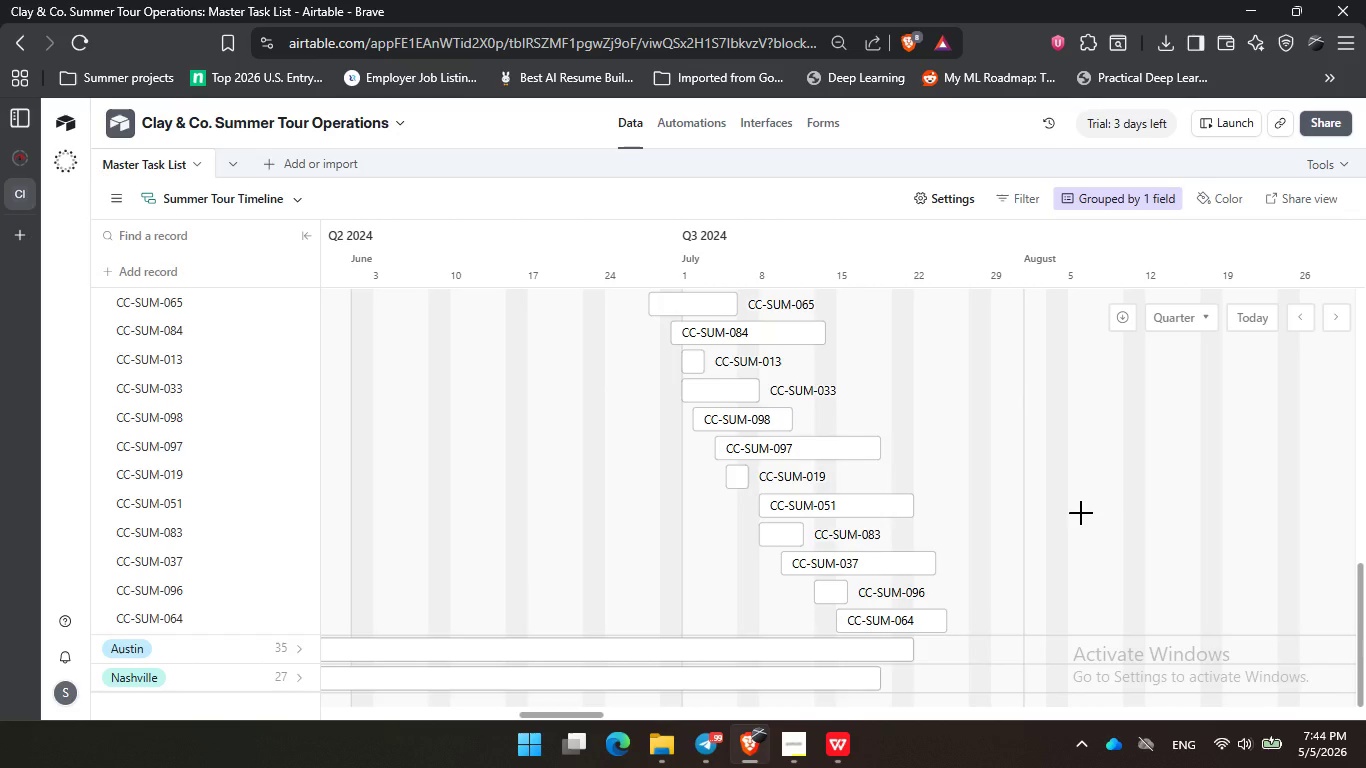 
double_click([1022, 430])
 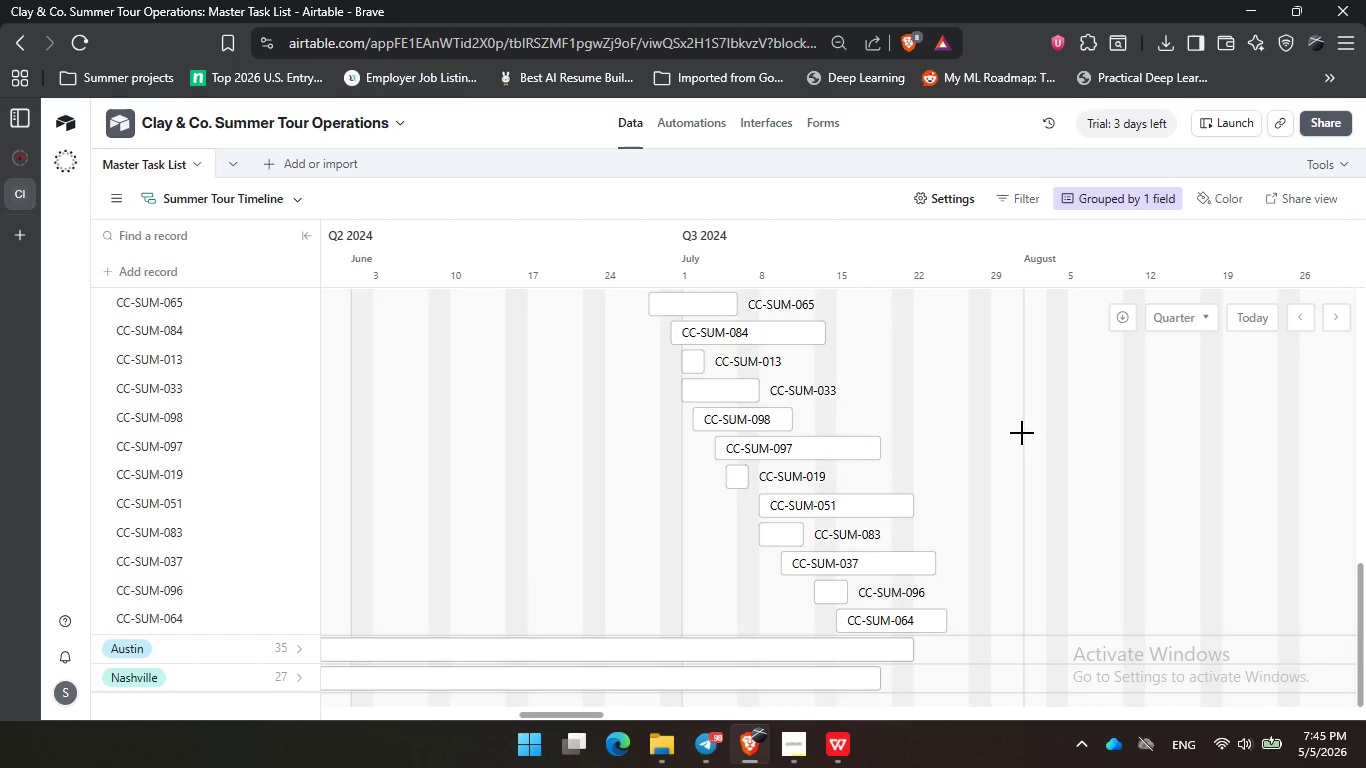 
wait(65.72)
 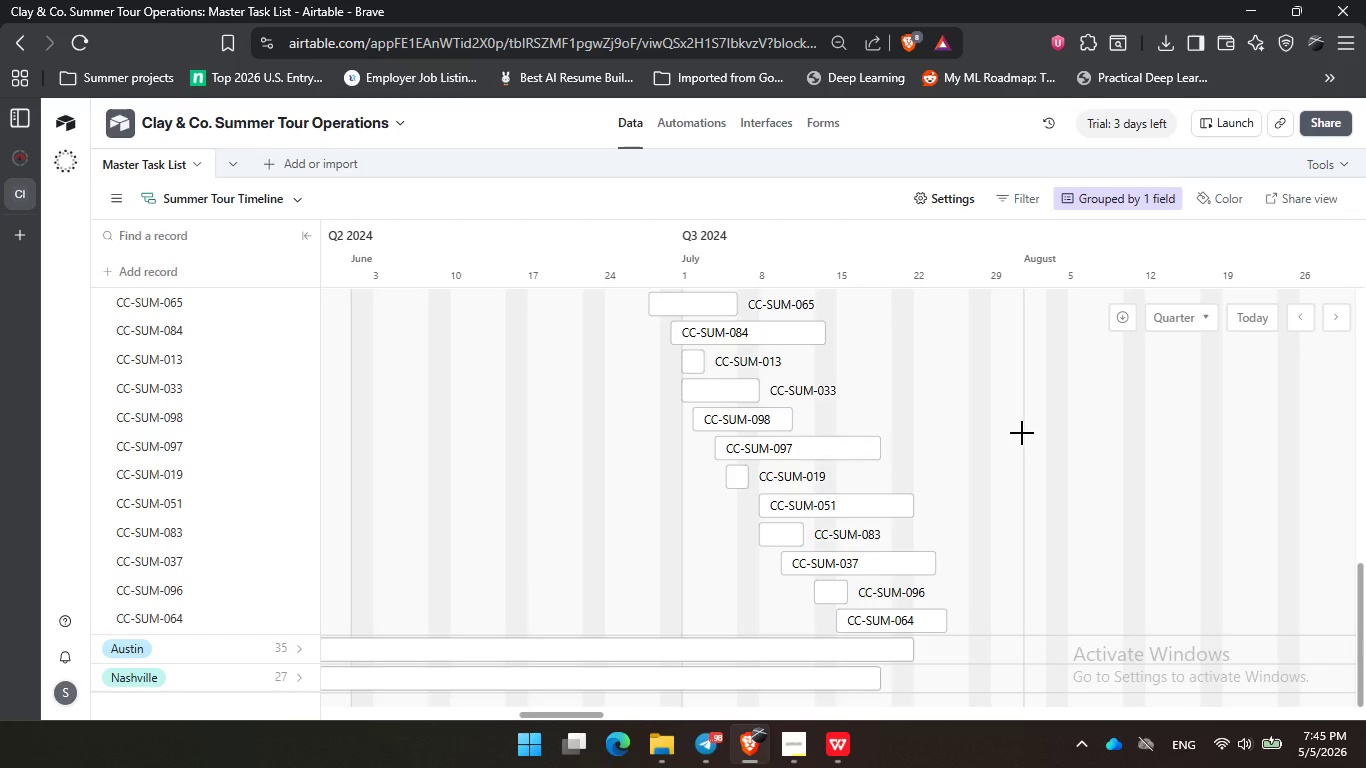 
scroll: coordinate [1022, 438], scroll_direction: down, amount: 3.0
 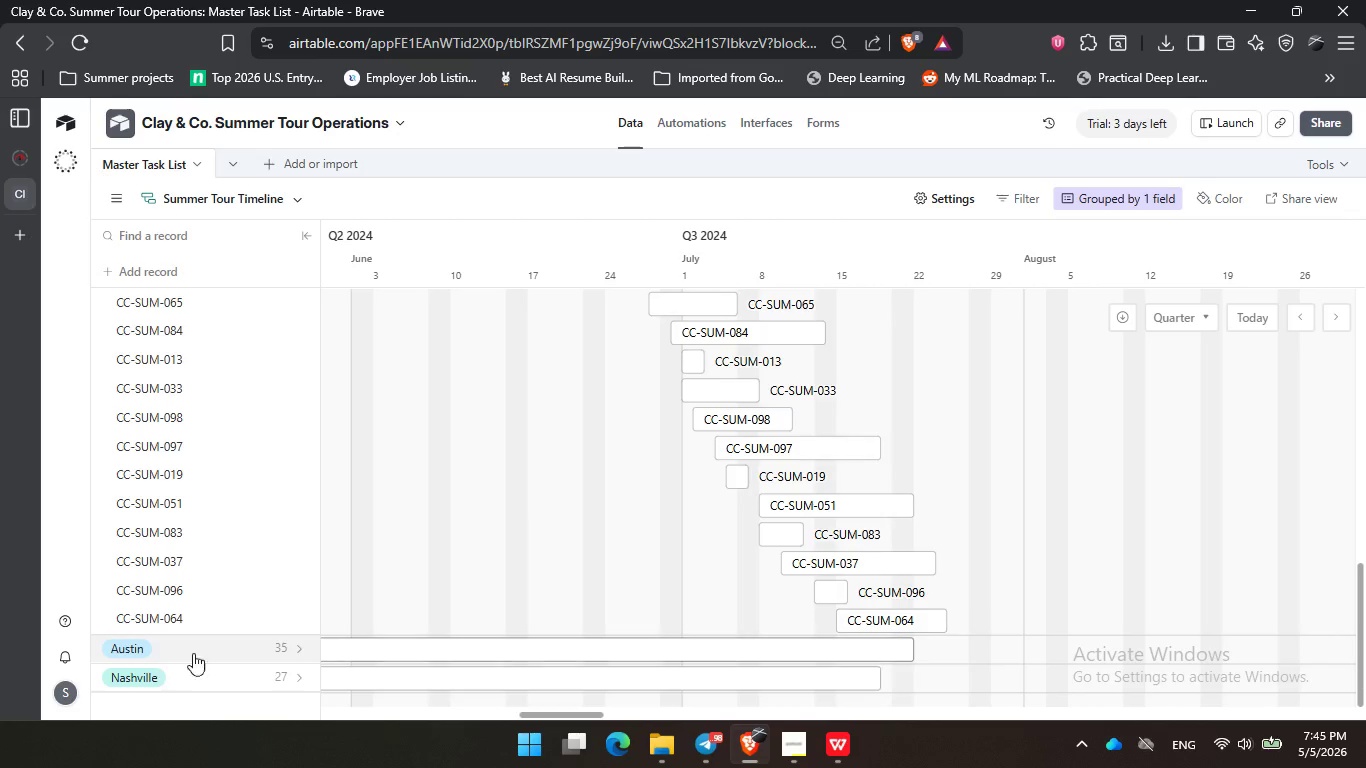 
left_click([302, 643])
 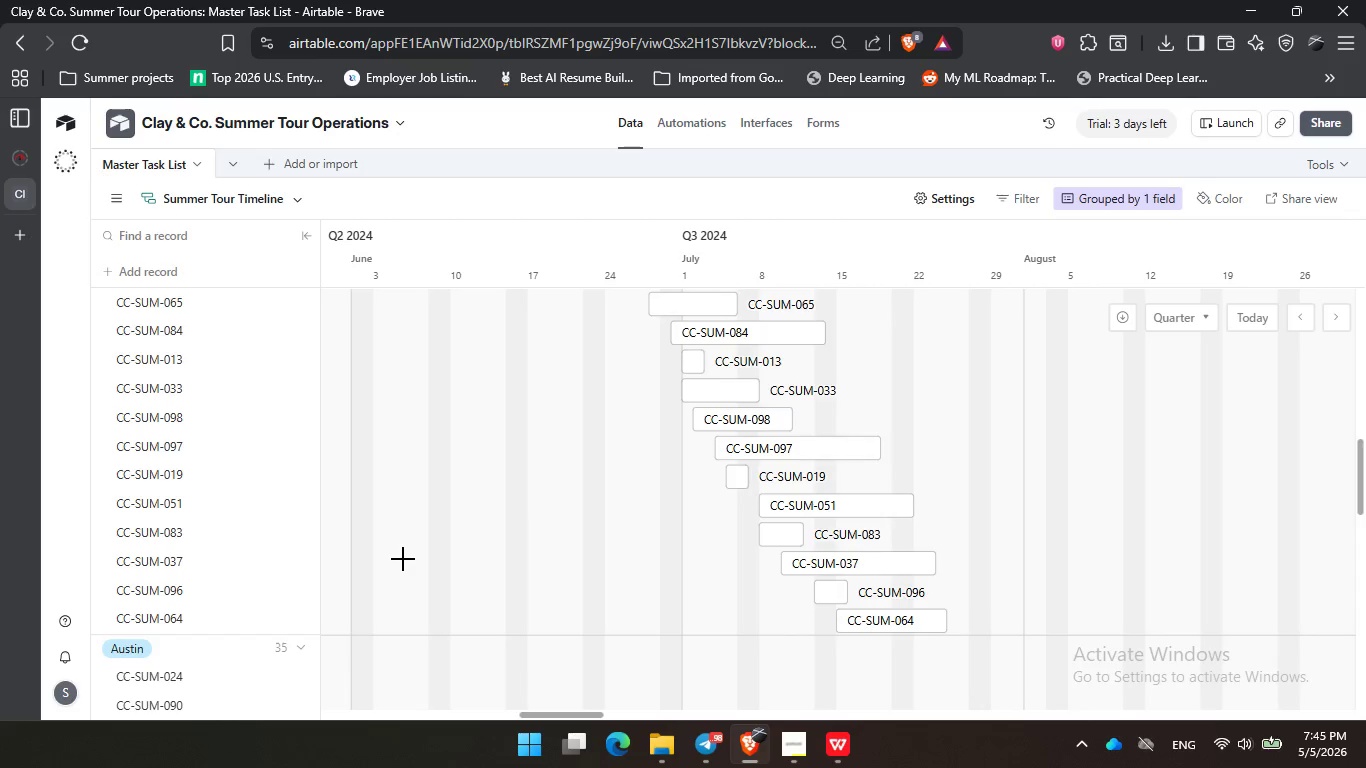 
scroll: coordinate [404, 558], scroll_direction: down, amount: 4.0
 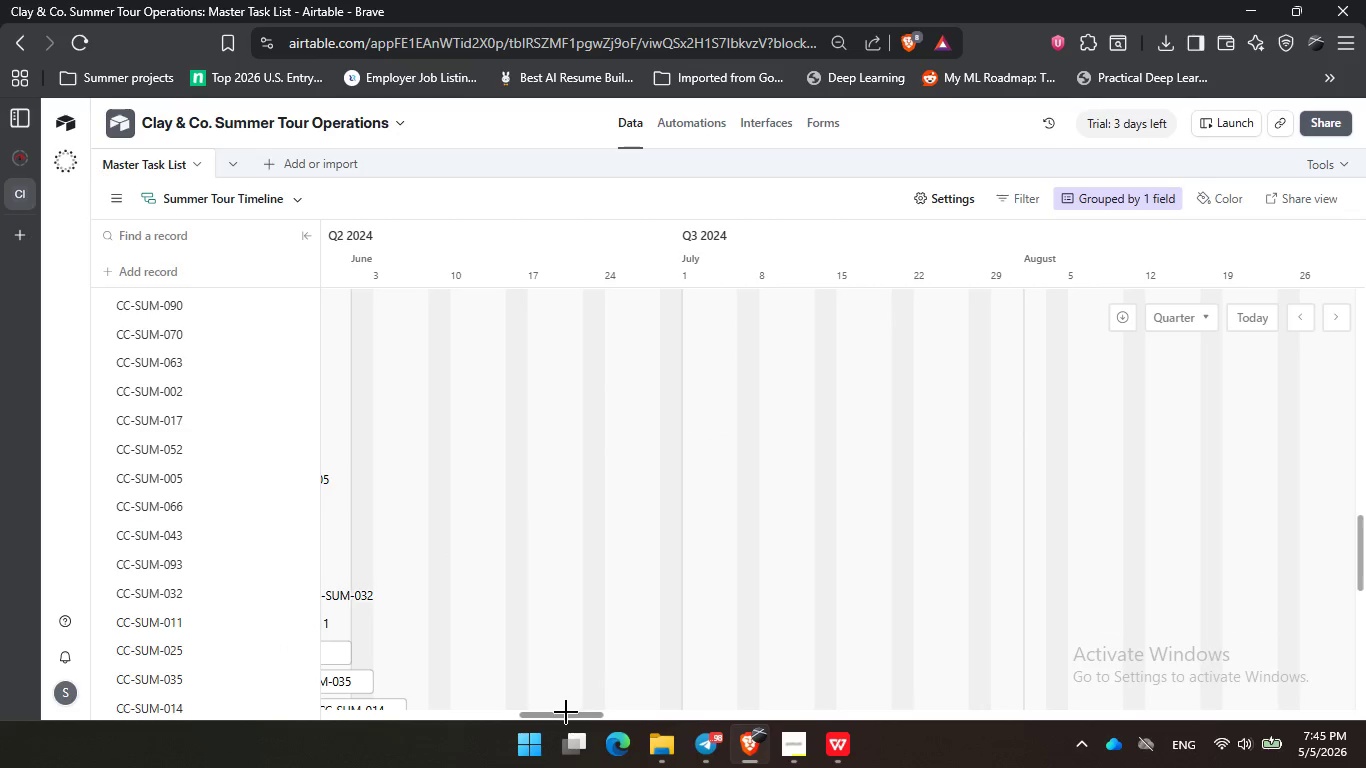 
left_click_drag(start_coordinate=[566, 713], to_coordinate=[495, 719])
 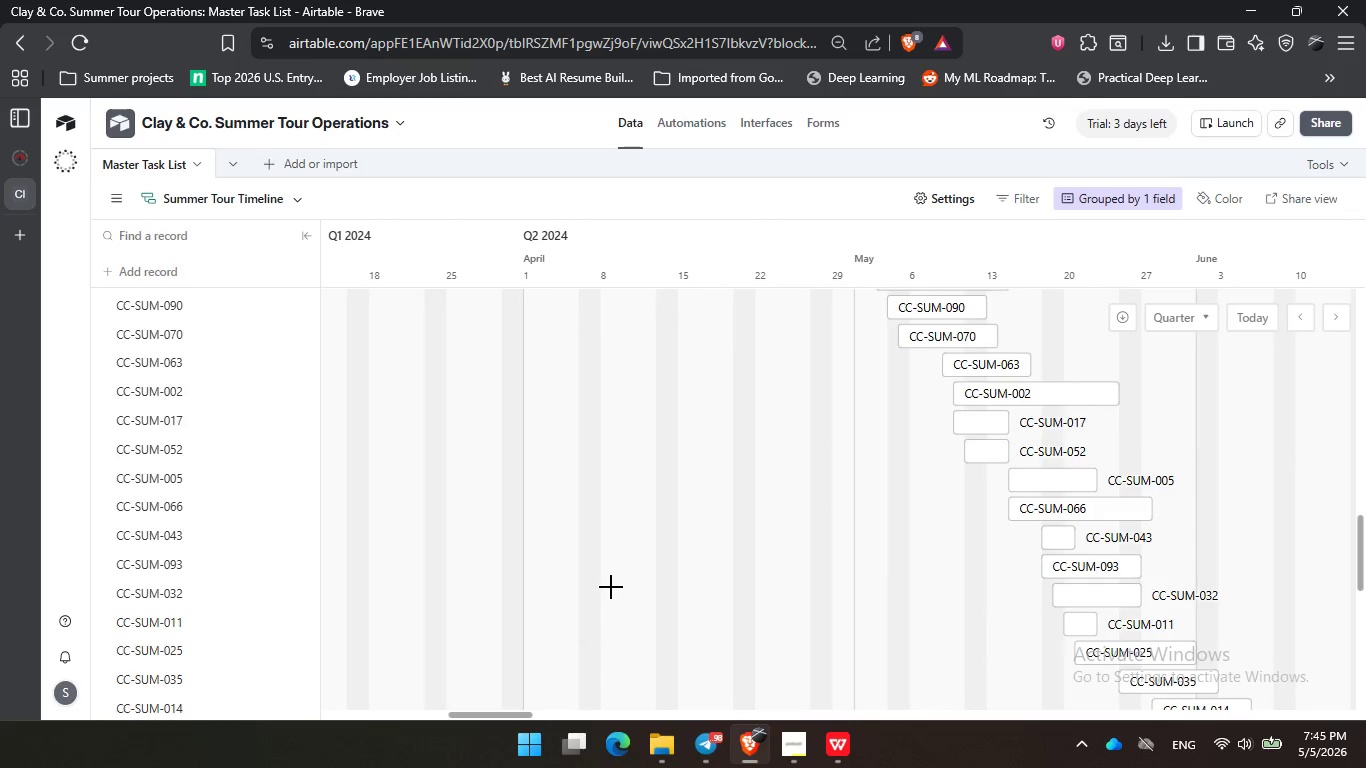 
left_click([626, 609])
 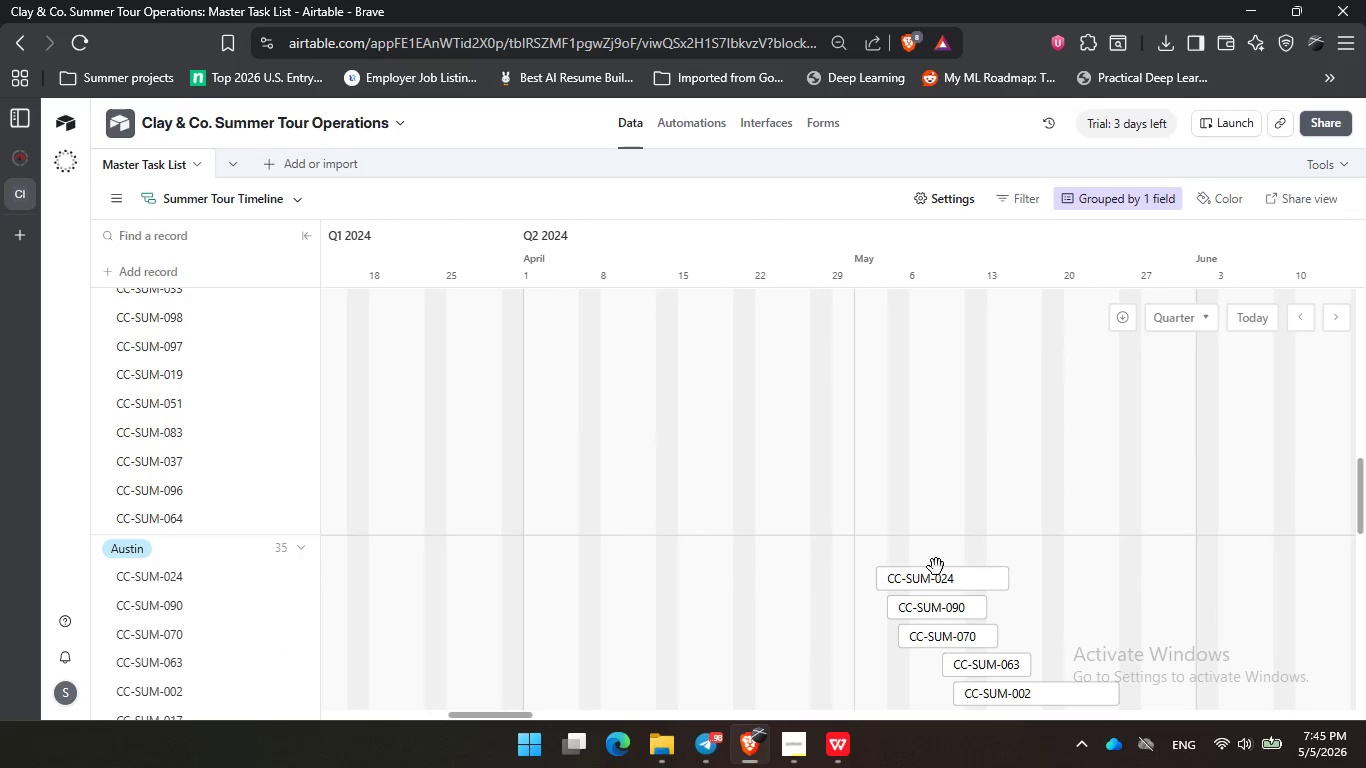 
scroll: coordinate [611, 587], scroll_direction: up, amount: 3.0
 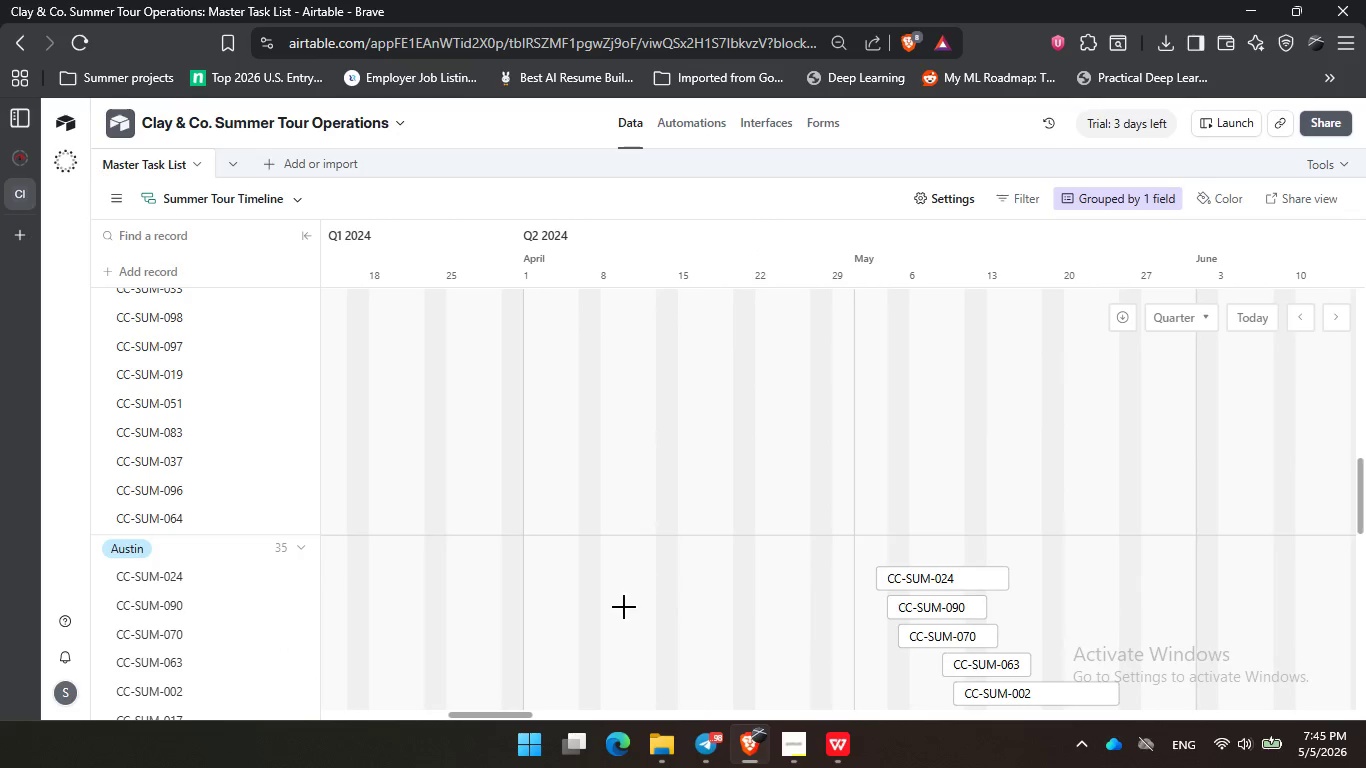 
left_click_drag(start_coordinate=[1015, 561], to_coordinate=[1030, 560])
 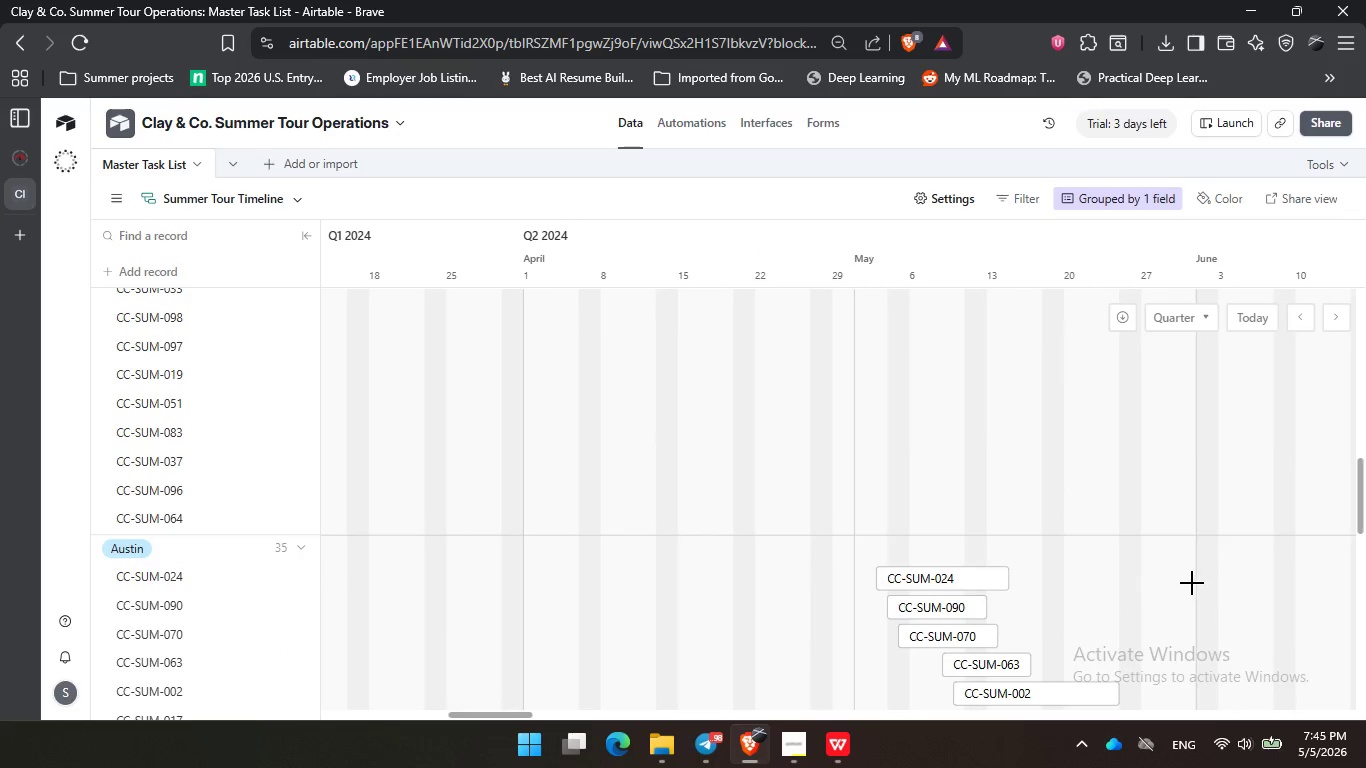 
triple_click([1192, 584])
 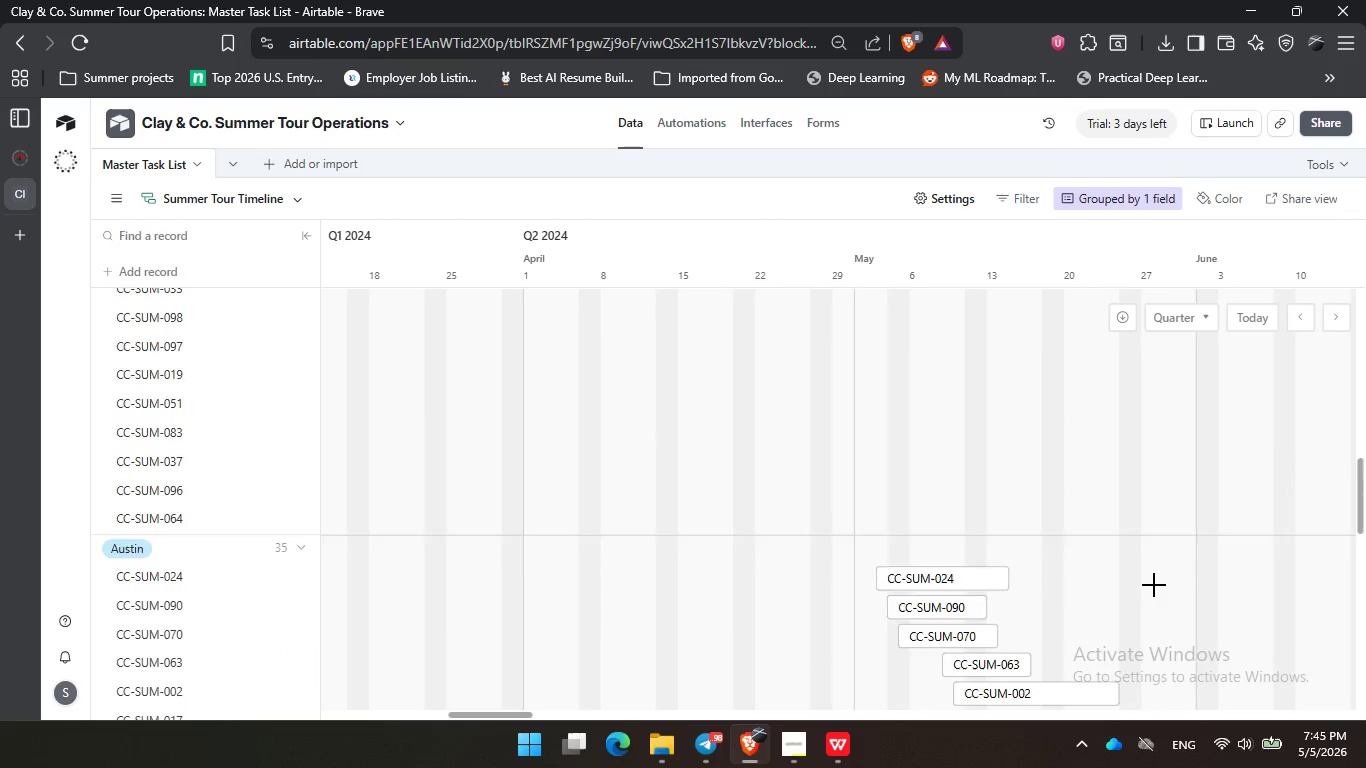 
scroll: coordinate [1154, 585], scroll_direction: down, amount: 1.0
 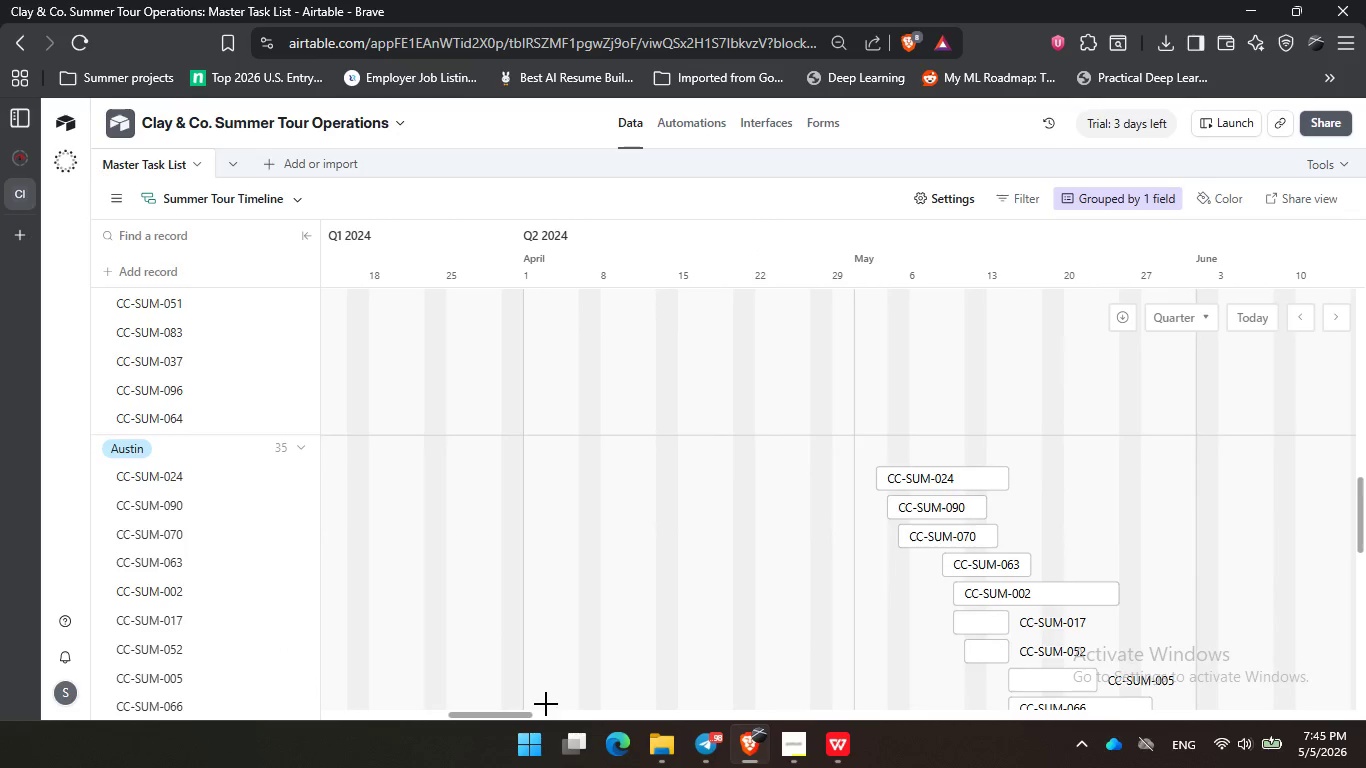 
left_click_drag(start_coordinate=[524, 718], to_coordinate=[554, 721])
 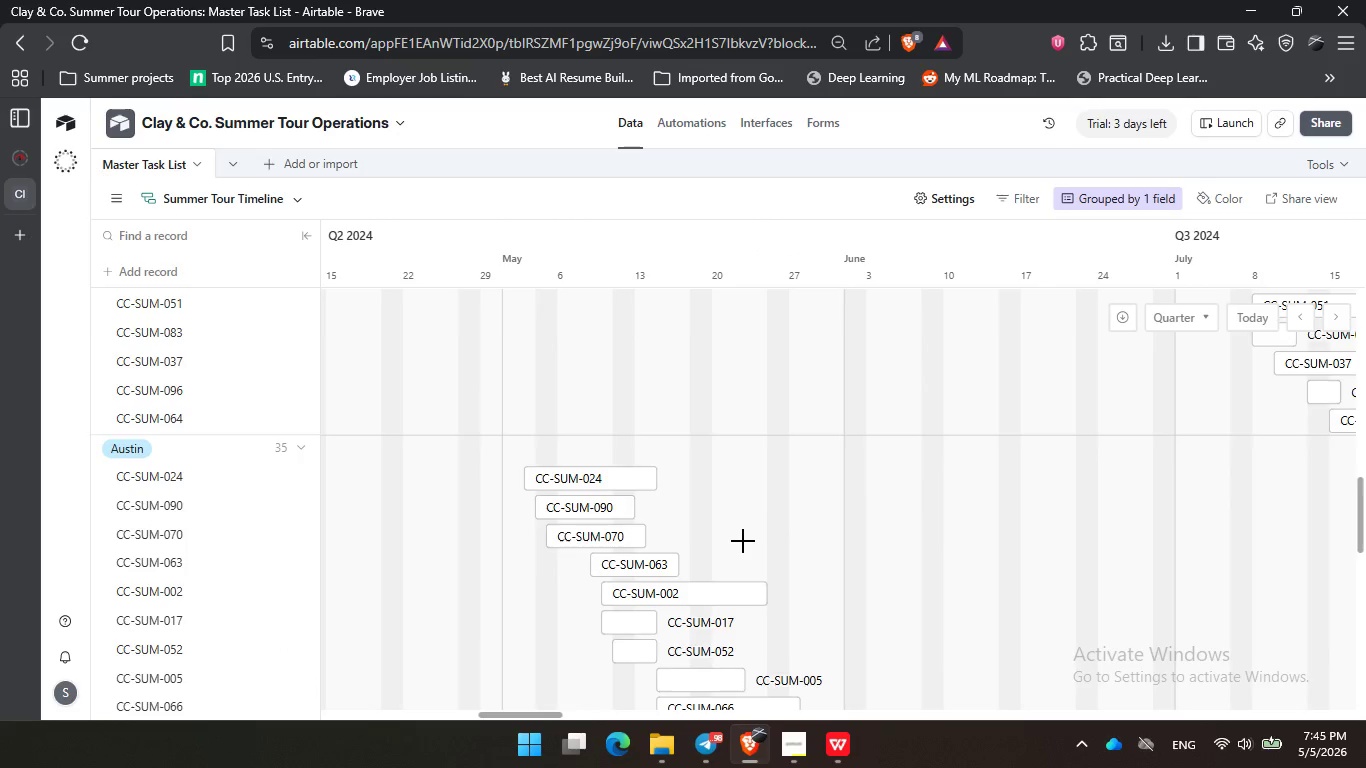 
scroll: coordinate [743, 541], scroll_direction: down, amount: 2.0
 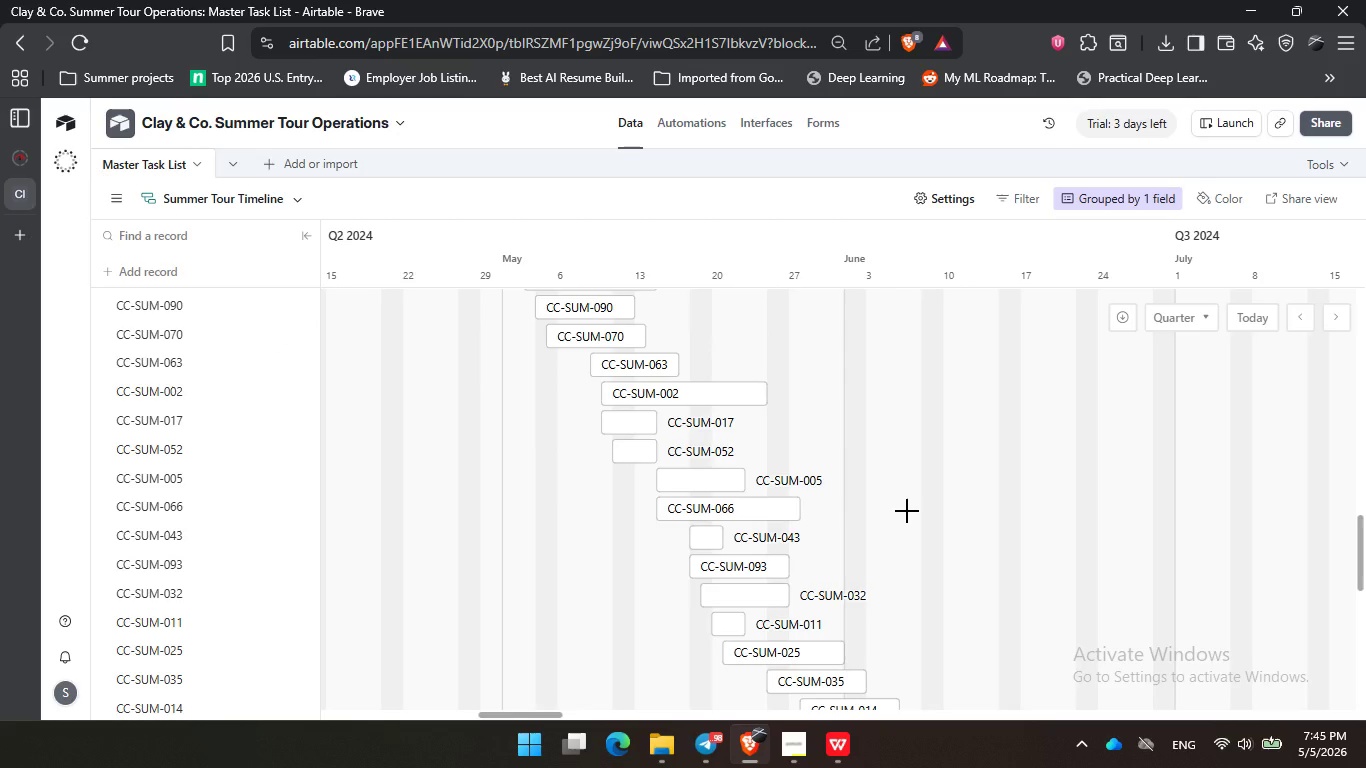 
wait(34.43)
 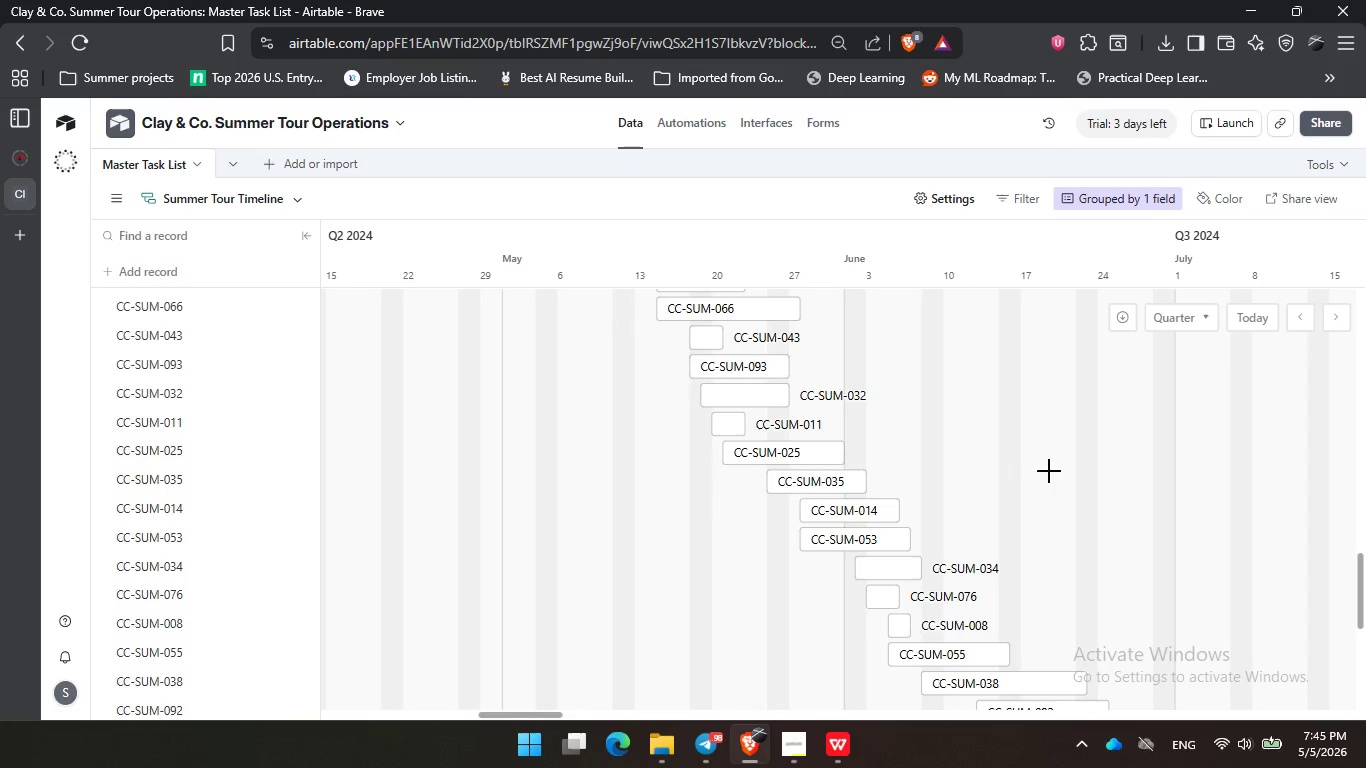 
left_click([1049, 471])
 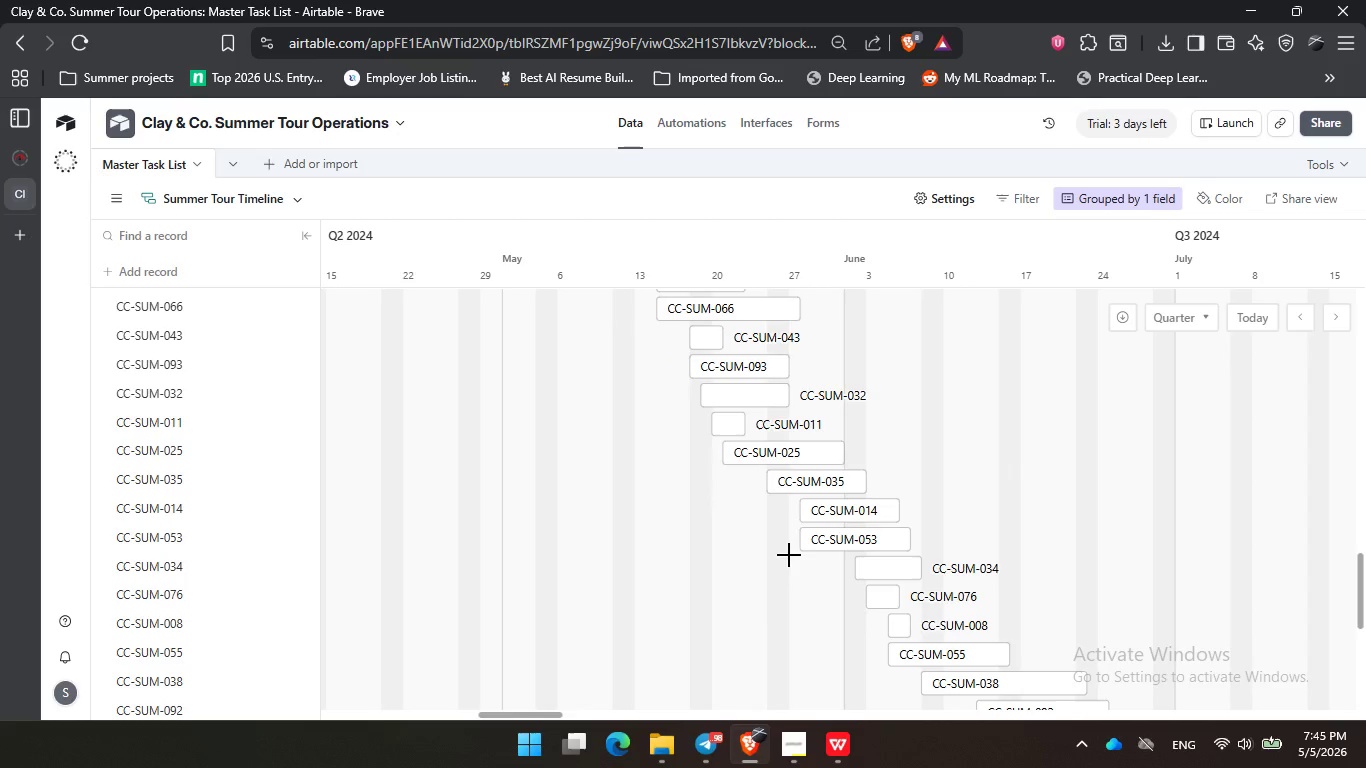 
scroll: coordinate [1004, 480], scroll_direction: down, amount: 2.0
 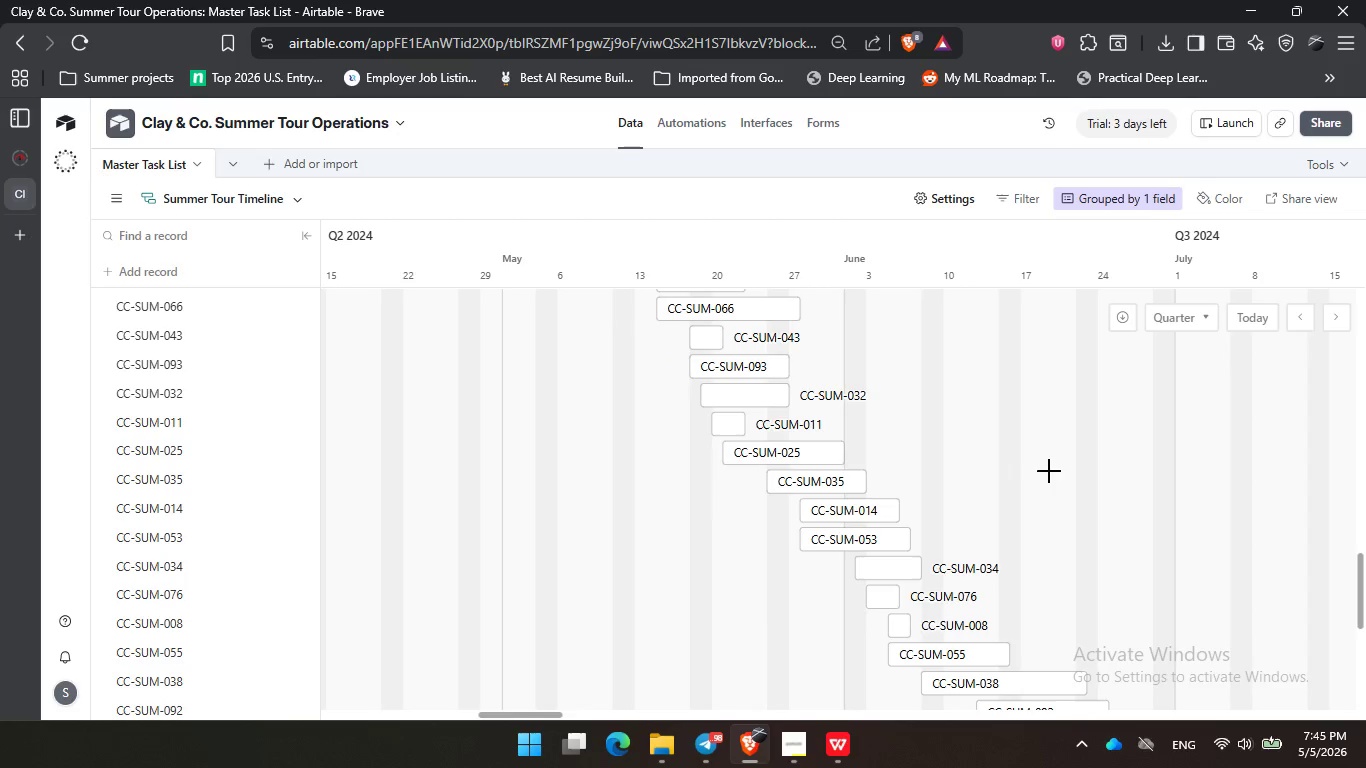 
double_click([789, 555])
 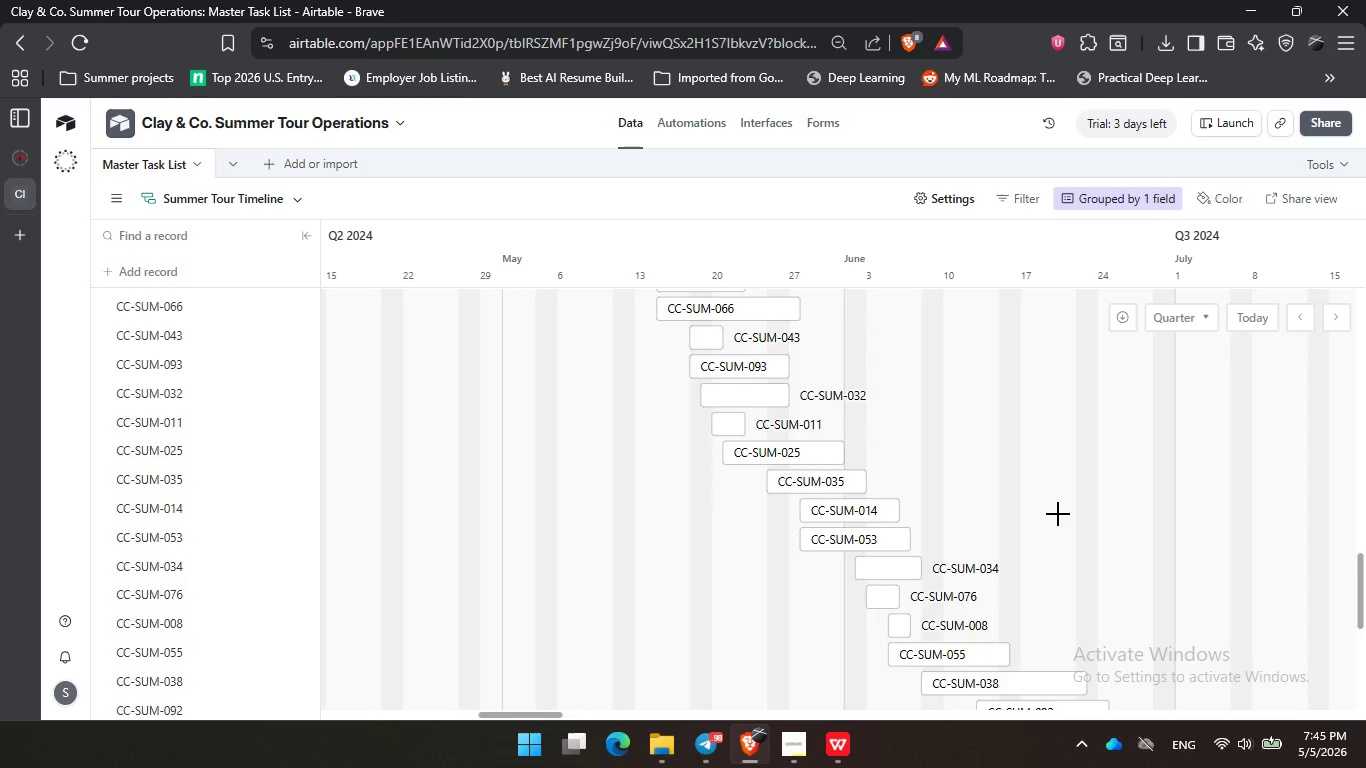 
left_click([1195, 518])
 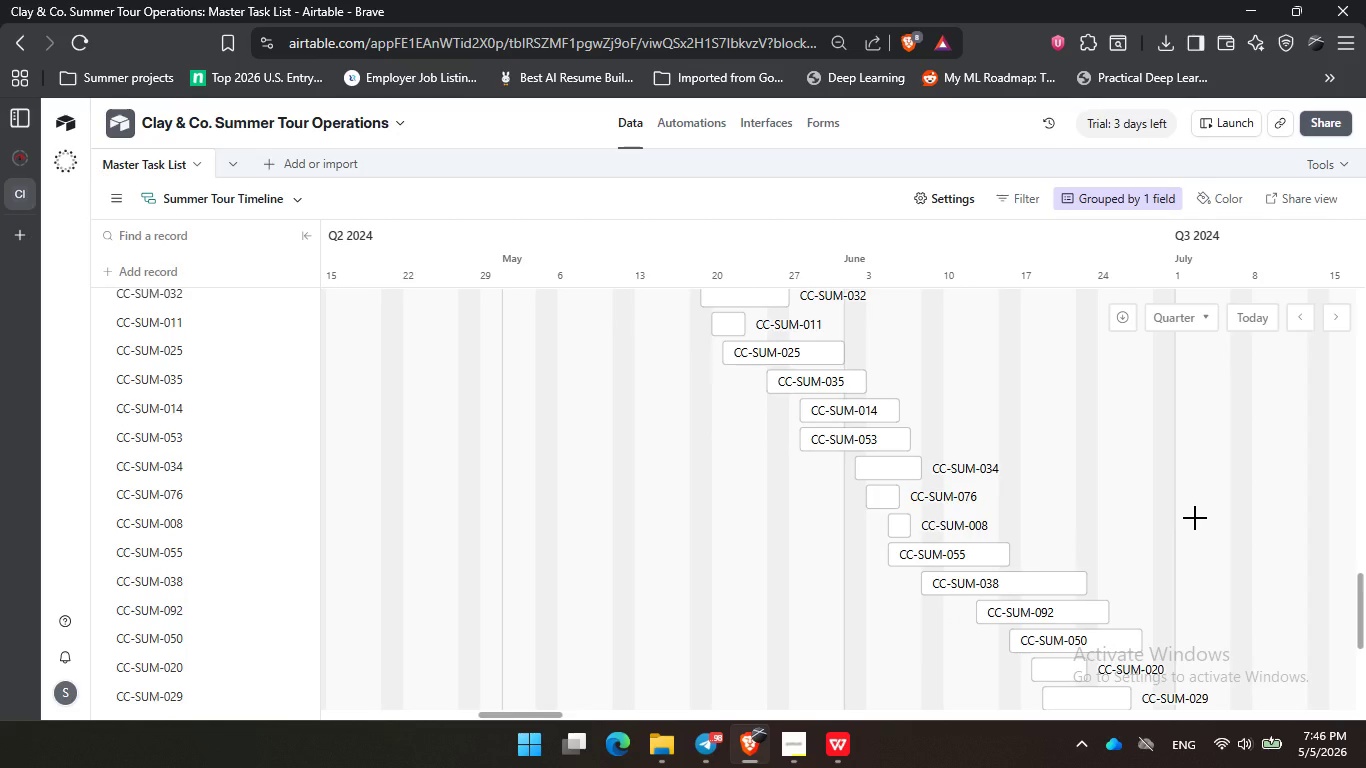 
scroll: coordinate [1061, 514], scroll_direction: down, amount: 1.0
 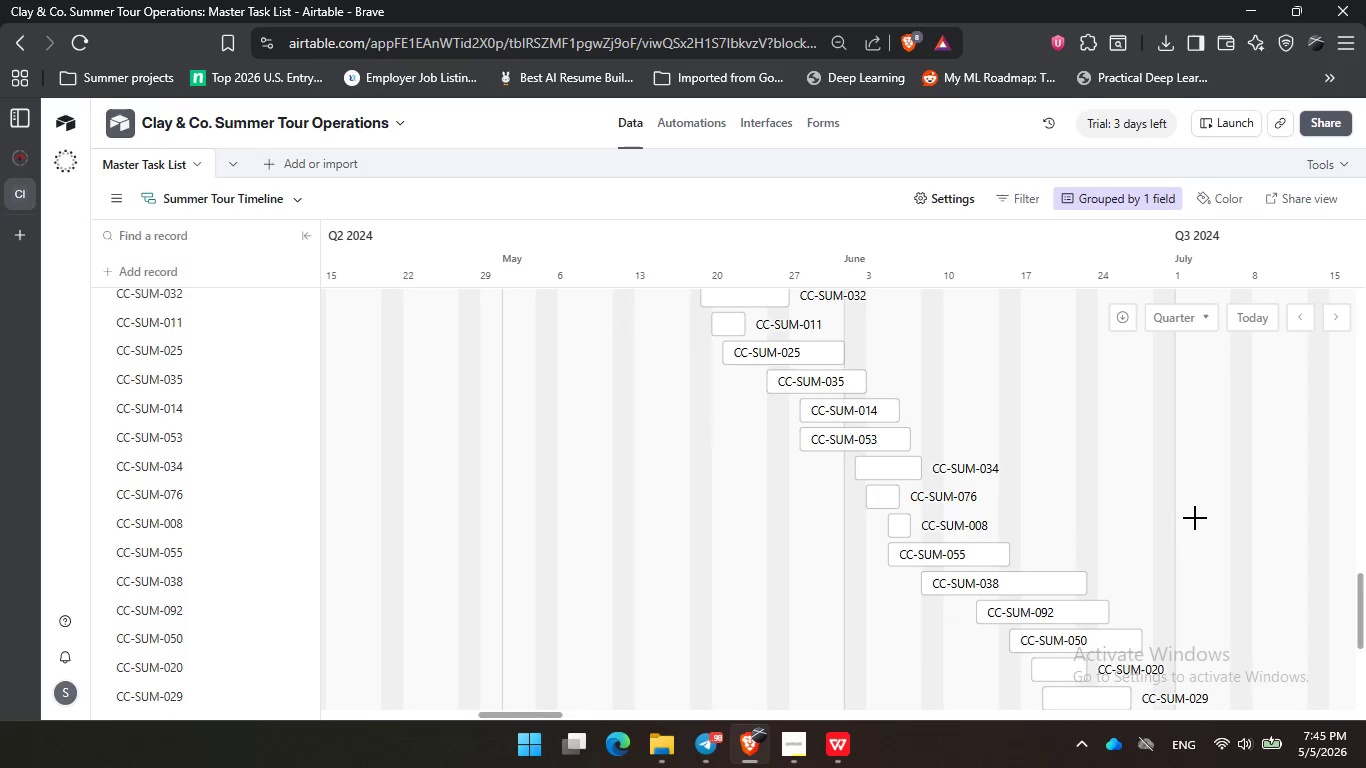 
wait(41.86)
 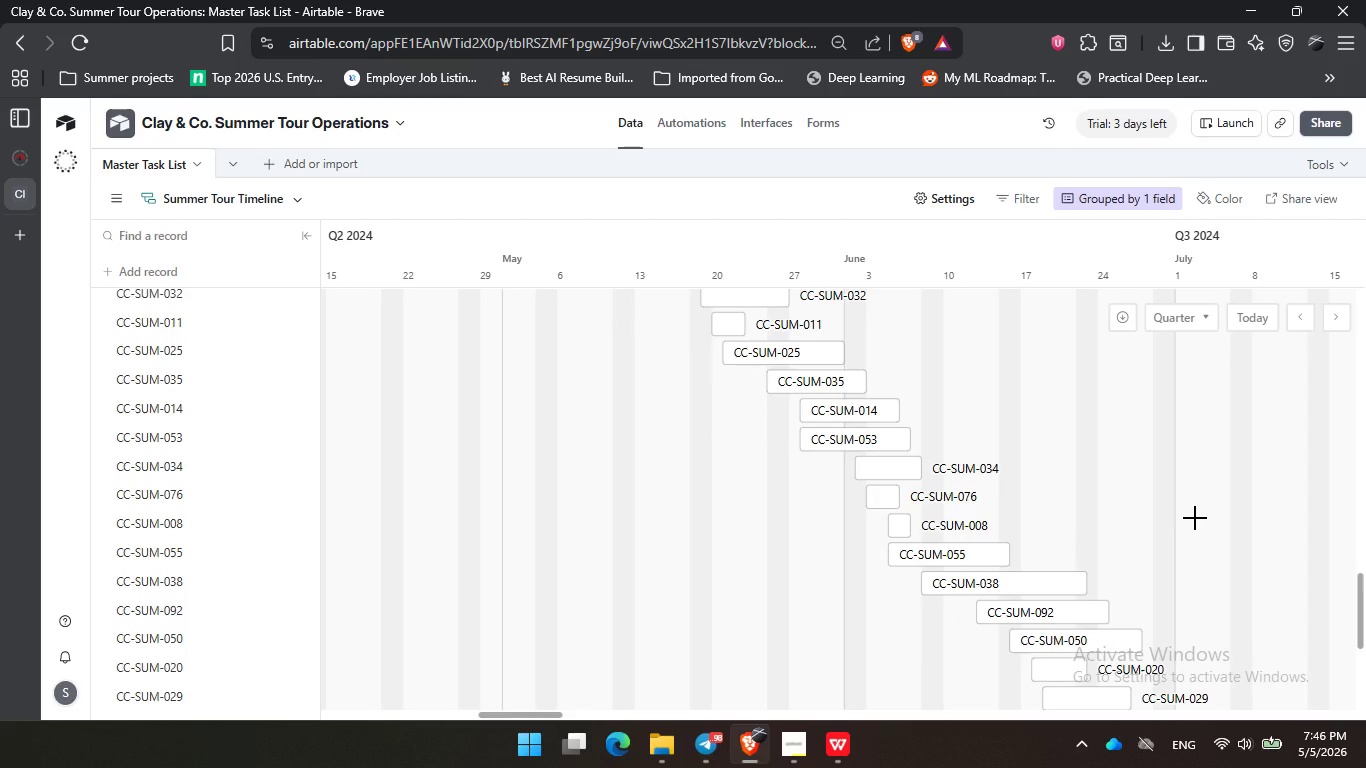 
left_click([1195, 518])
 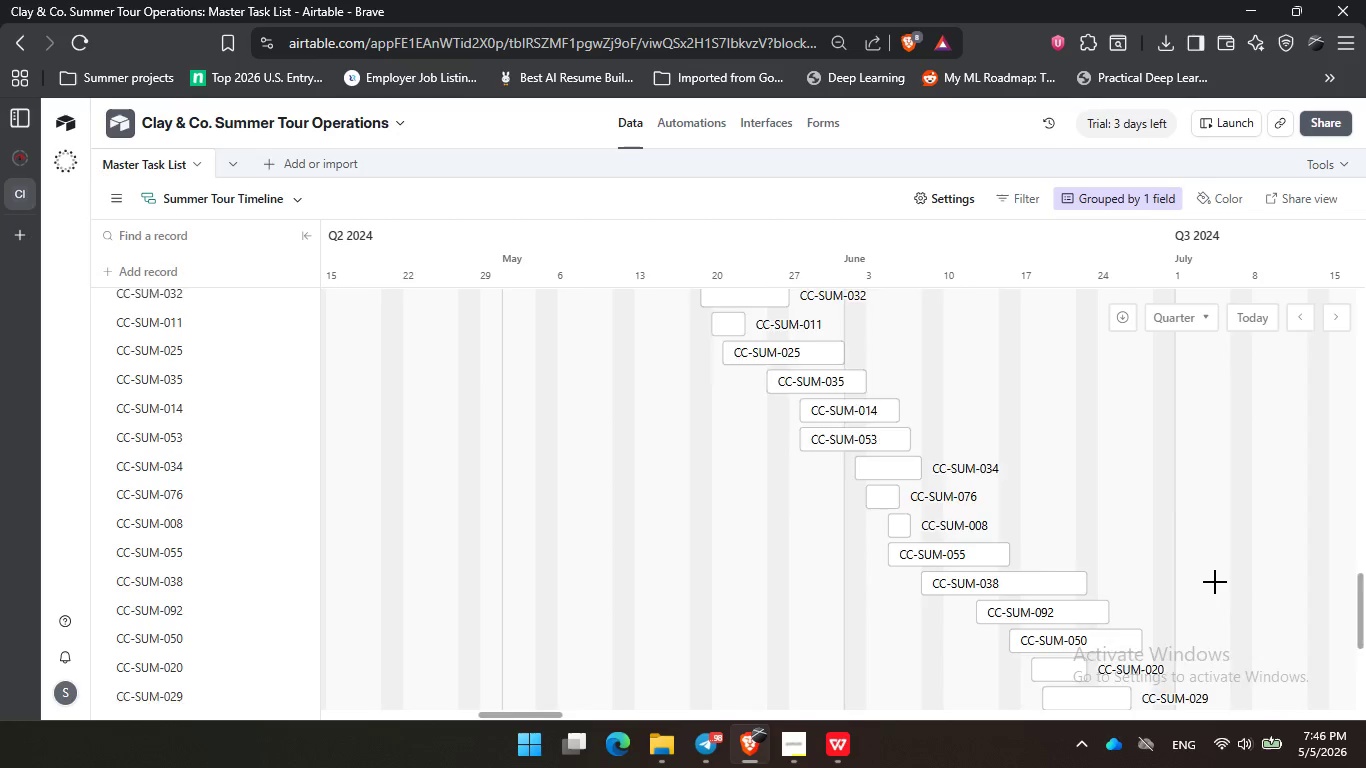 
scroll: coordinate [756, 624], scroll_direction: down, amount: 3.0
 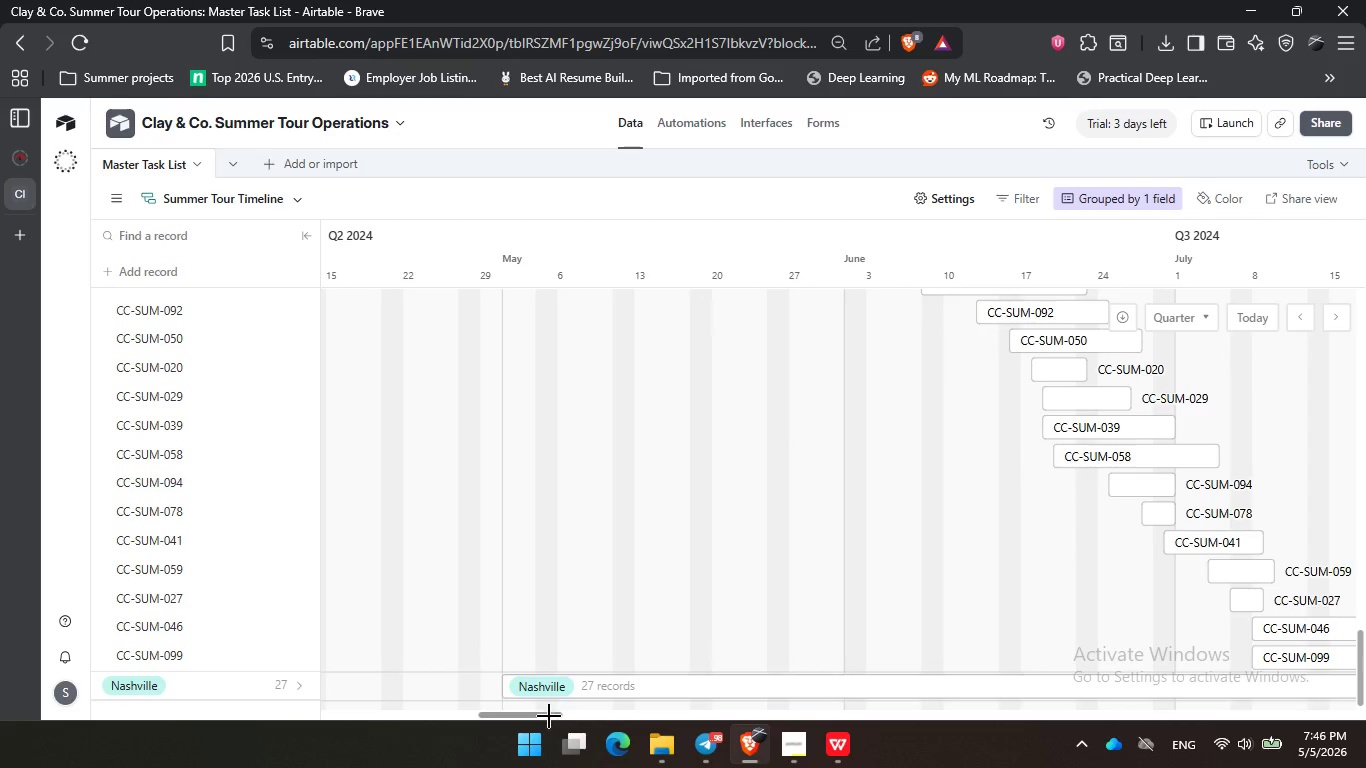 
left_click_drag(start_coordinate=[547, 719], to_coordinate=[586, 720])
 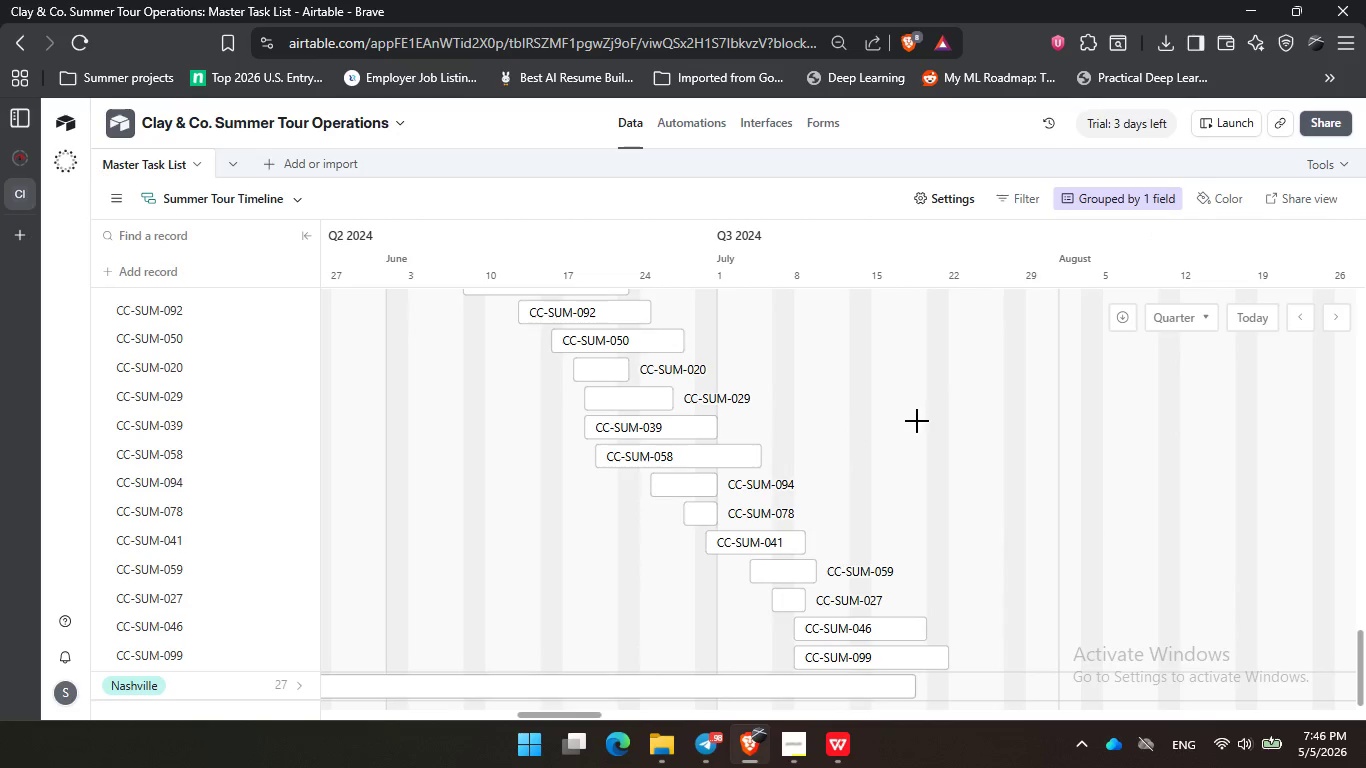 
double_click([917, 421])
 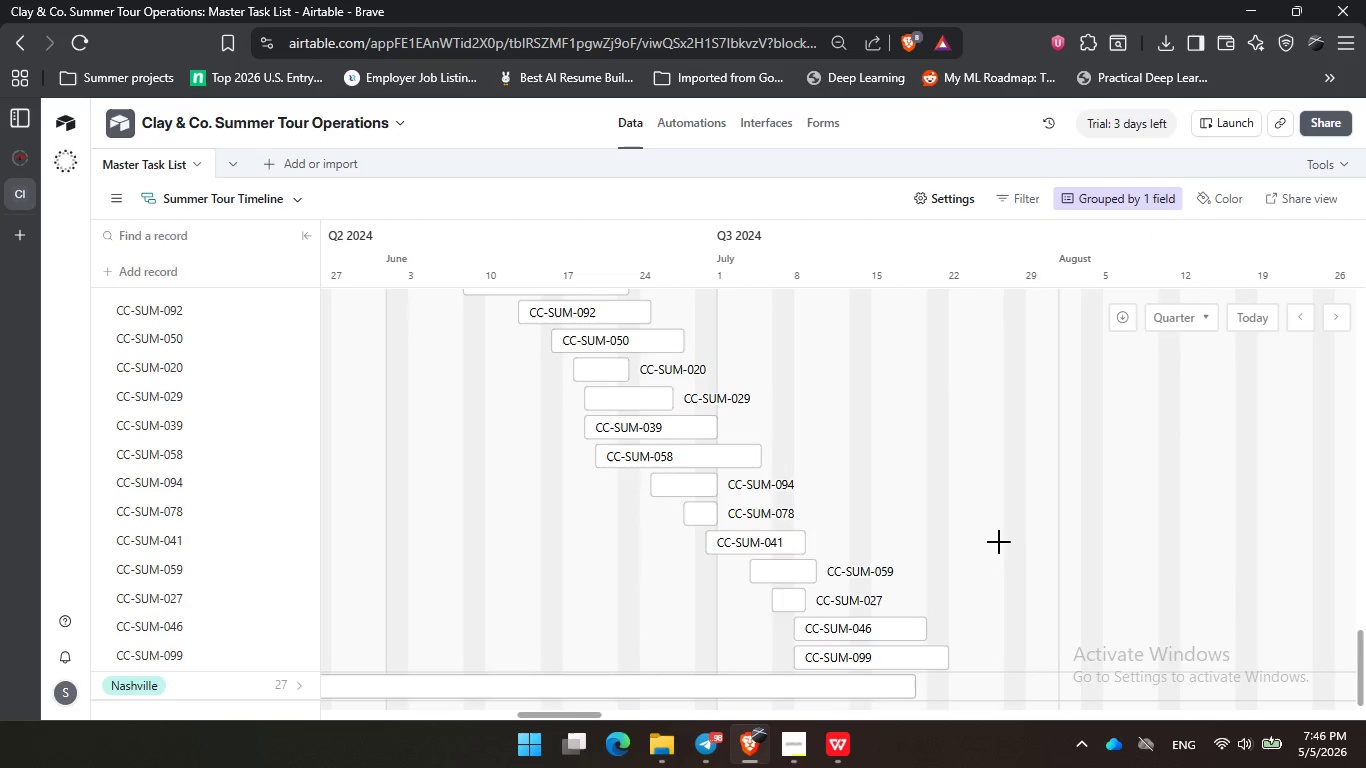 
triple_click([1039, 510])
 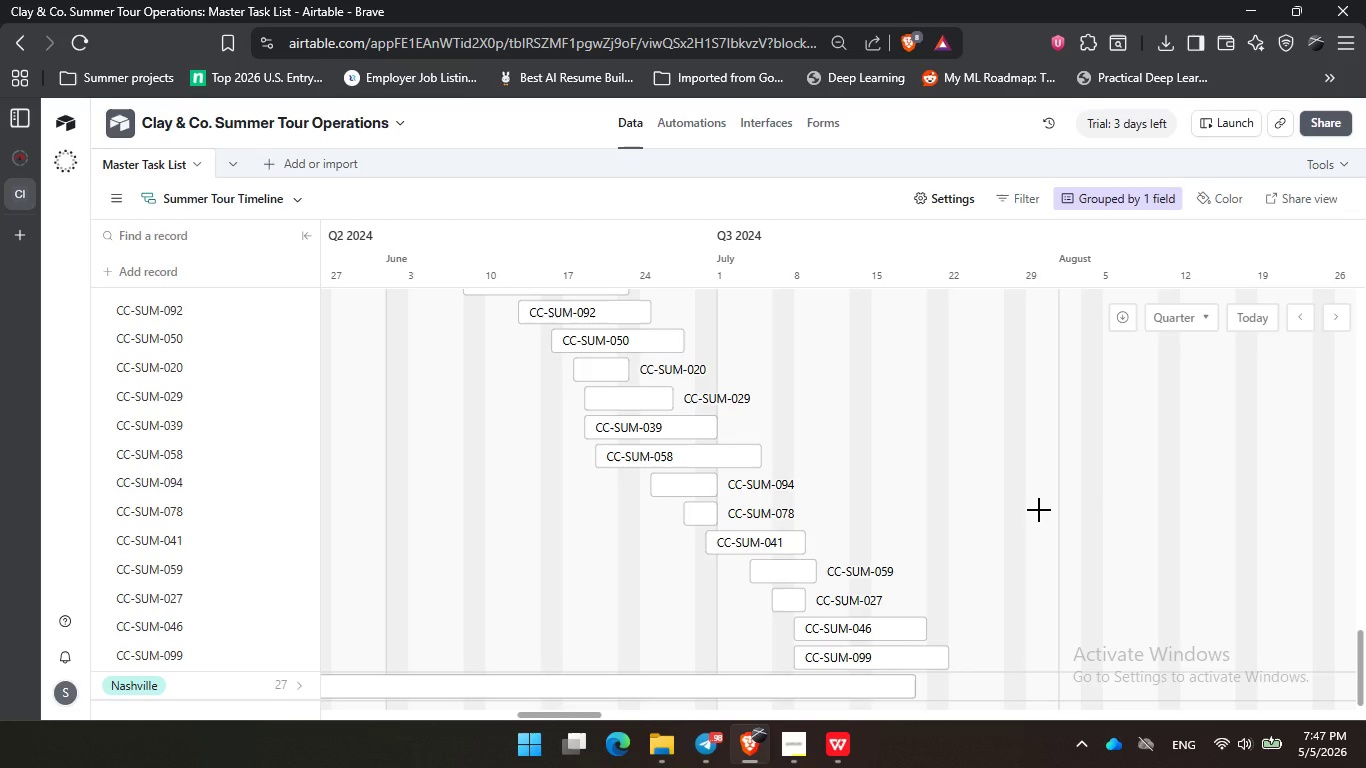 
wait(34.88)
 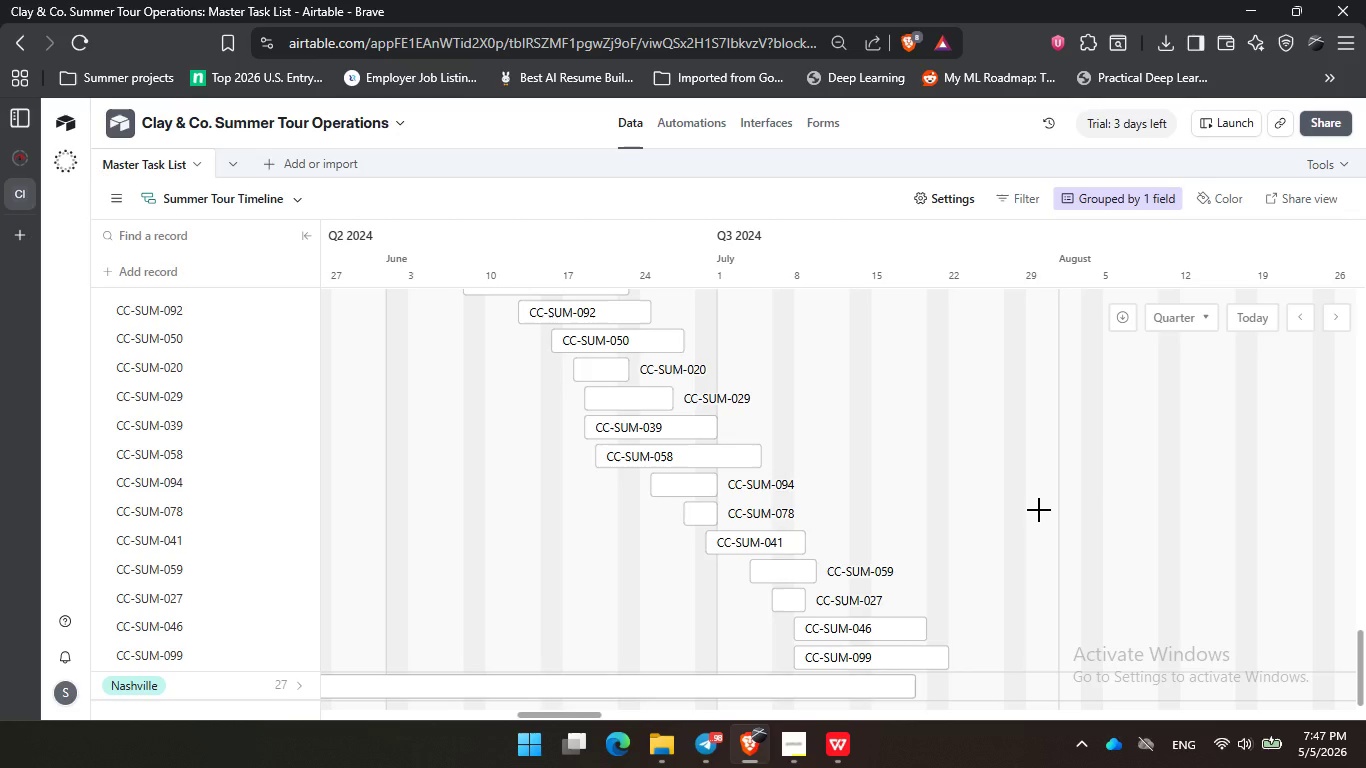 
left_click([1039, 510])
 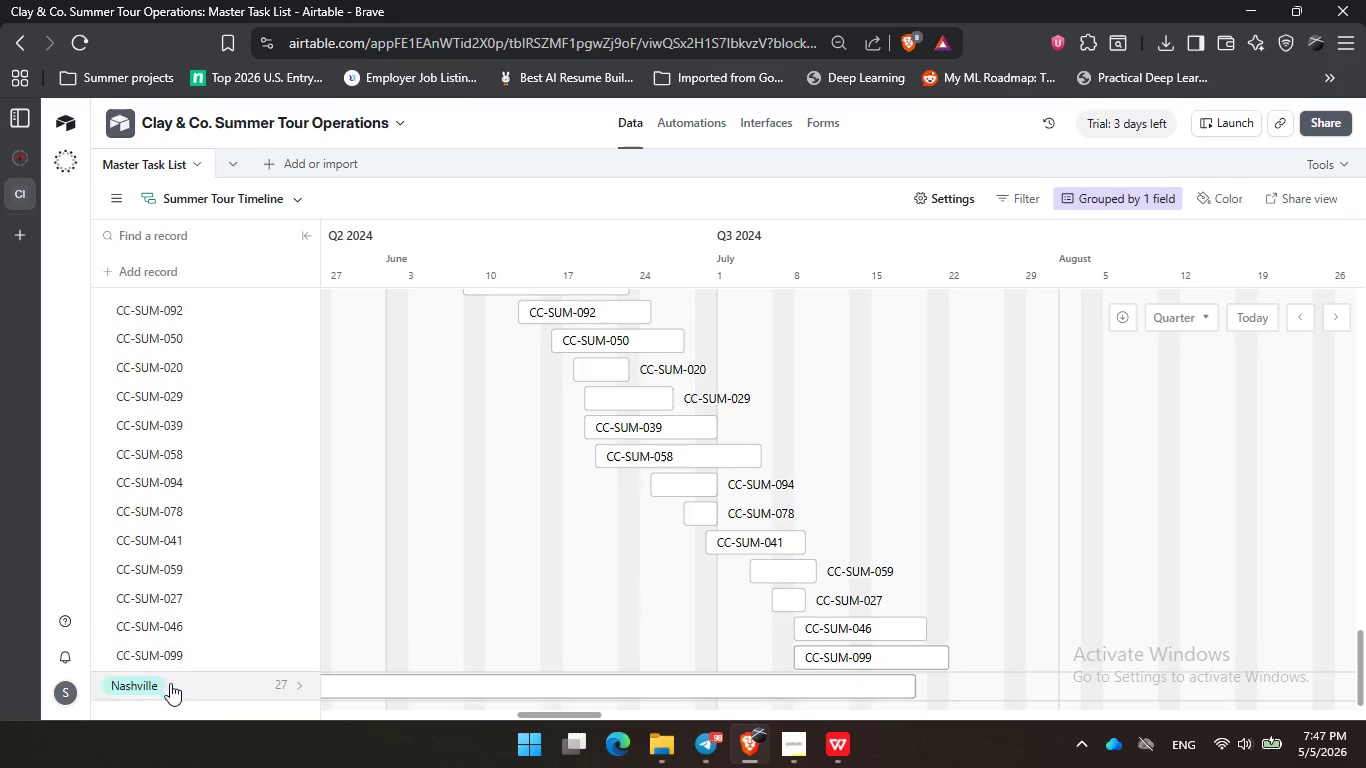 
left_click([249, 685])
 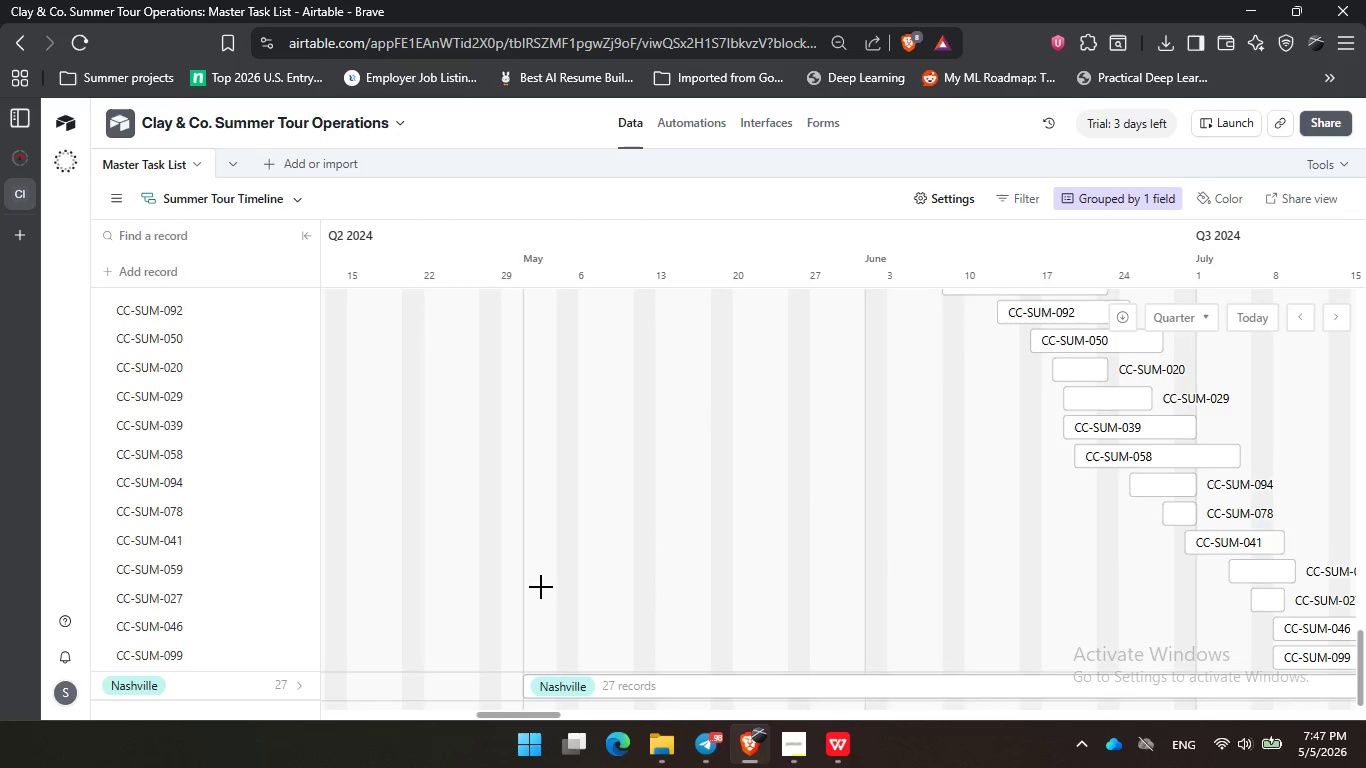 
scroll: coordinate [715, 607], scroll_direction: down, amount: 7.0
 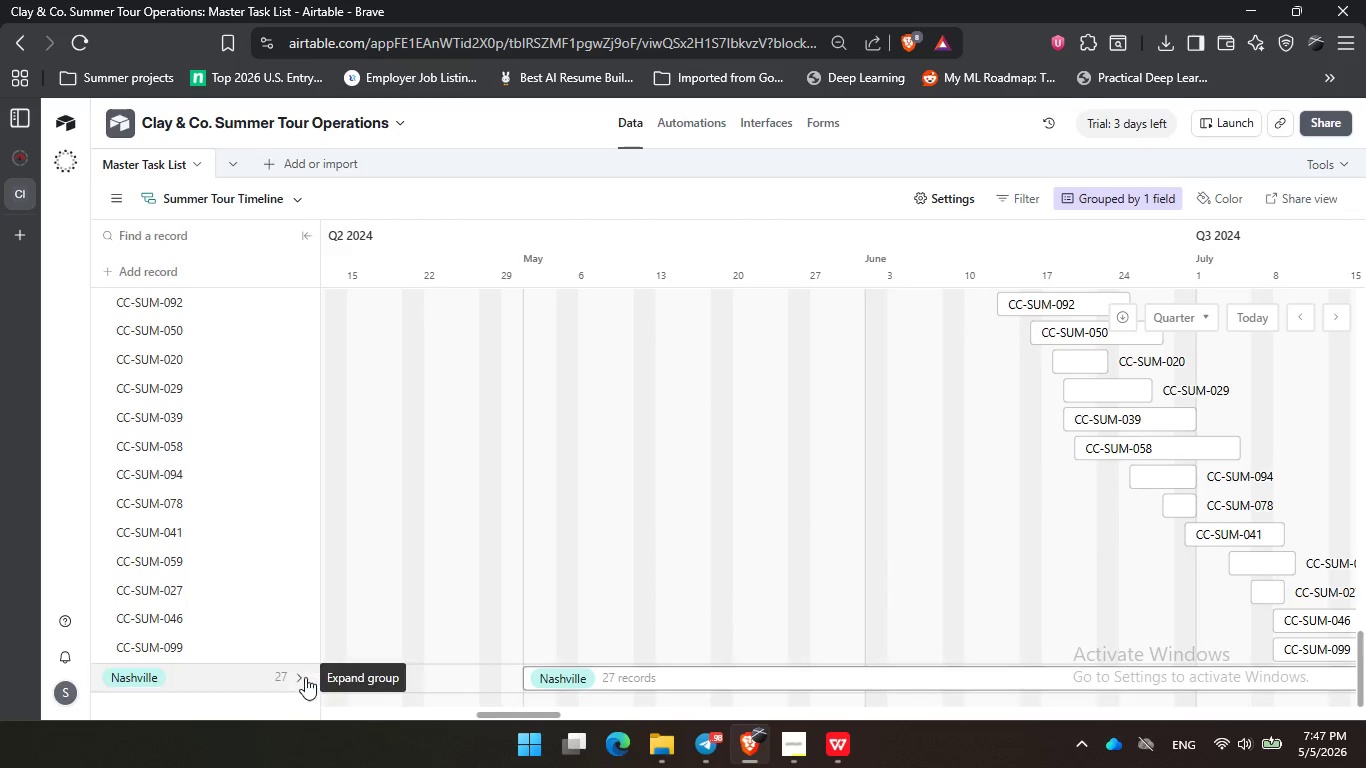 
left_click([292, 677])
 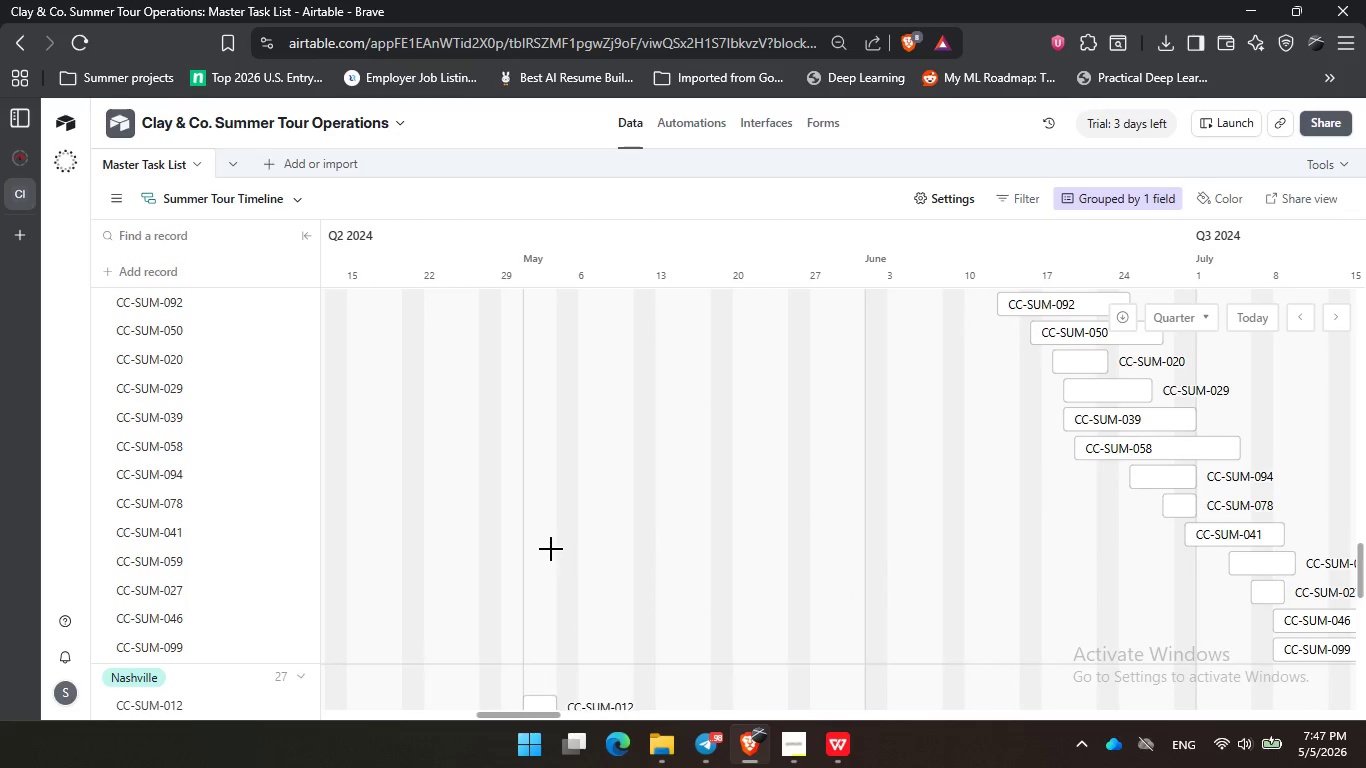 
scroll: coordinate [551, 549], scroll_direction: down, amount: 3.0
 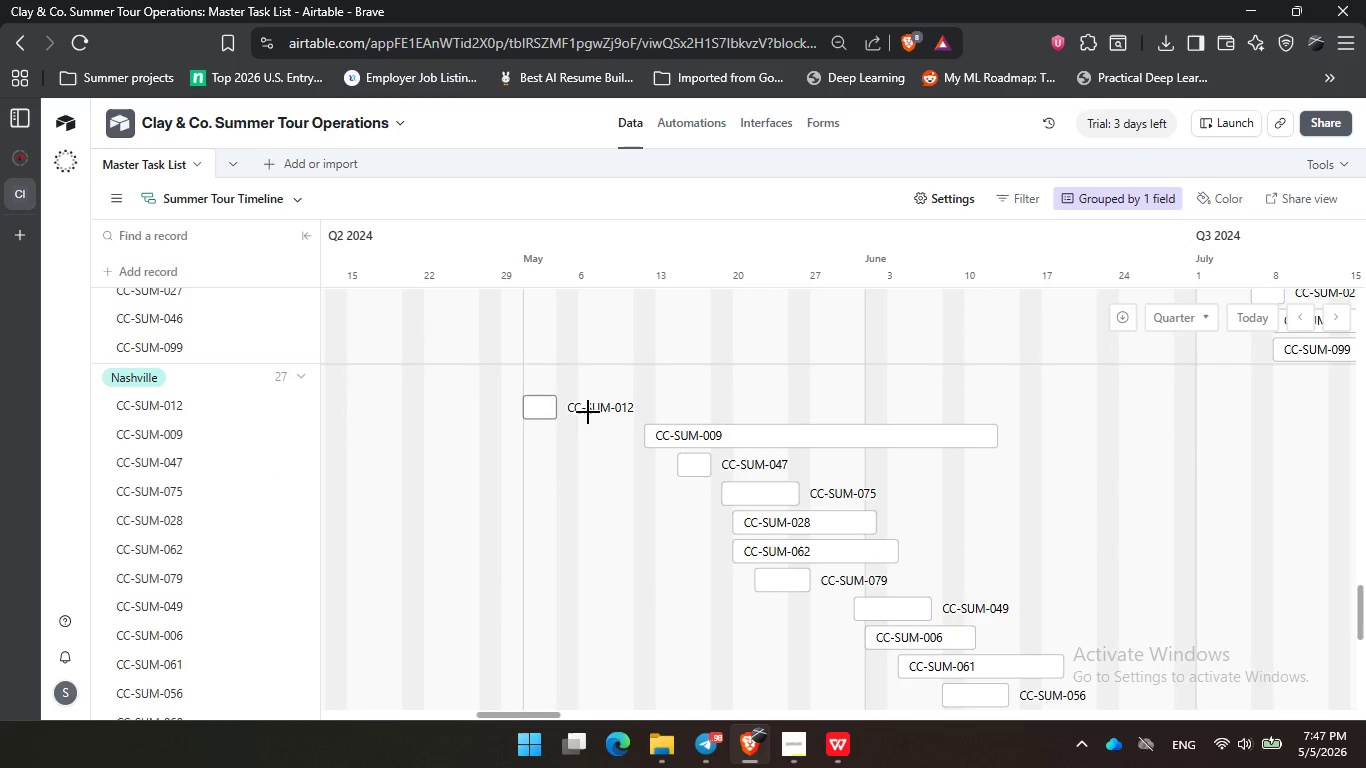 
left_click([799, 410])
 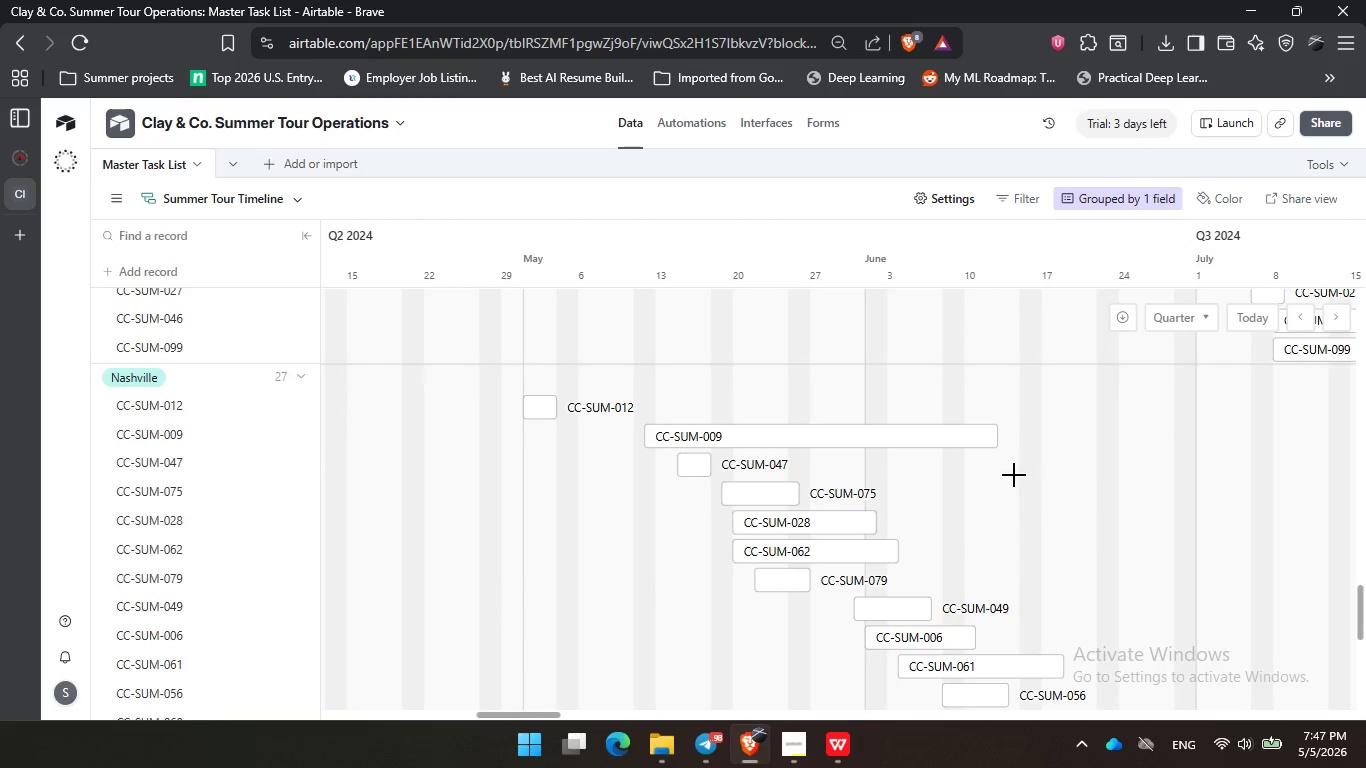 
double_click([650, 537])
 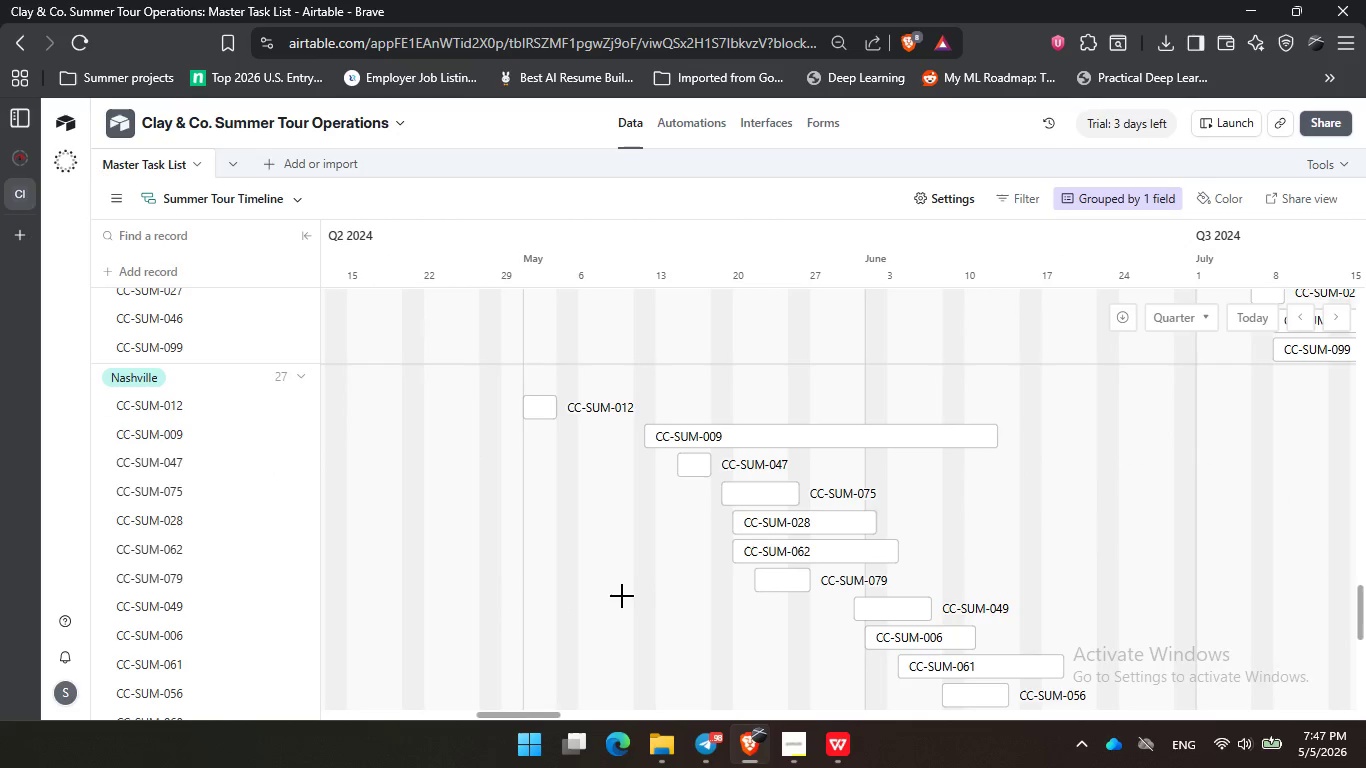 
triple_click([622, 596])
 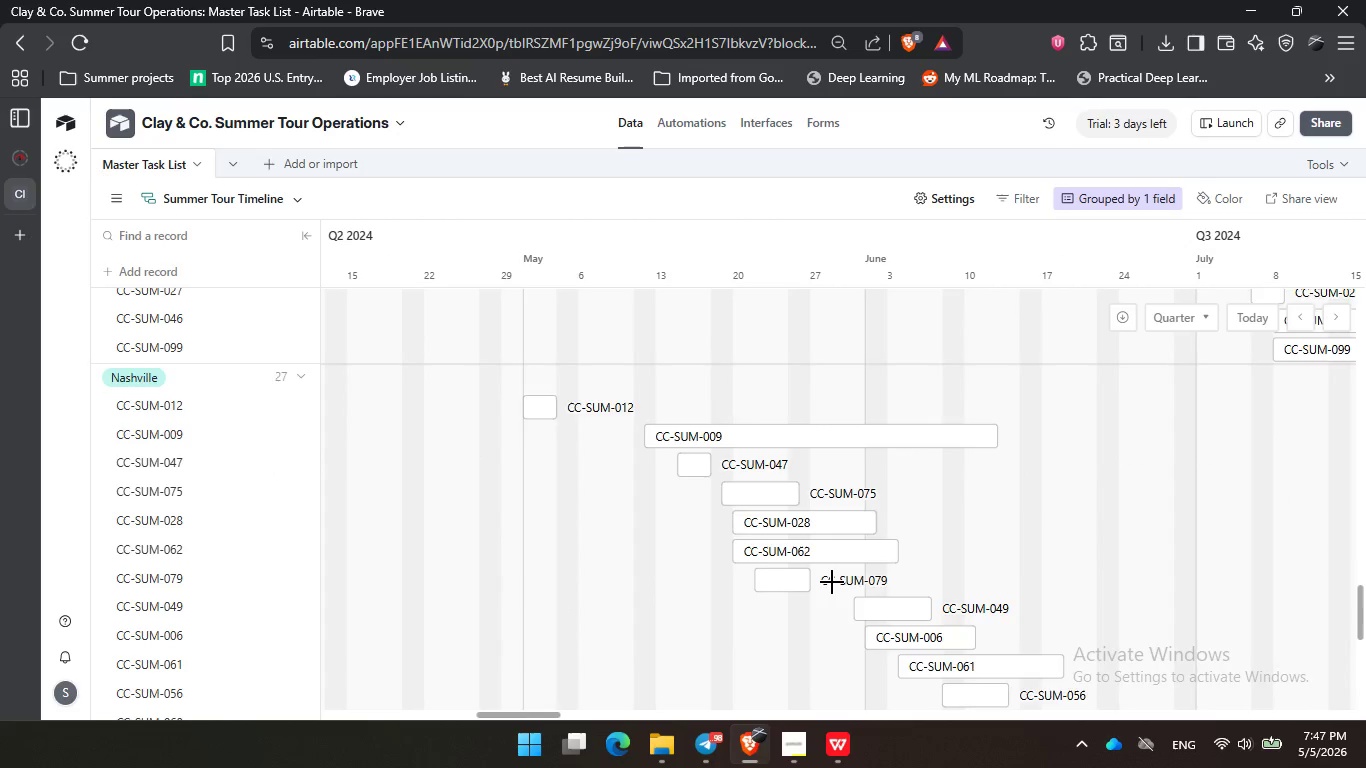 
left_click([747, 552])
 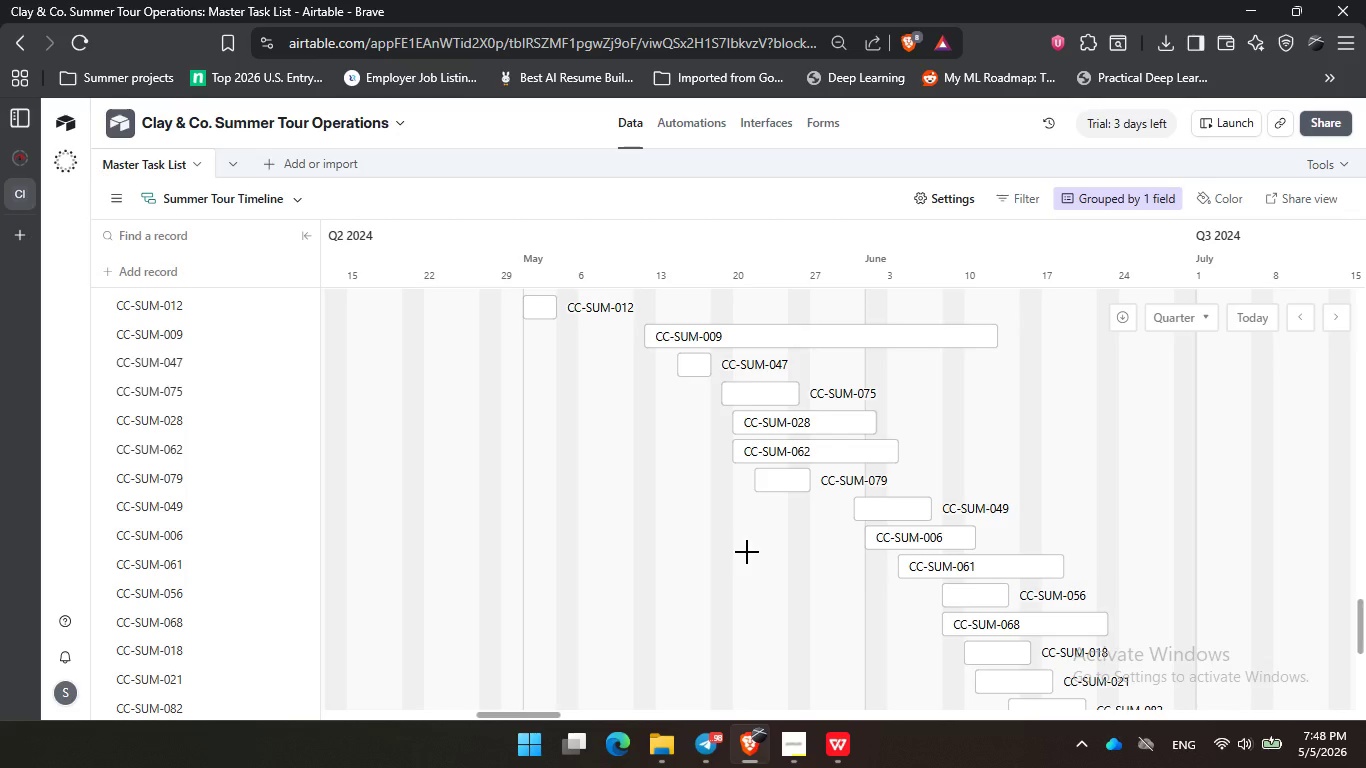 
scroll: coordinate [832, 582], scroll_direction: down, amount: 1.0
 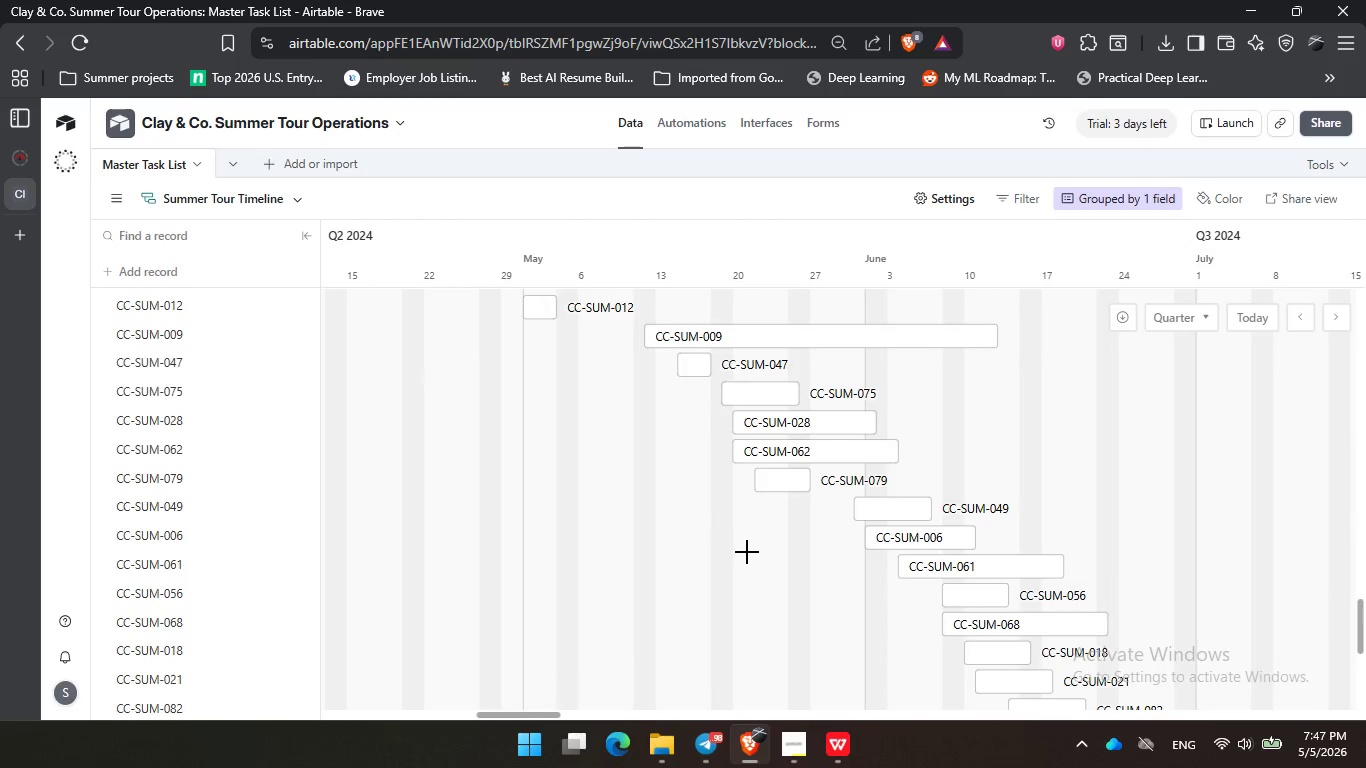 
wait(42.16)
 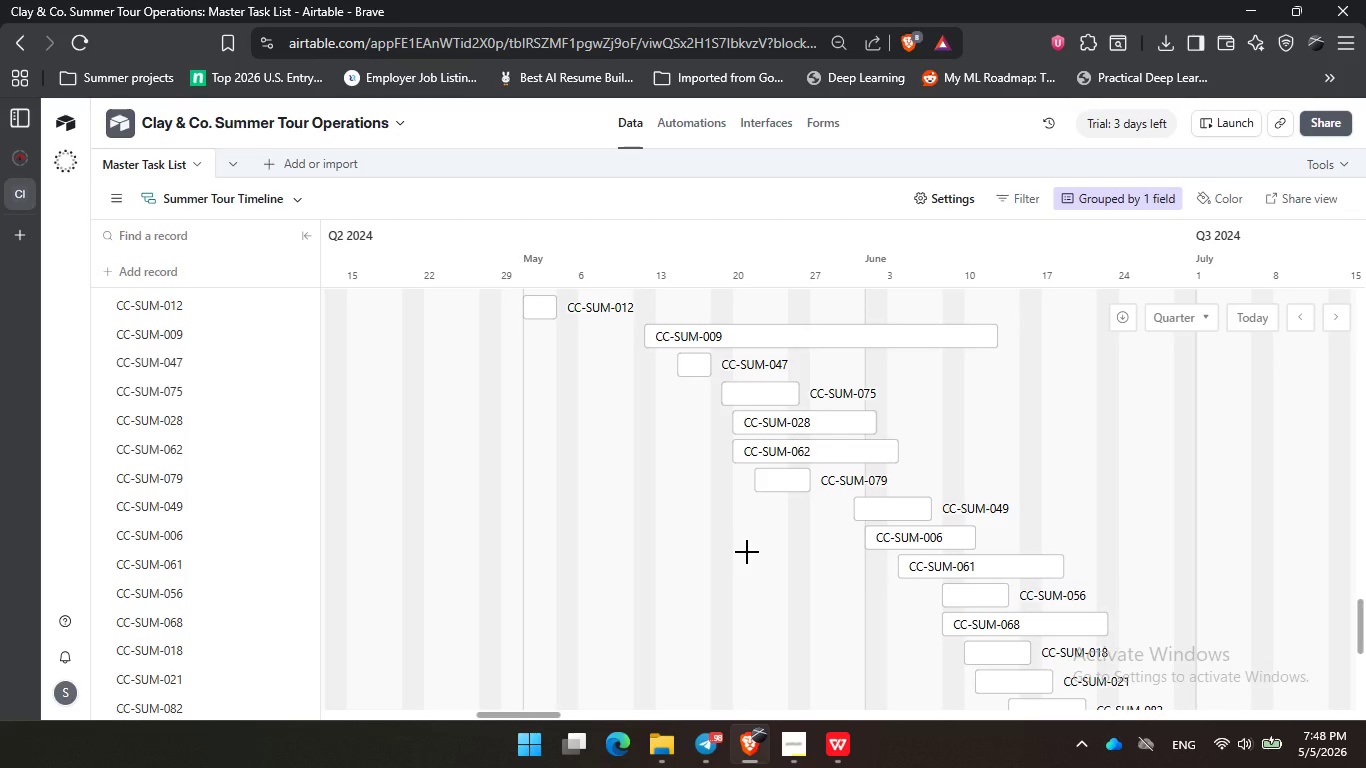 
left_click_drag(start_coordinate=[746, 552], to_coordinate=[751, 553])
 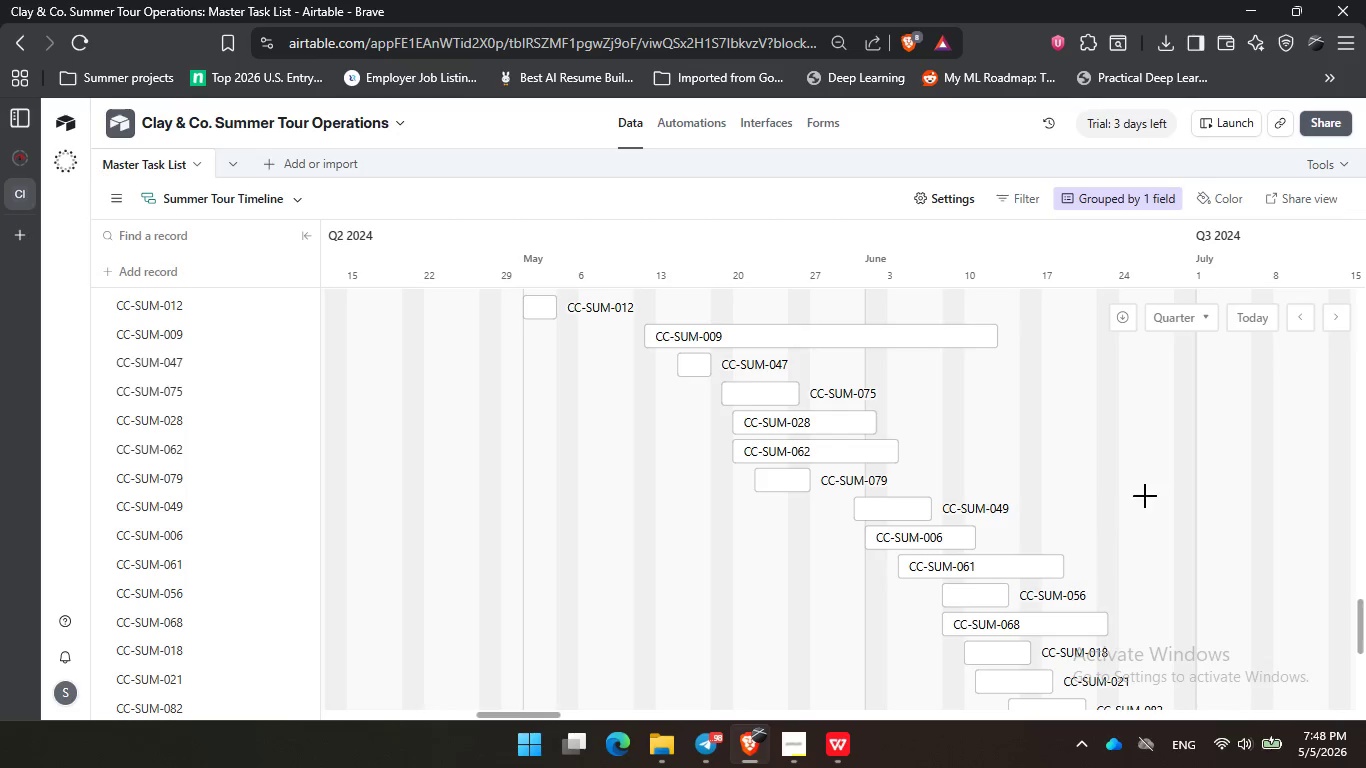 
double_click([1150, 495])
 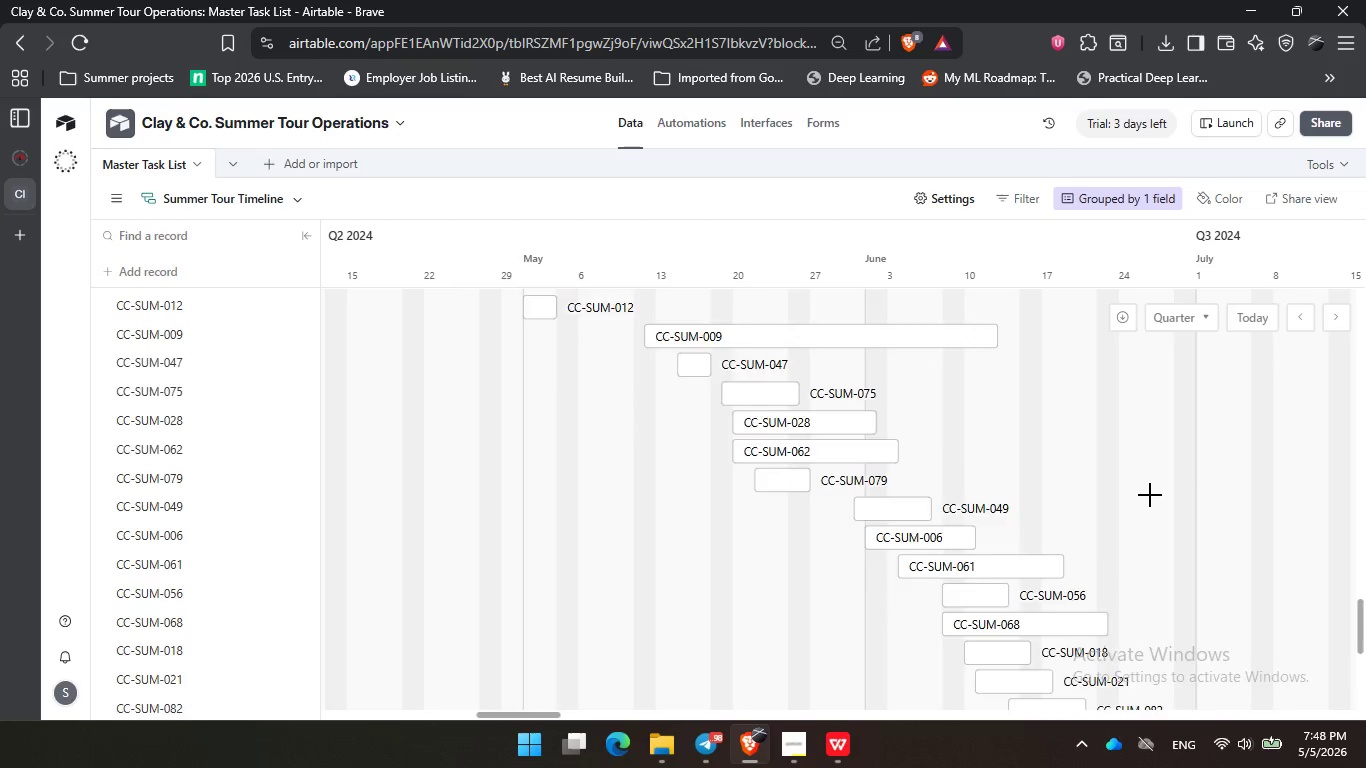 
left_click_drag(start_coordinate=[991, 526], to_coordinate=[997, 526])
 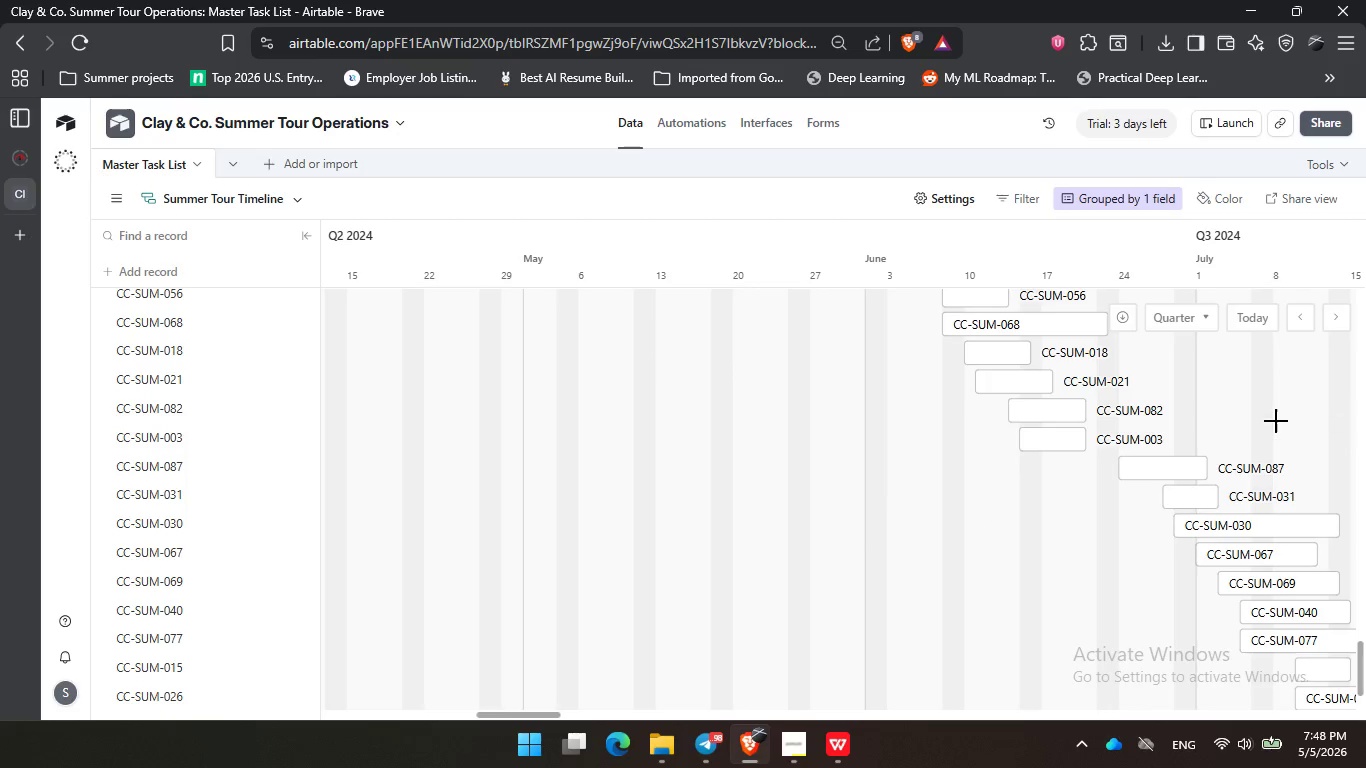 
scroll: coordinate [1150, 495], scroll_direction: down, amount: 3.0
 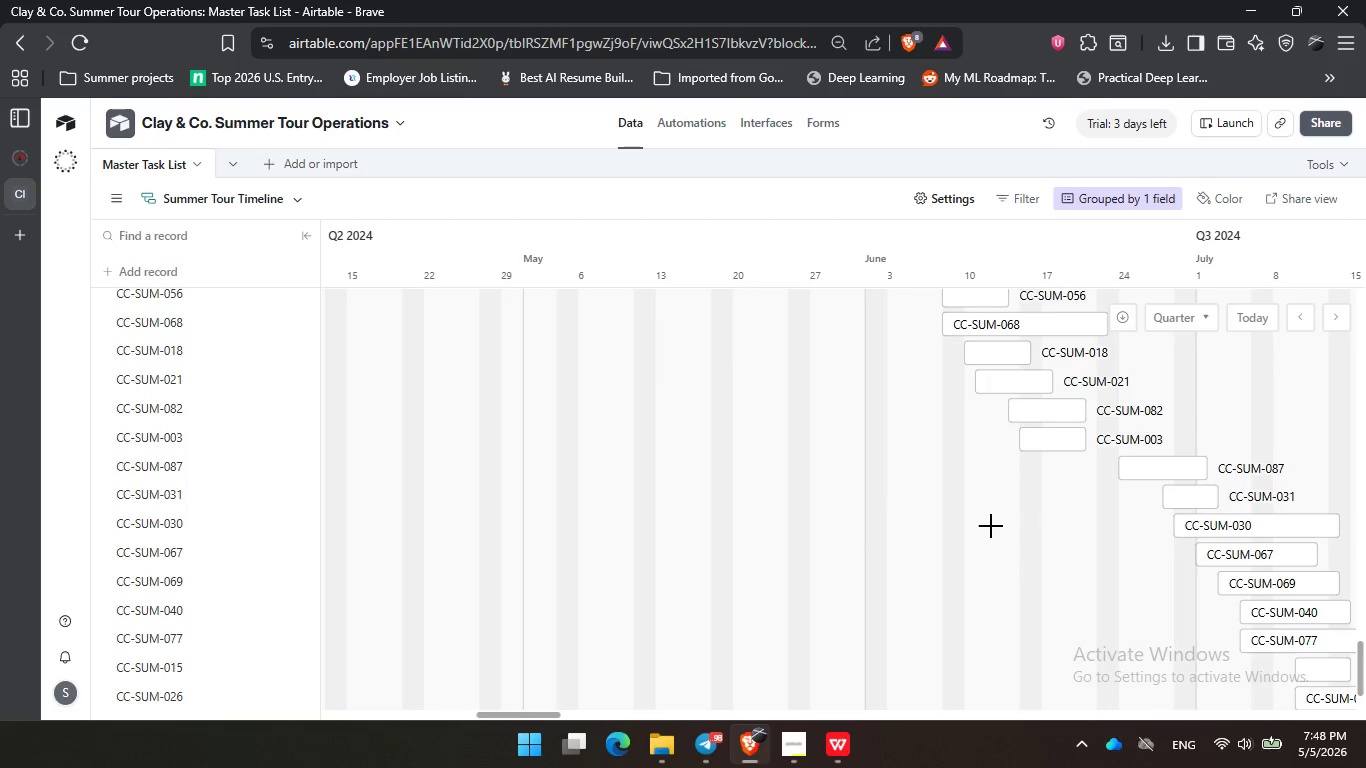 
double_click([1276, 421])
 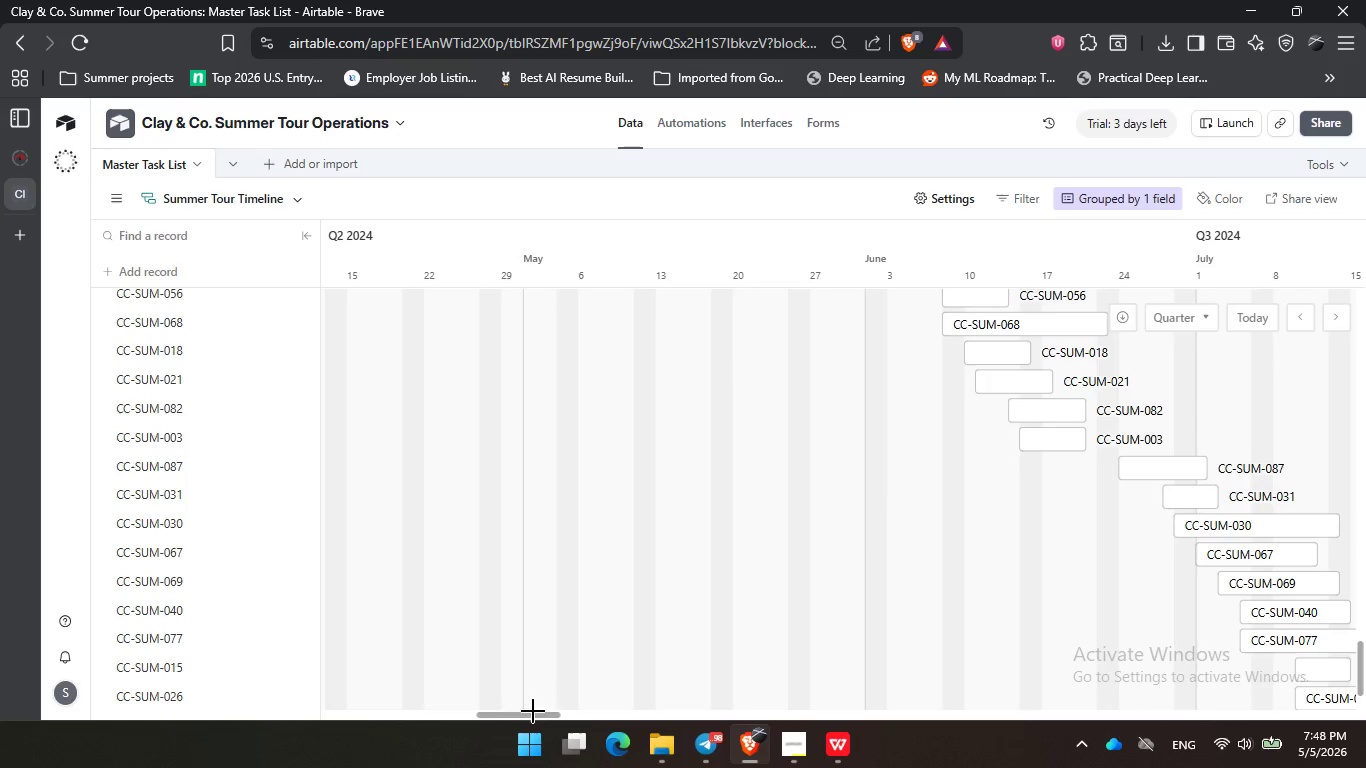 
left_click_drag(start_coordinate=[532, 714], to_coordinate=[569, 716])
 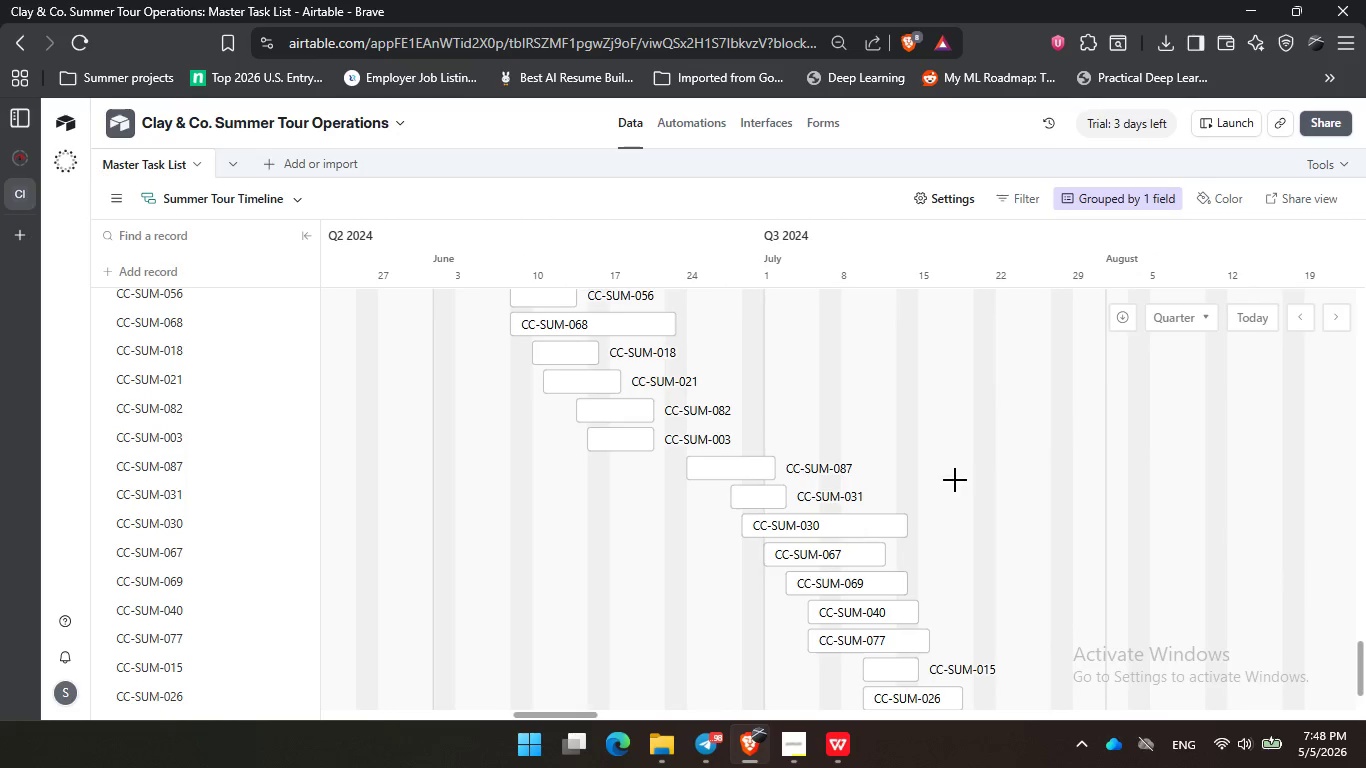 
left_click([962, 477])
 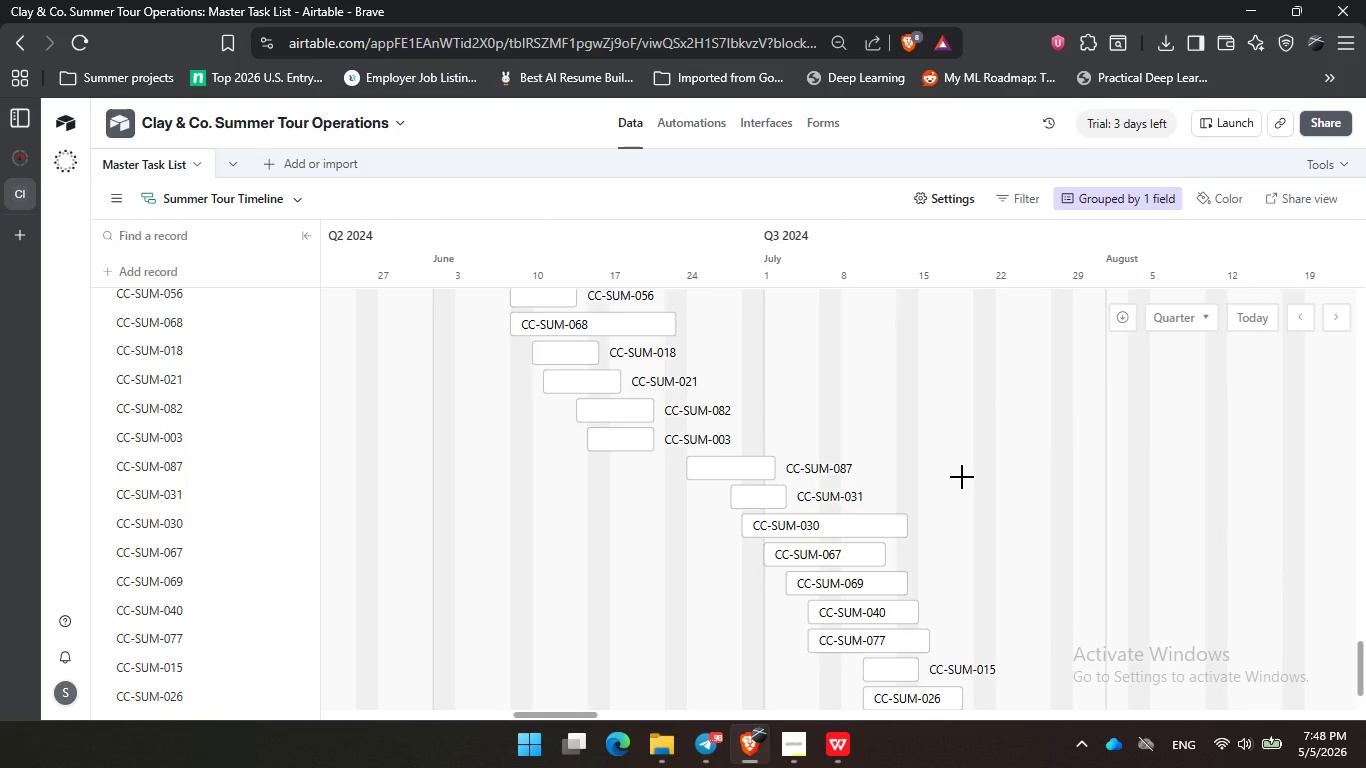 
wait(32.2)
 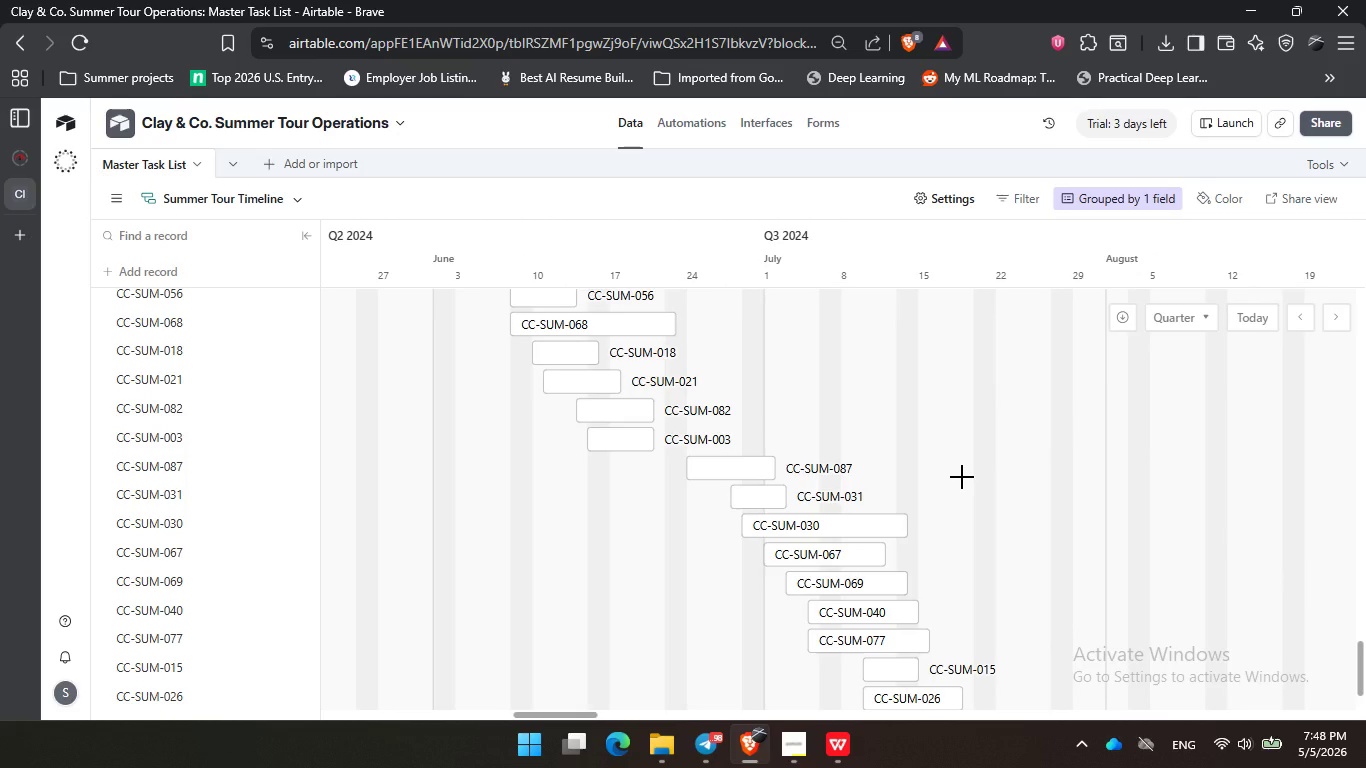 
double_click([1037, 568])
 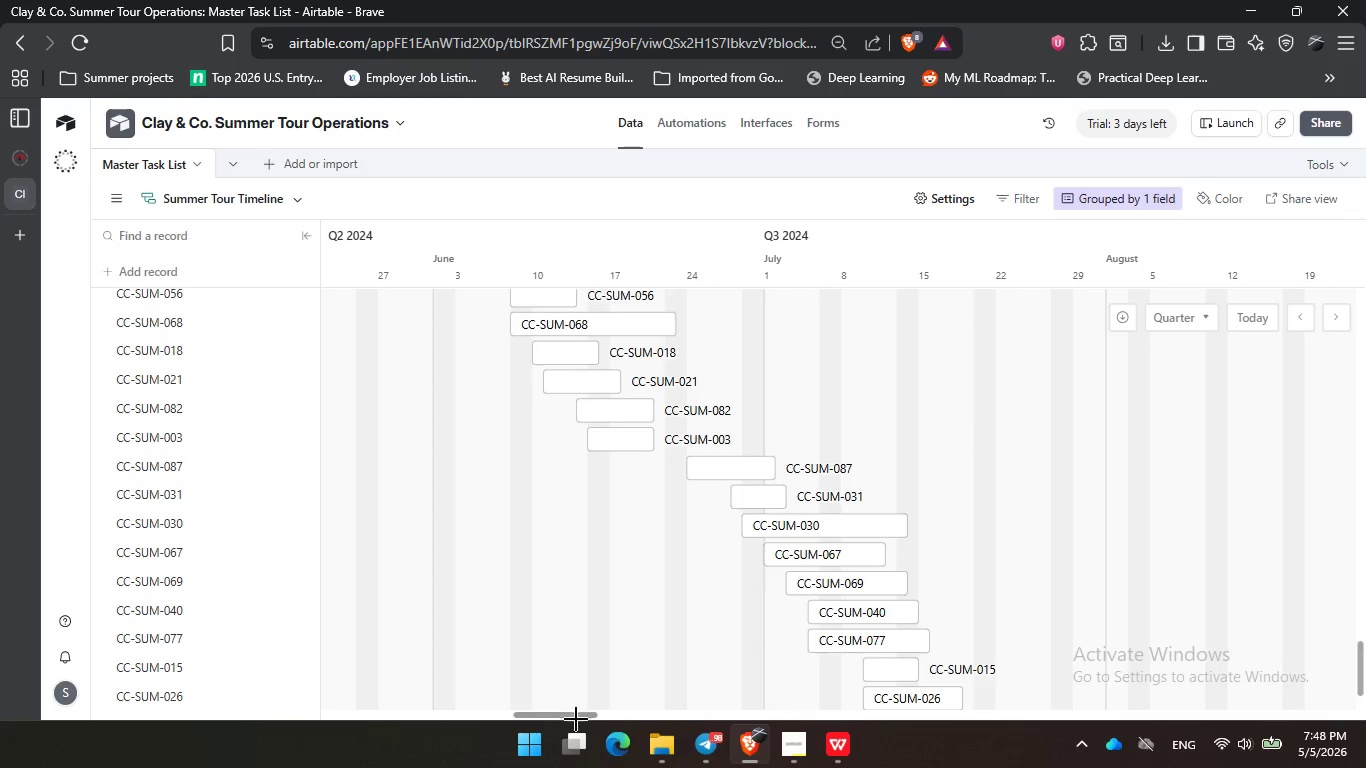 
left_click_drag(start_coordinate=[577, 713], to_coordinate=[593, 711])
 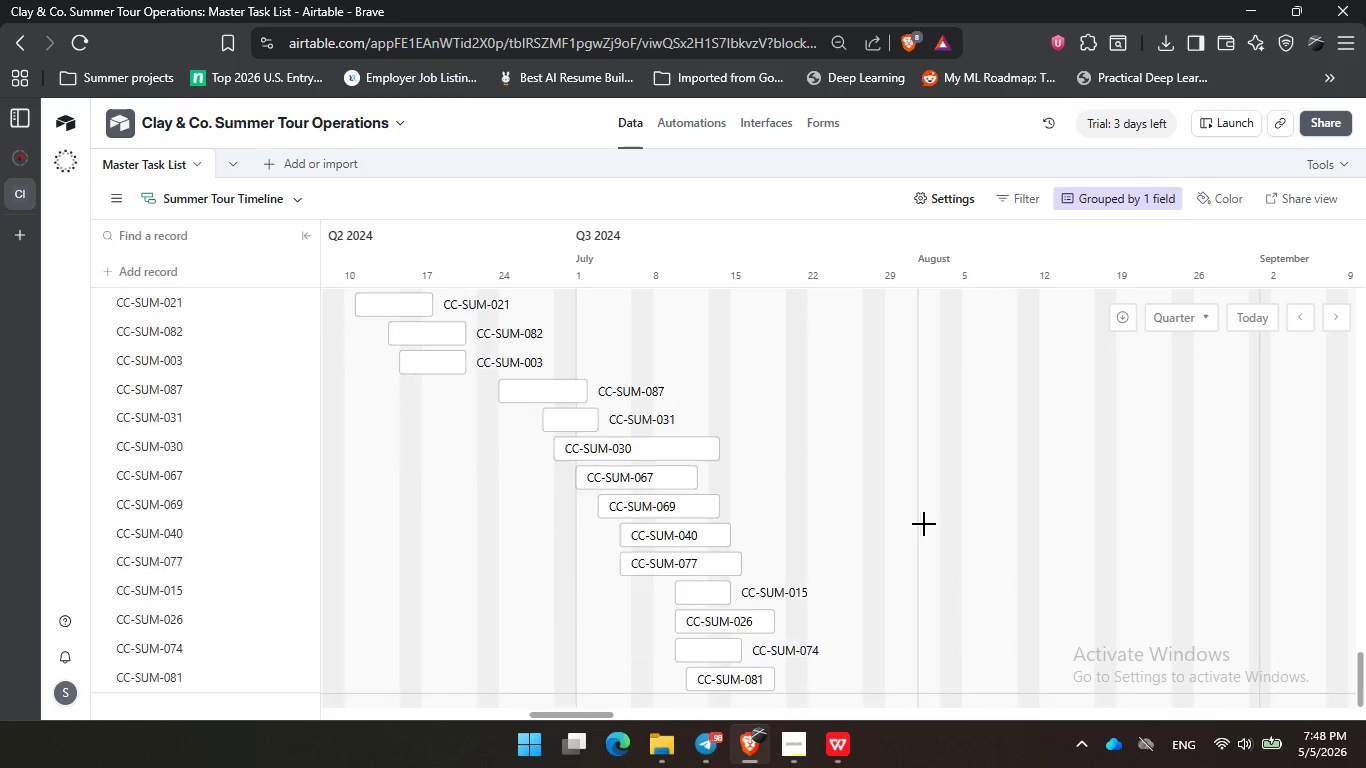 
scroll: coordinate [924, 524], scroll_direction: down, amount: 5.0
 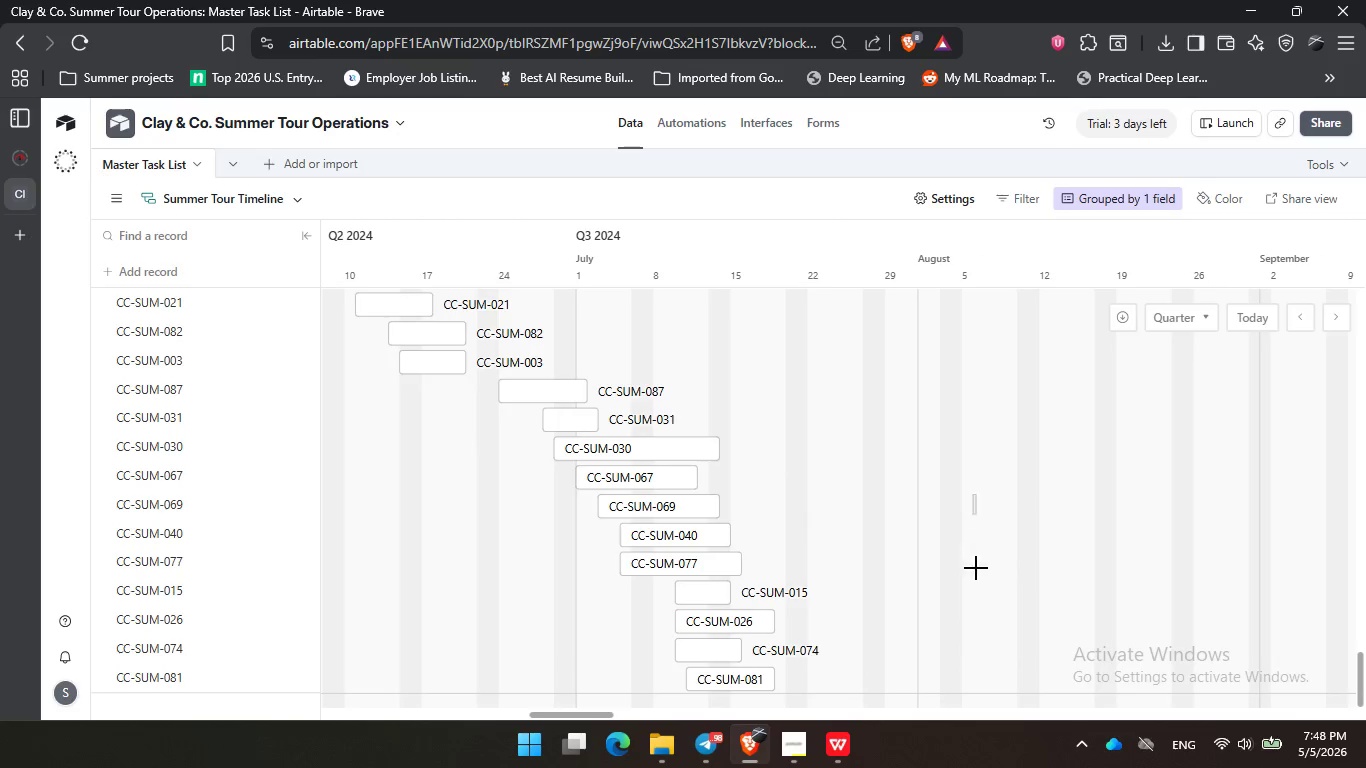 
double_click([967, 625])
 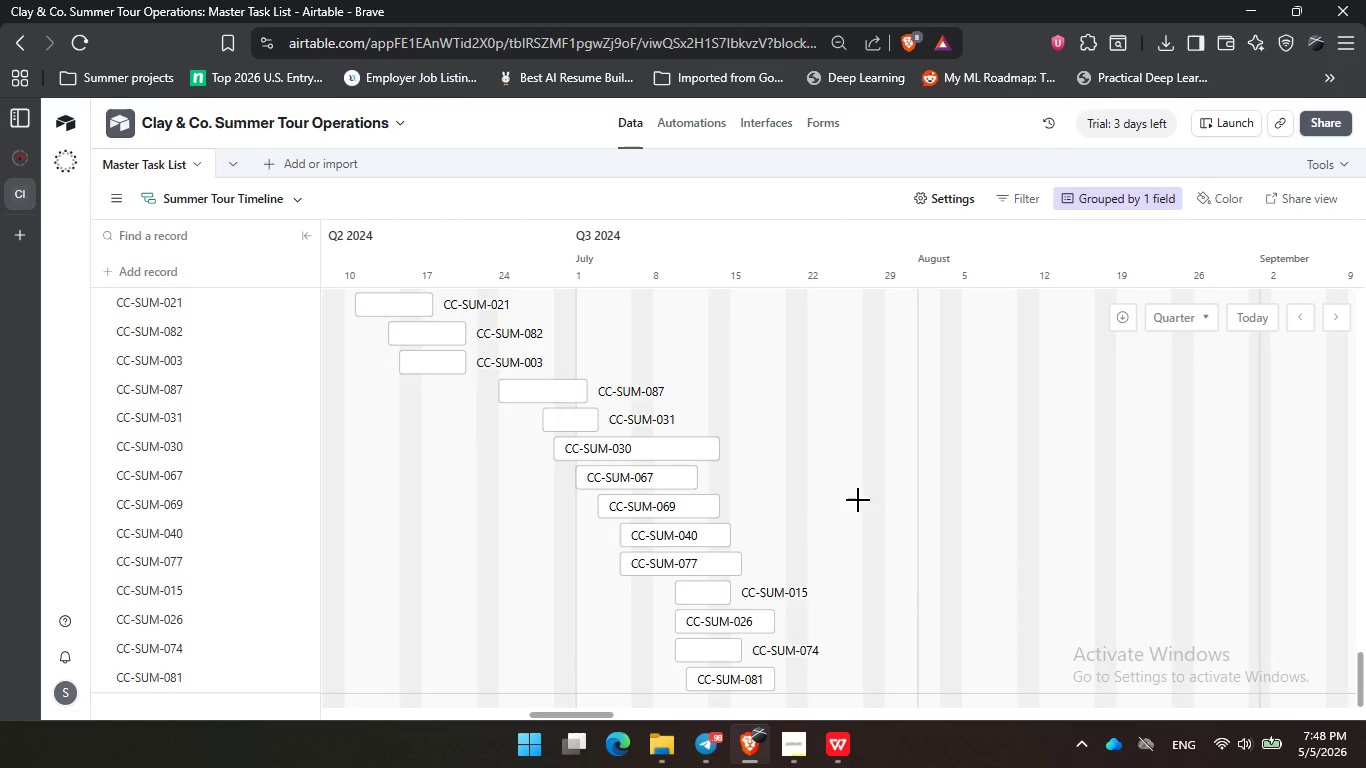 
triple_click([865, 485])
 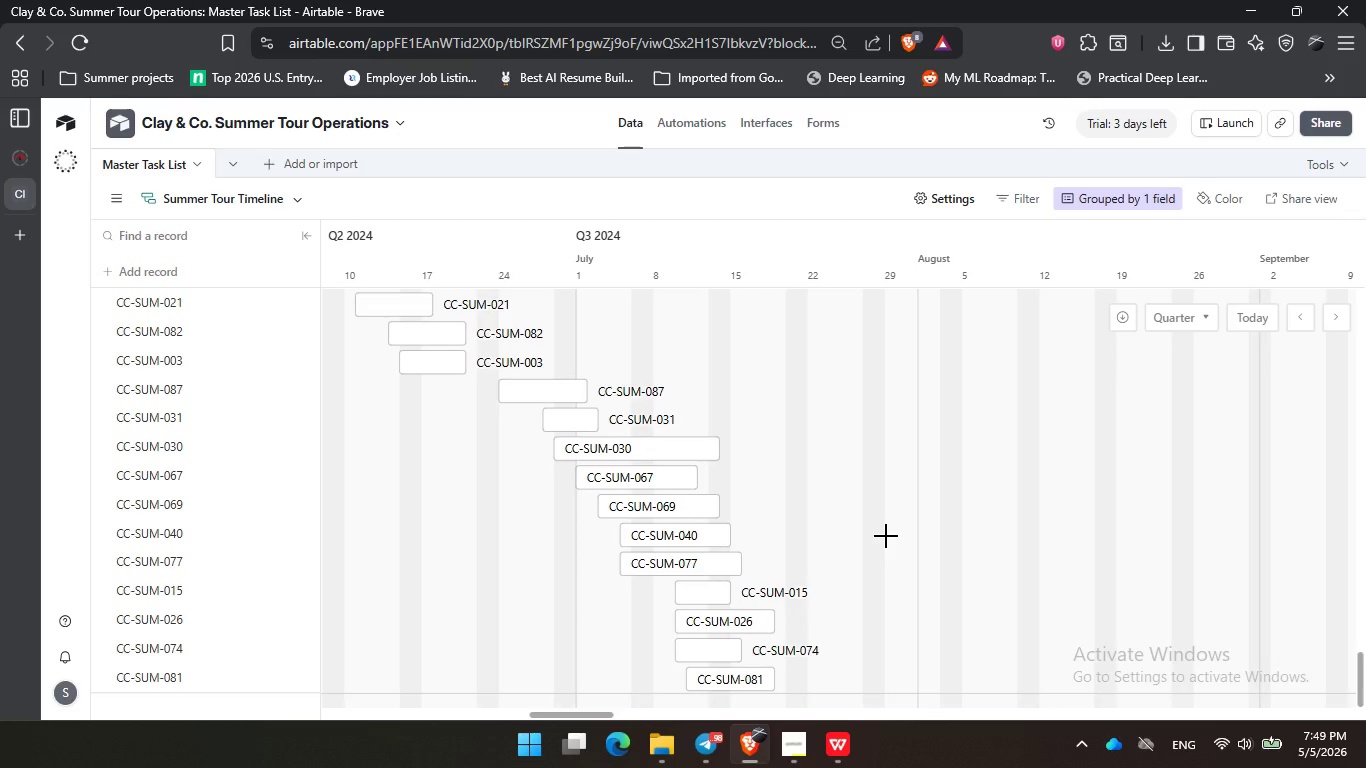 
wait(31.97)
 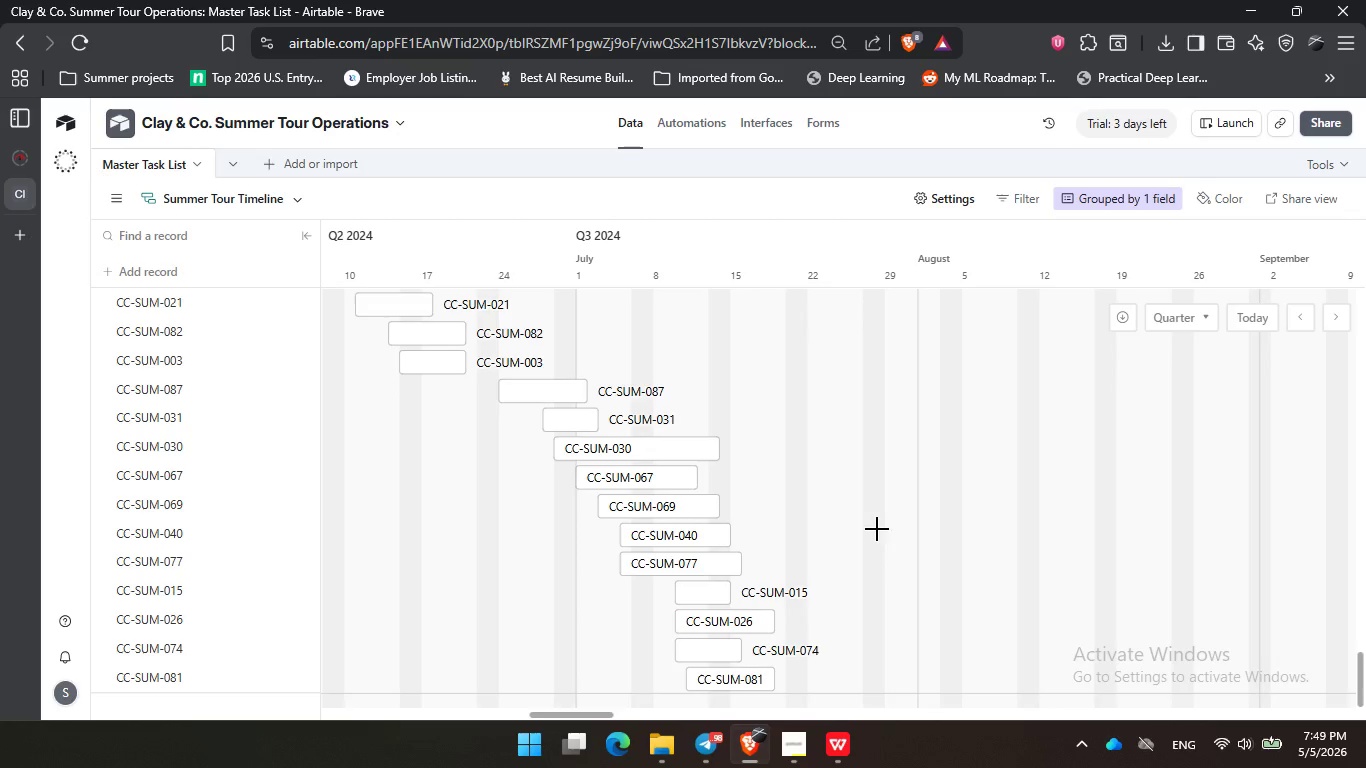 
left_click([877, 529])
 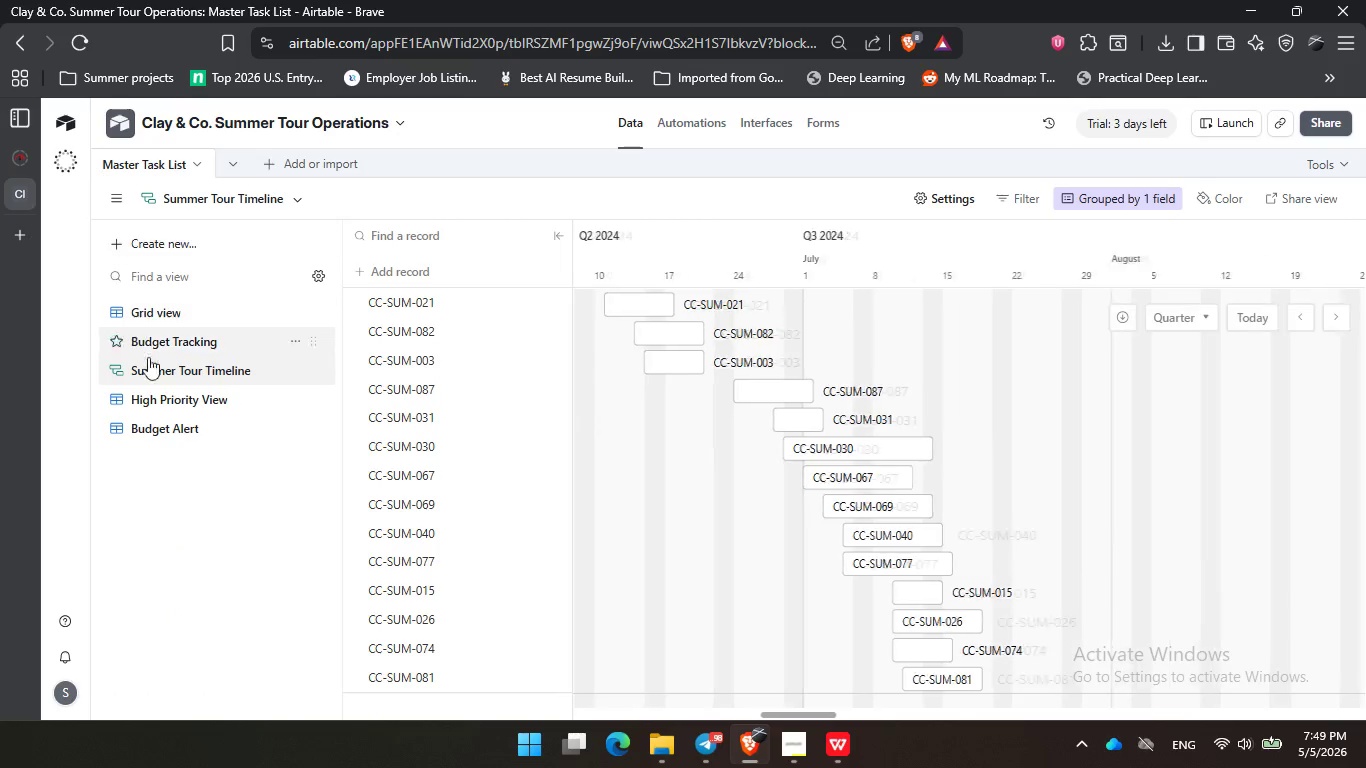 
scroll: coordinate [884, 409], scroll_direction: down, amount: 3.0
 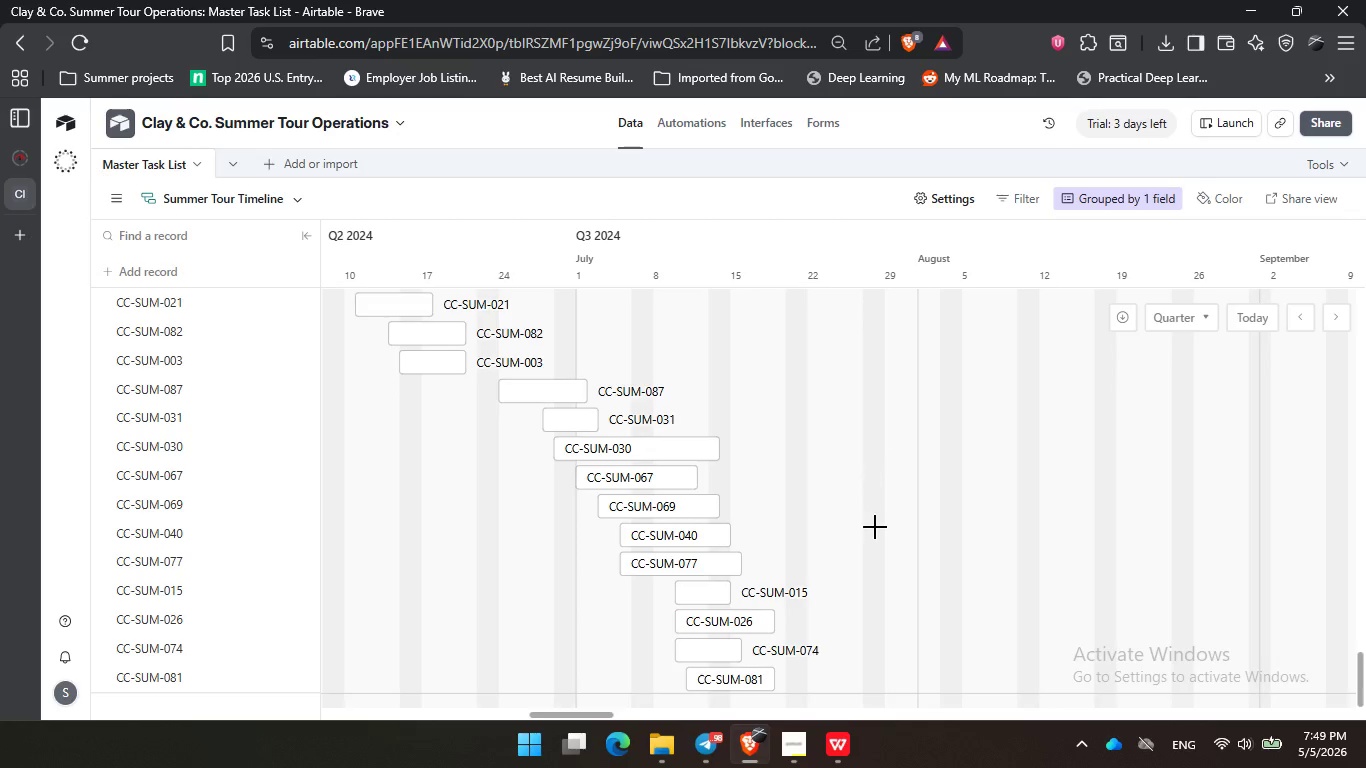 
left_click([183, 405])
 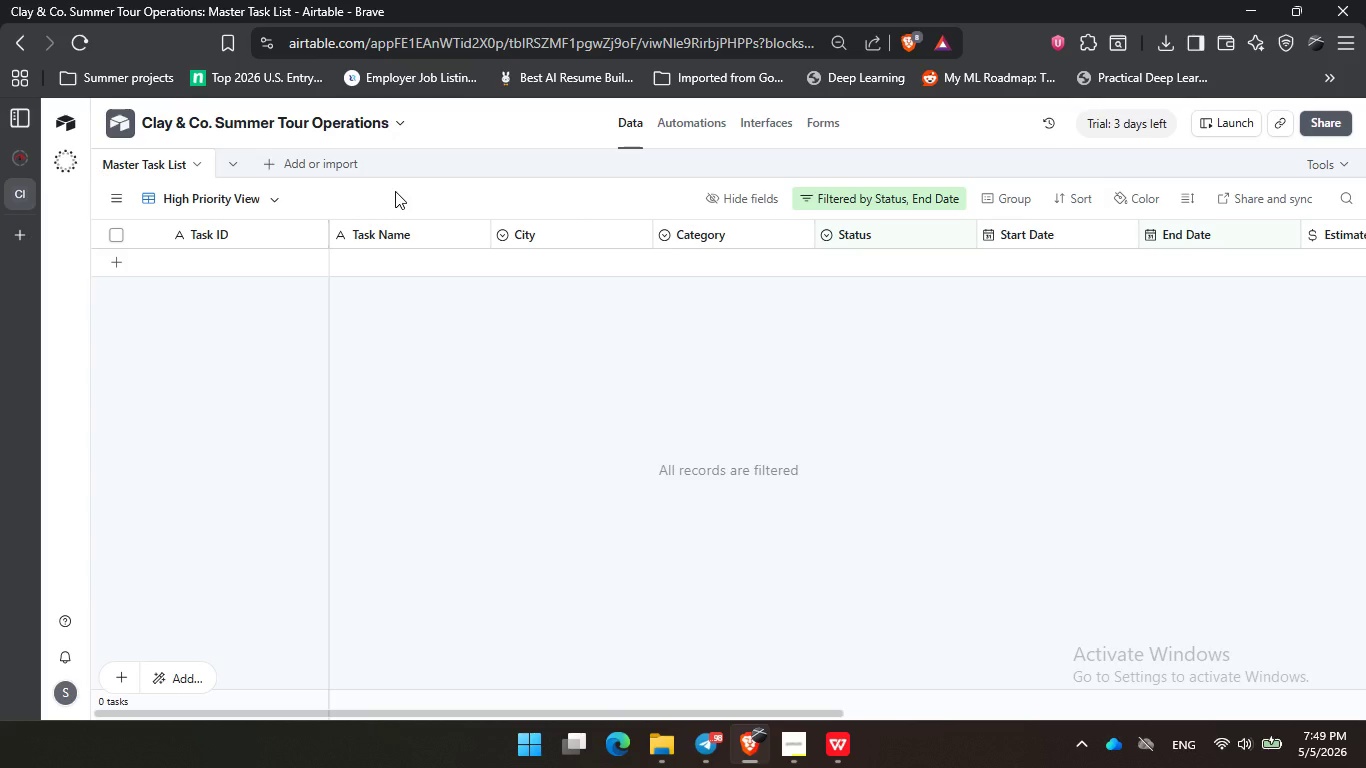 
left_click([825, 192])
 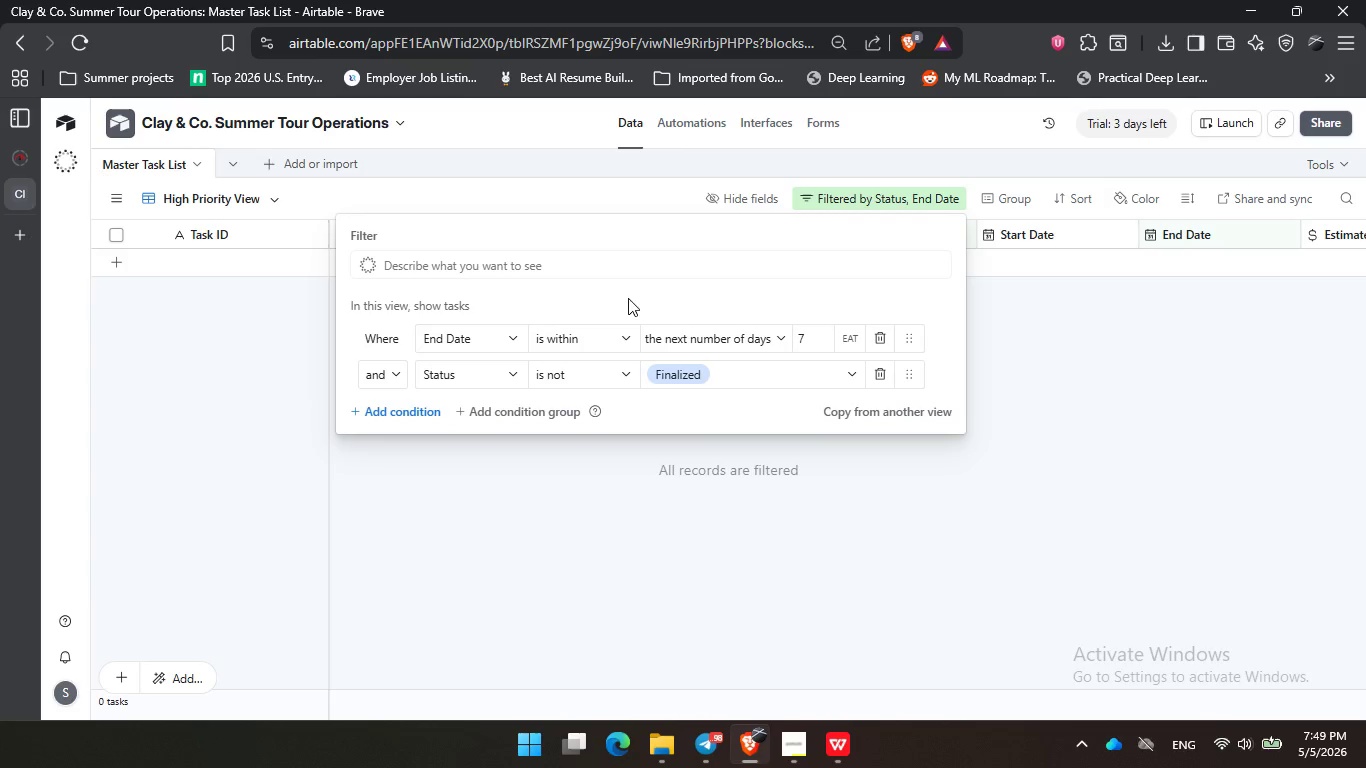 
double_click([833, 289])
 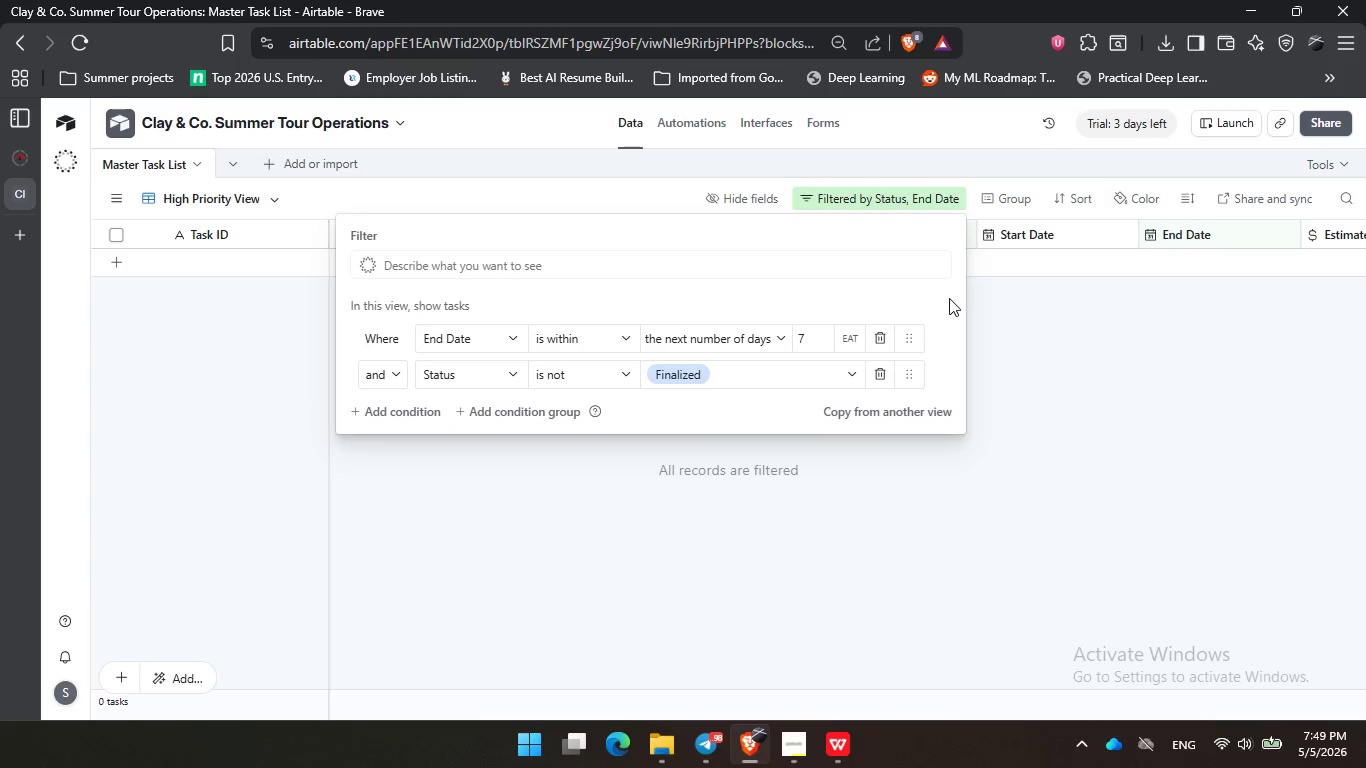 
triple_click([950, 299])
 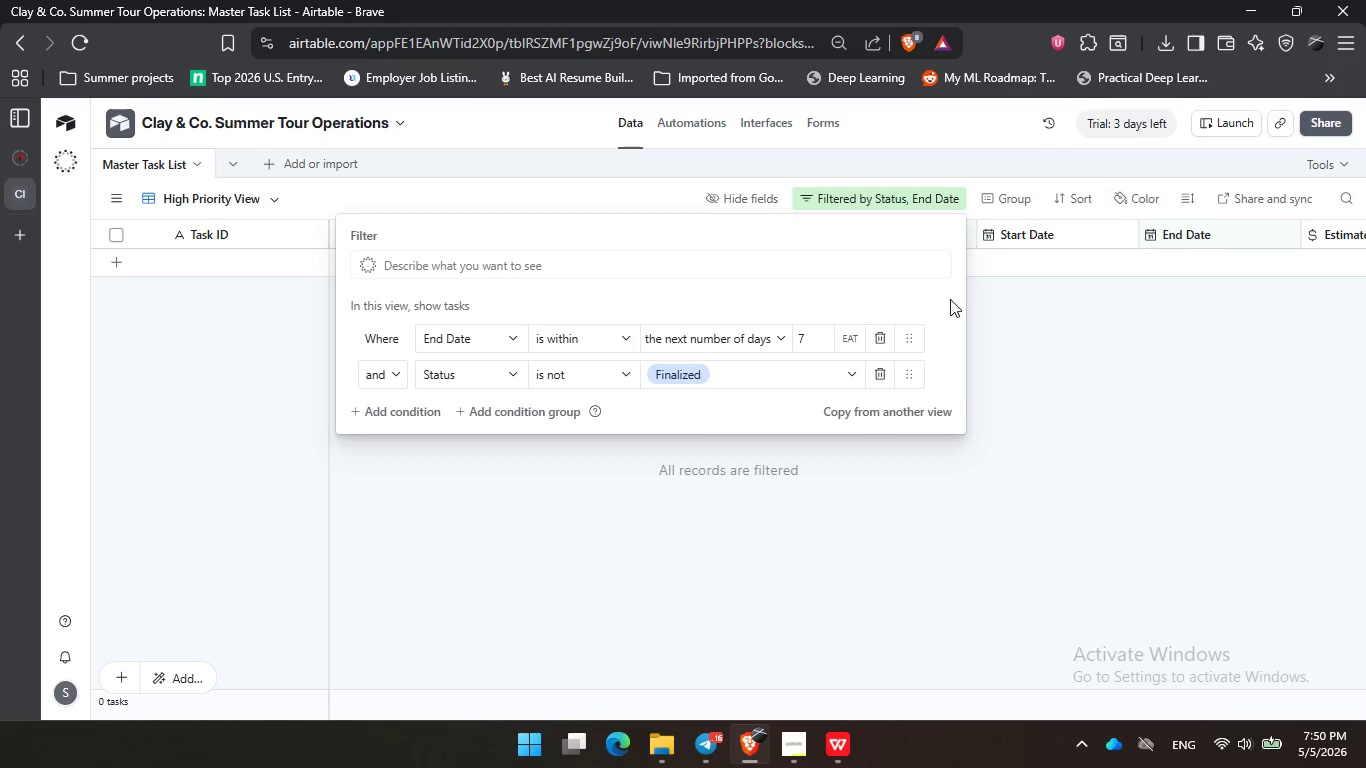 
wait(38.17)
 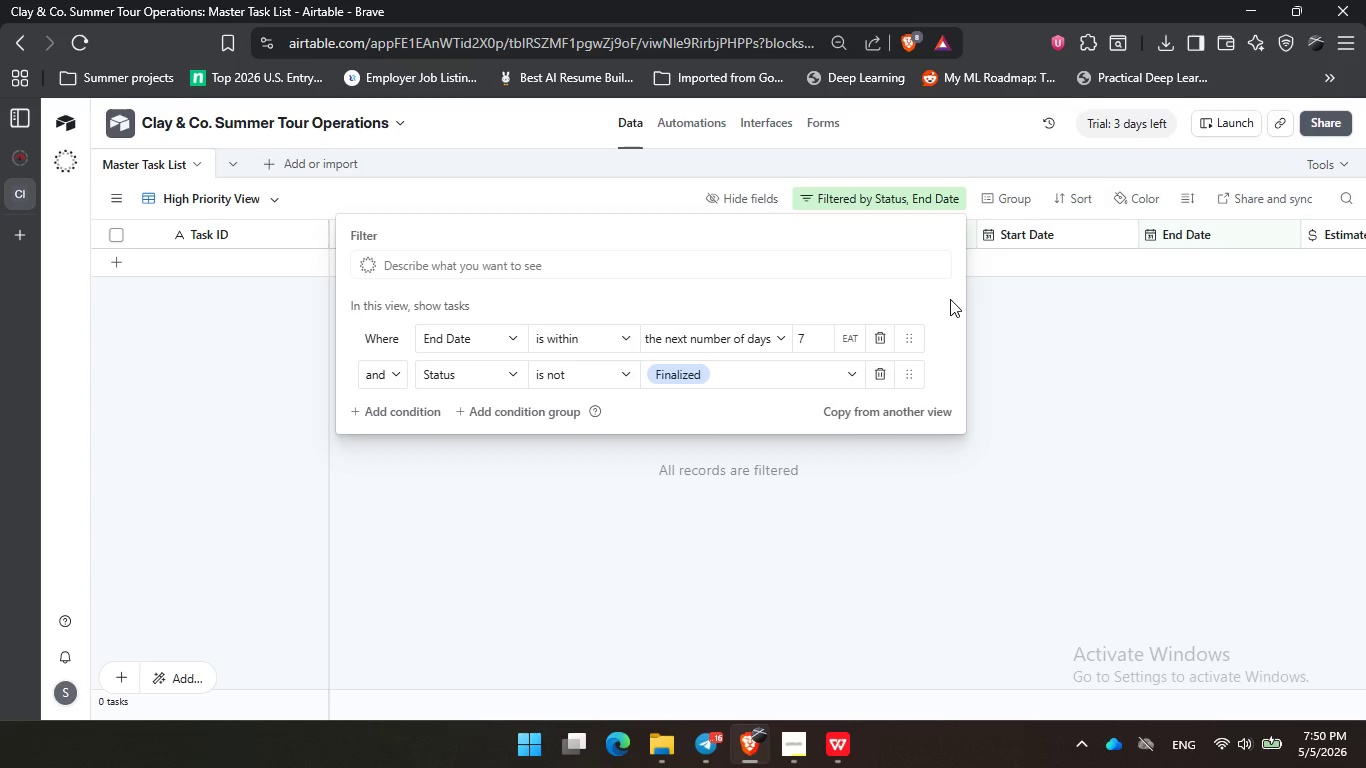 
left_click([571, 290])
 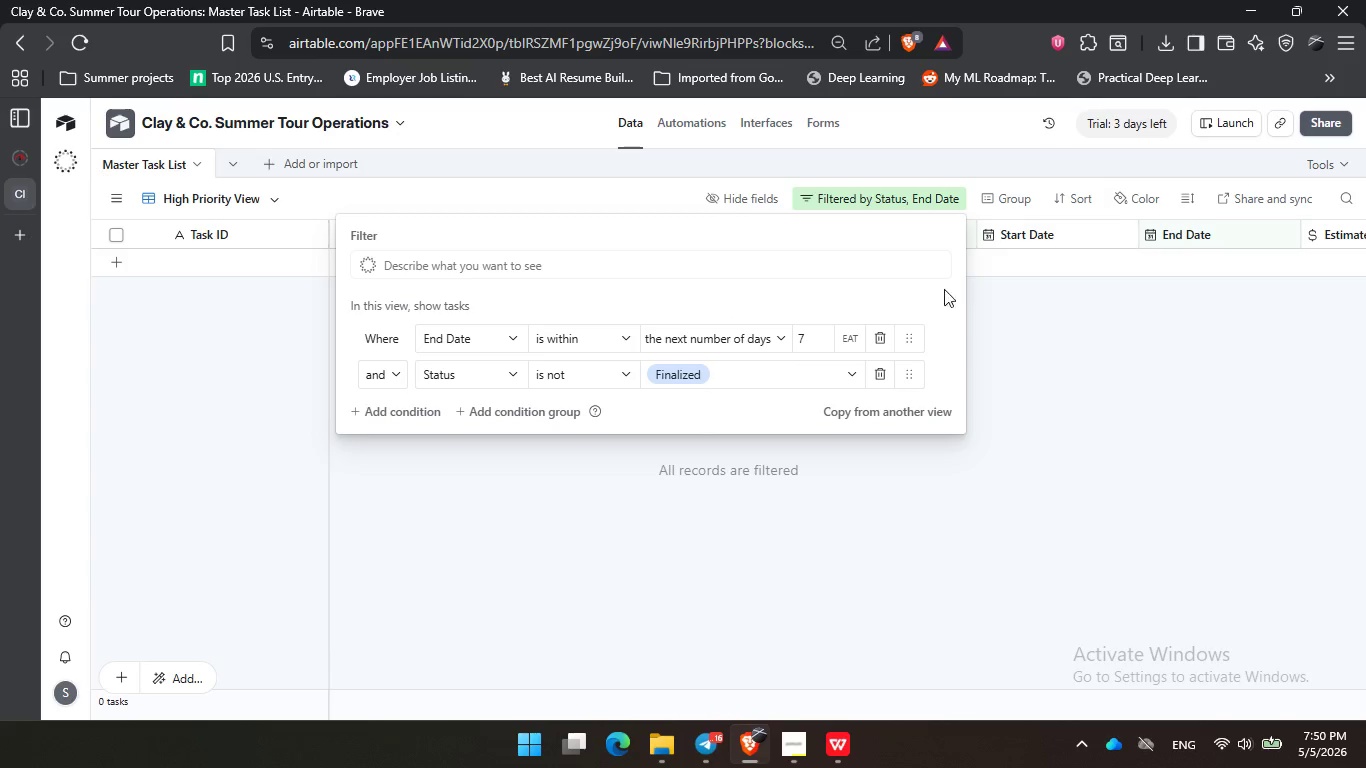 
triple_click([959, 287])
 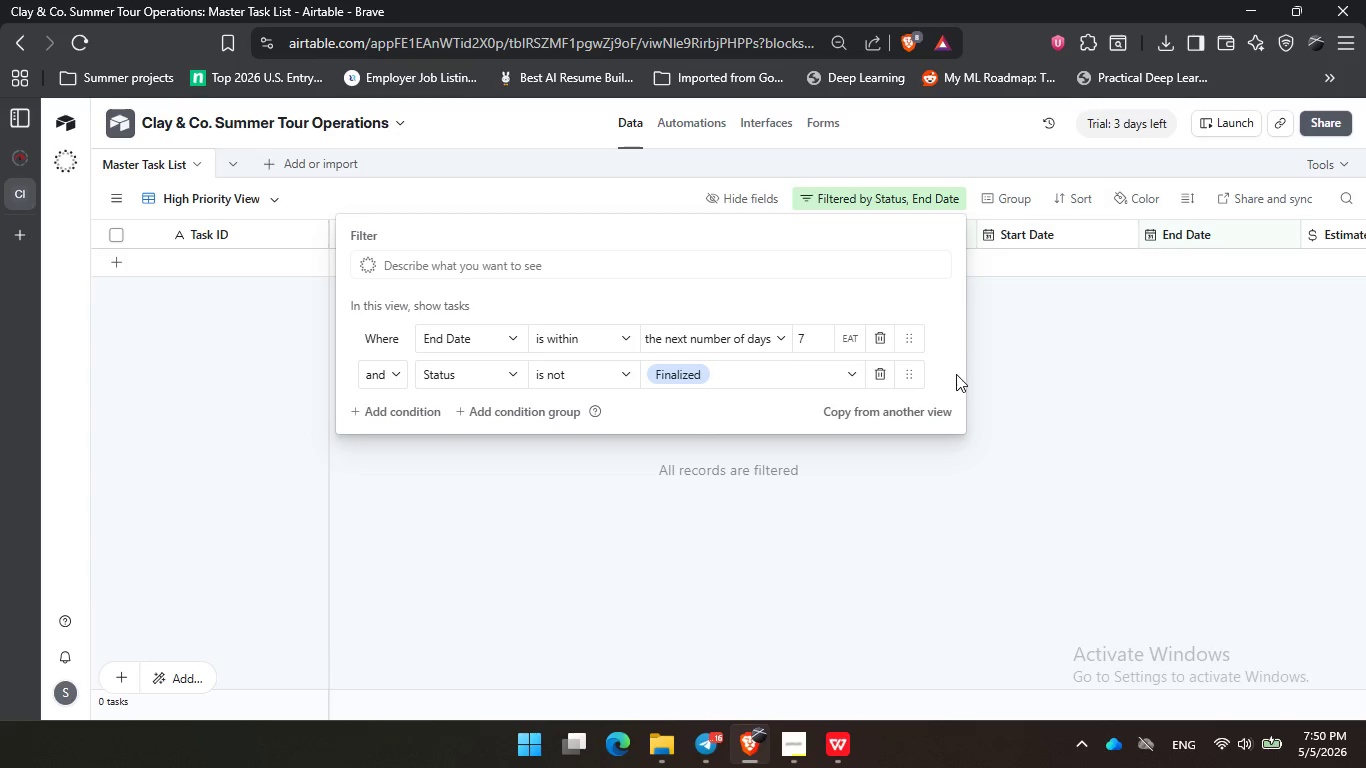 
triple_click([956, 374])
 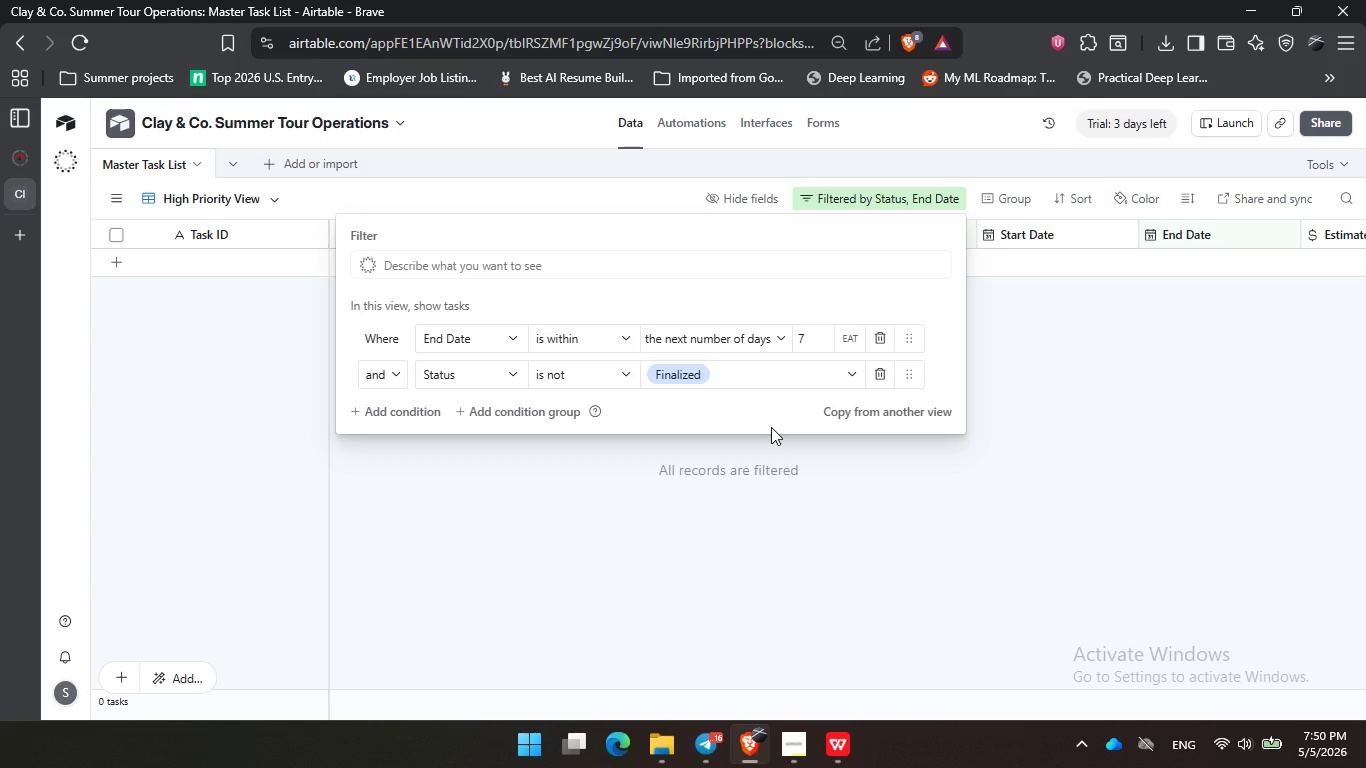 
double_click([771, 427])
 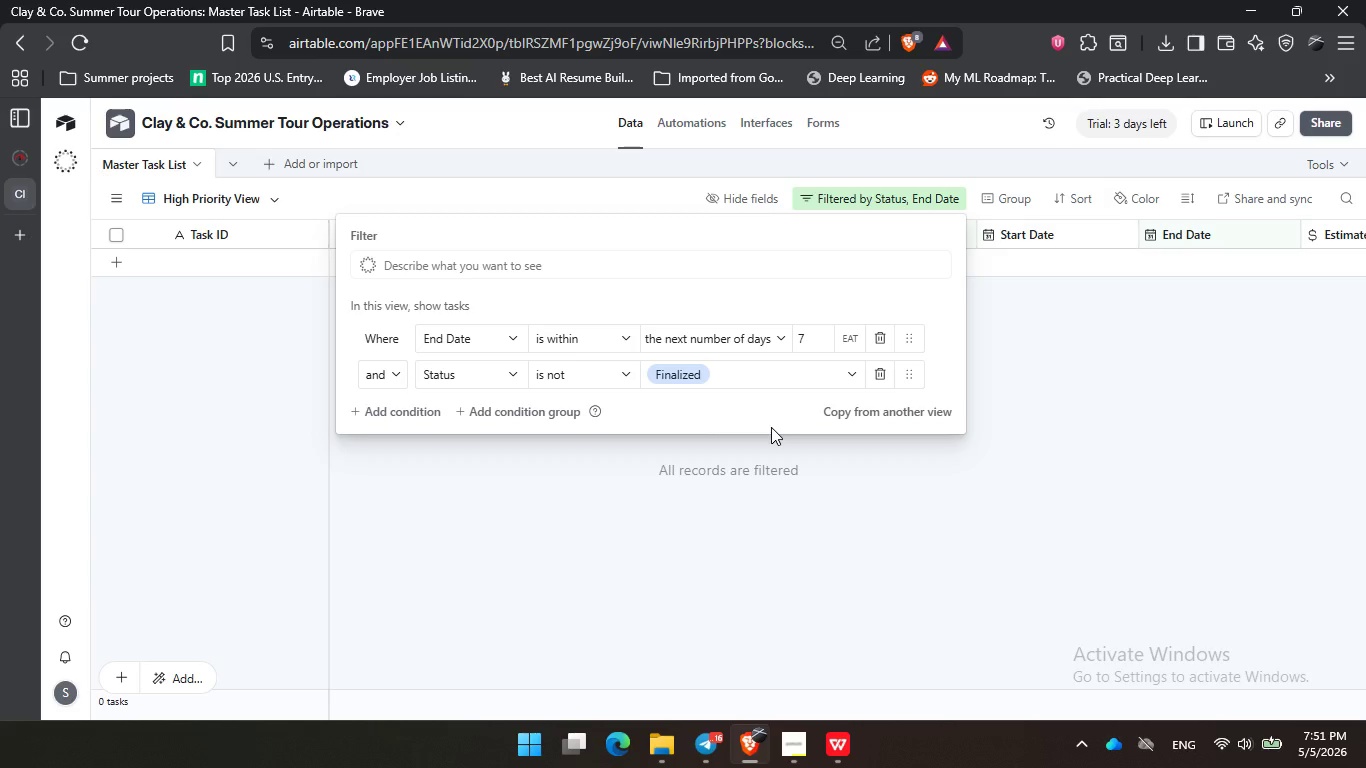 
wait(58.58)
 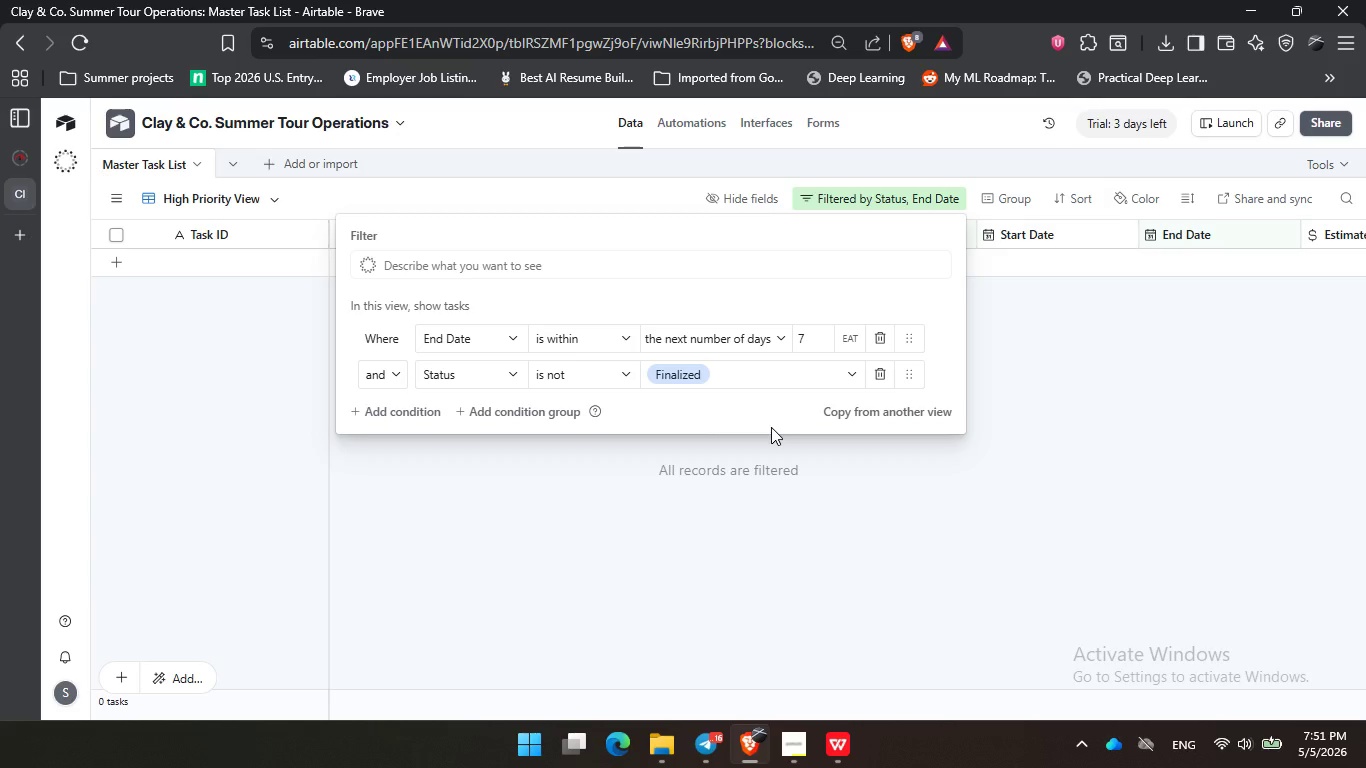 
double_click([649, 311])
 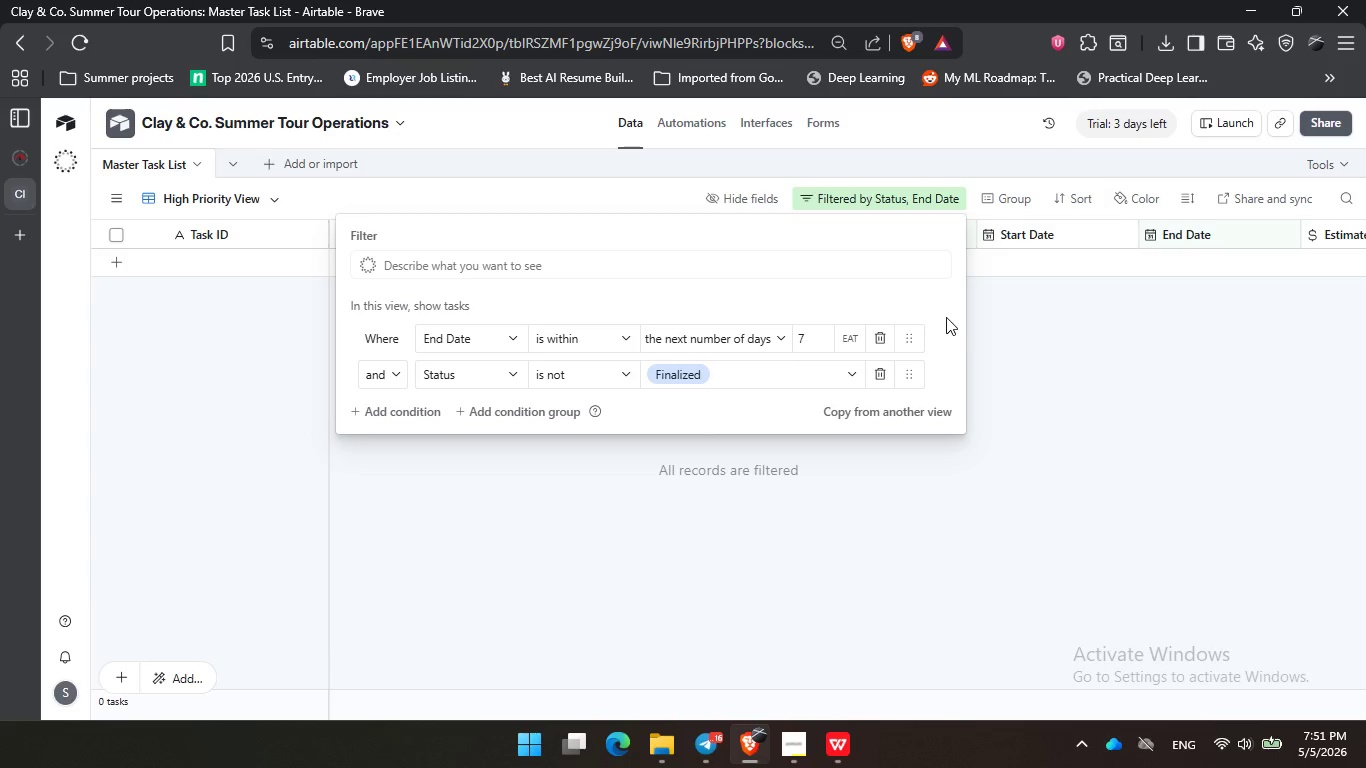 
left_click([946, 317])
 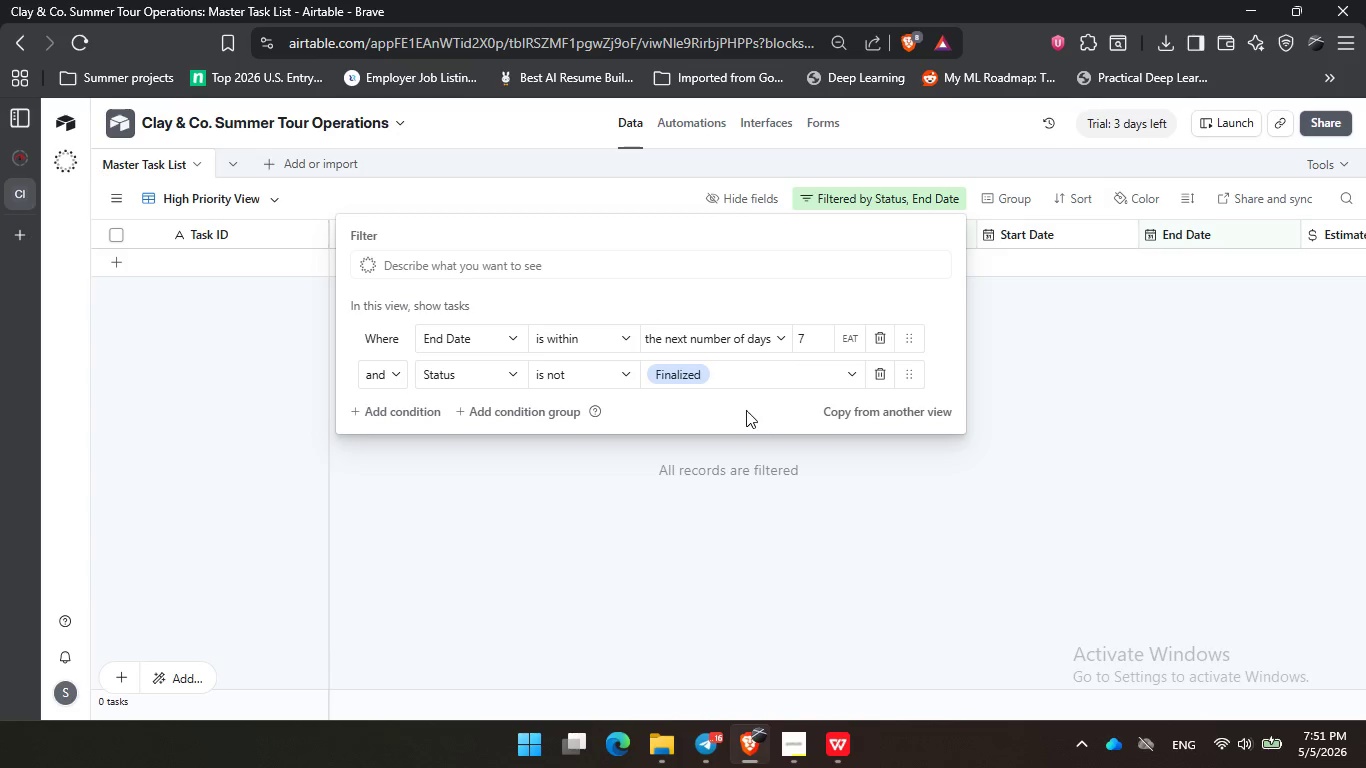 
double_click([681, 410])
 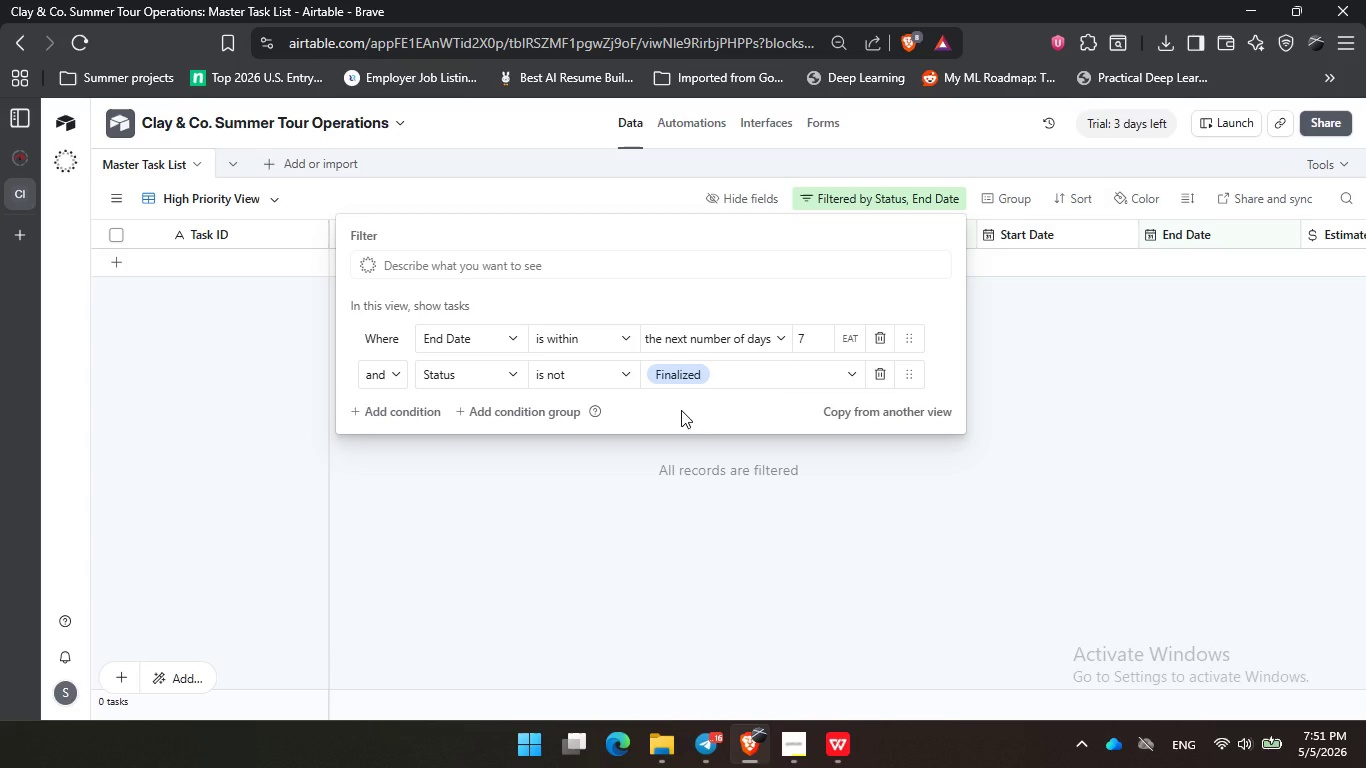 
wait(37.44)
 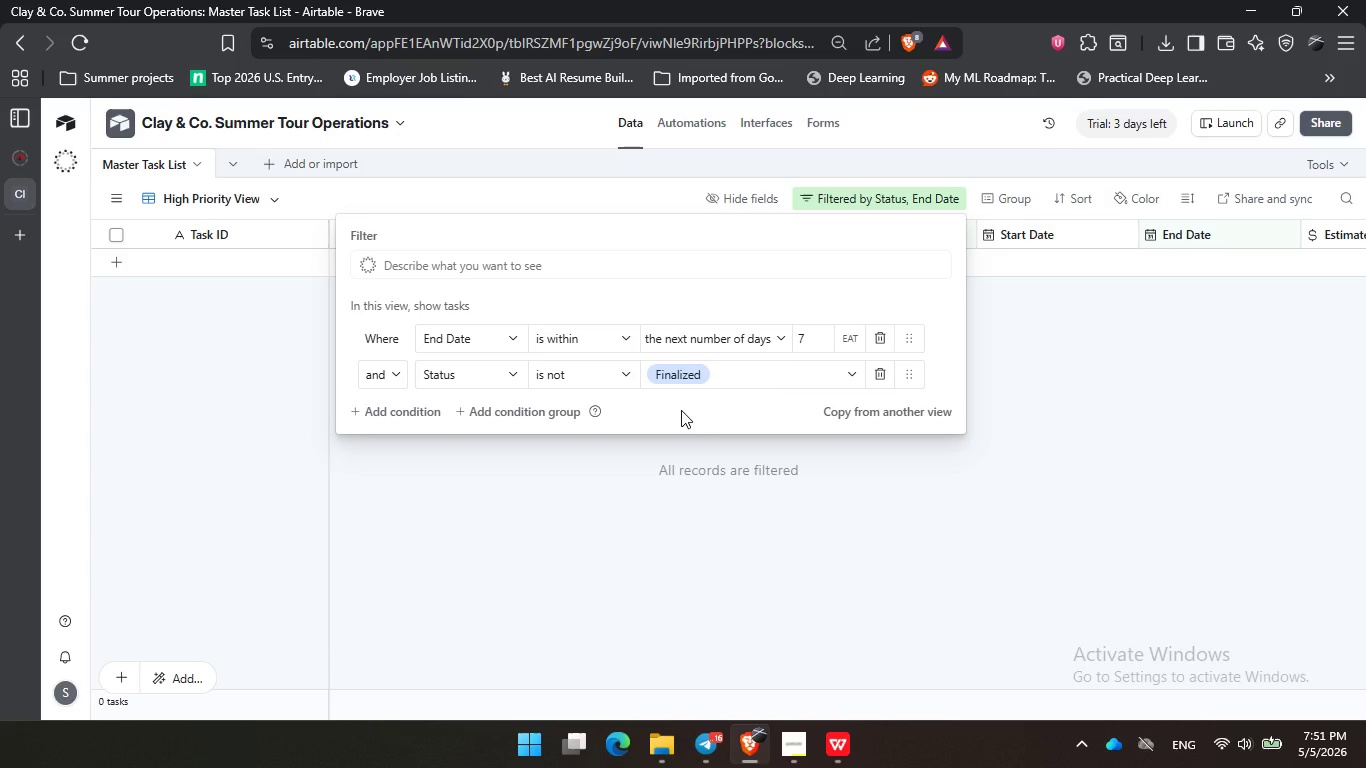 
left_click_drag(start_coordinate=[709, 404], to_coordinate=[720, 405])
 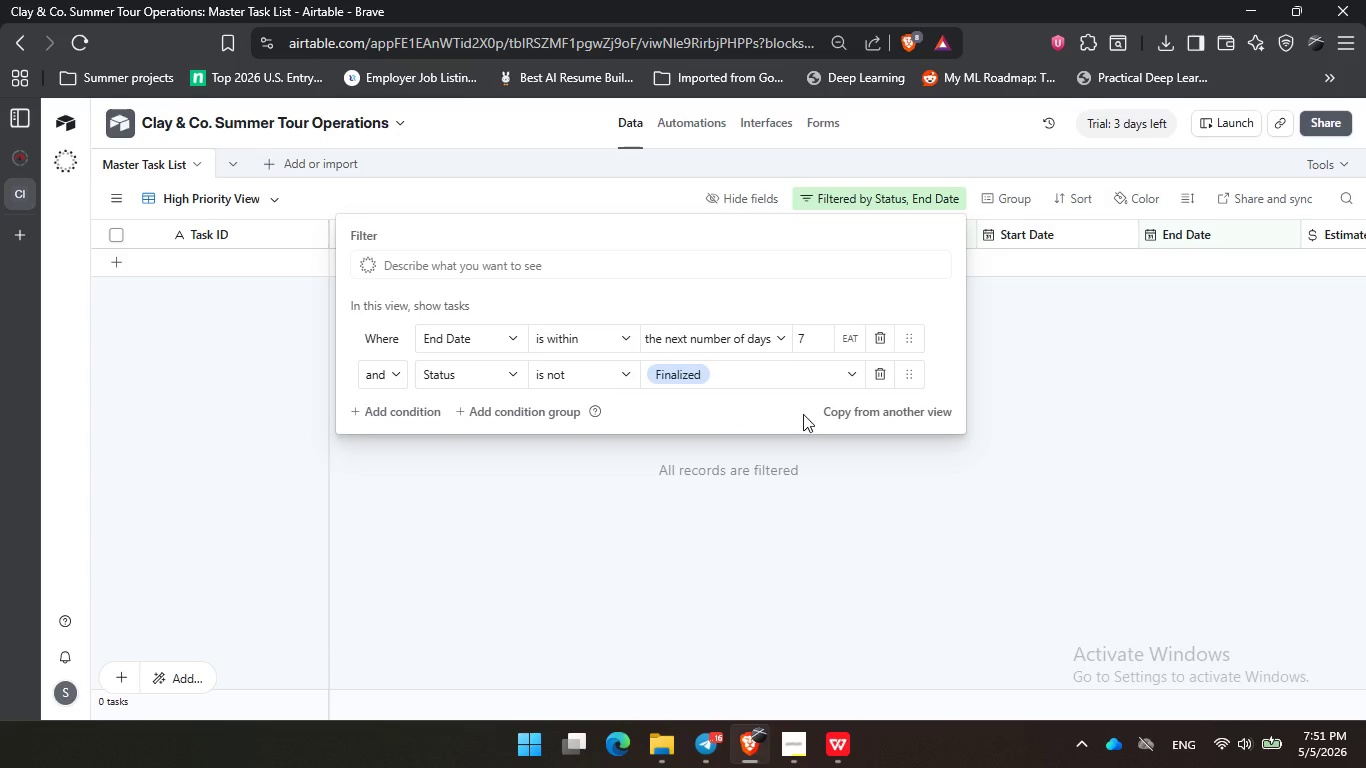 
double_click([803, 414])
 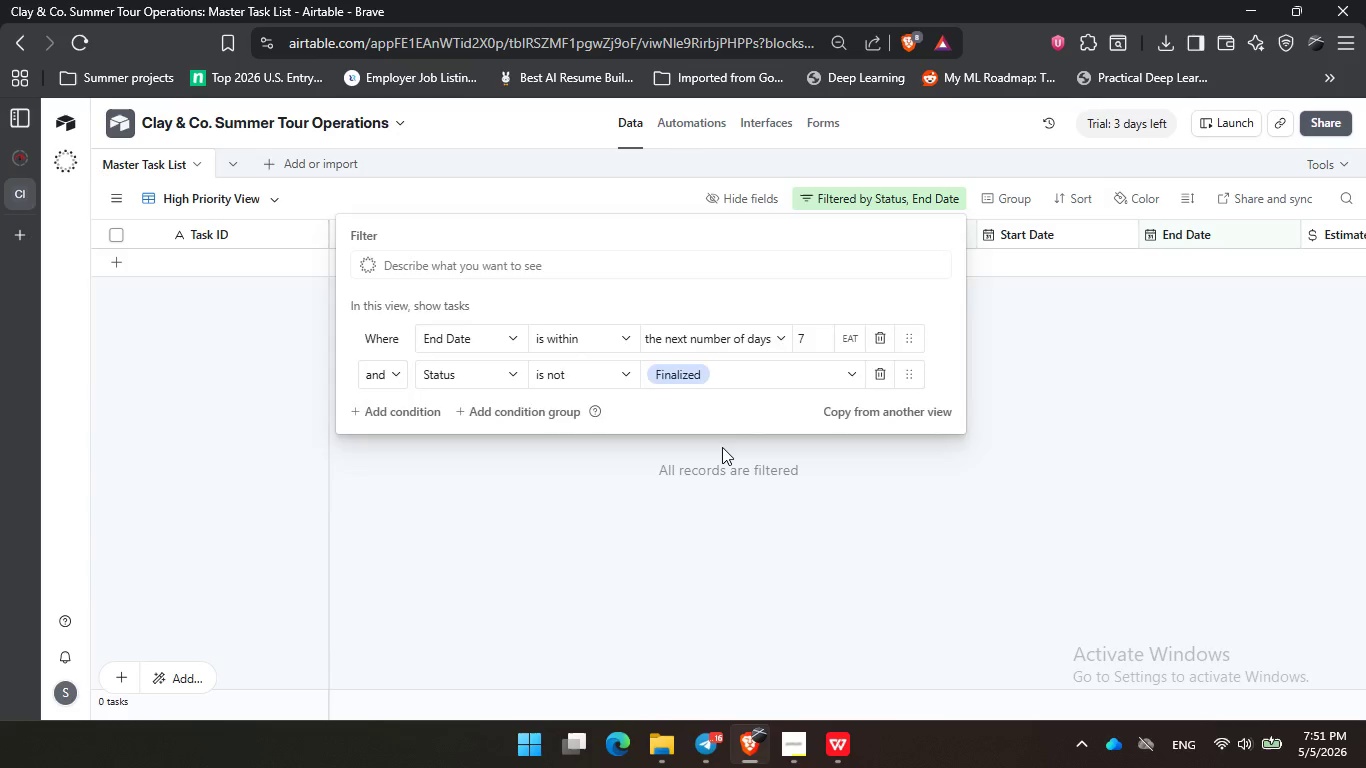 
triple_click([722, 447])
 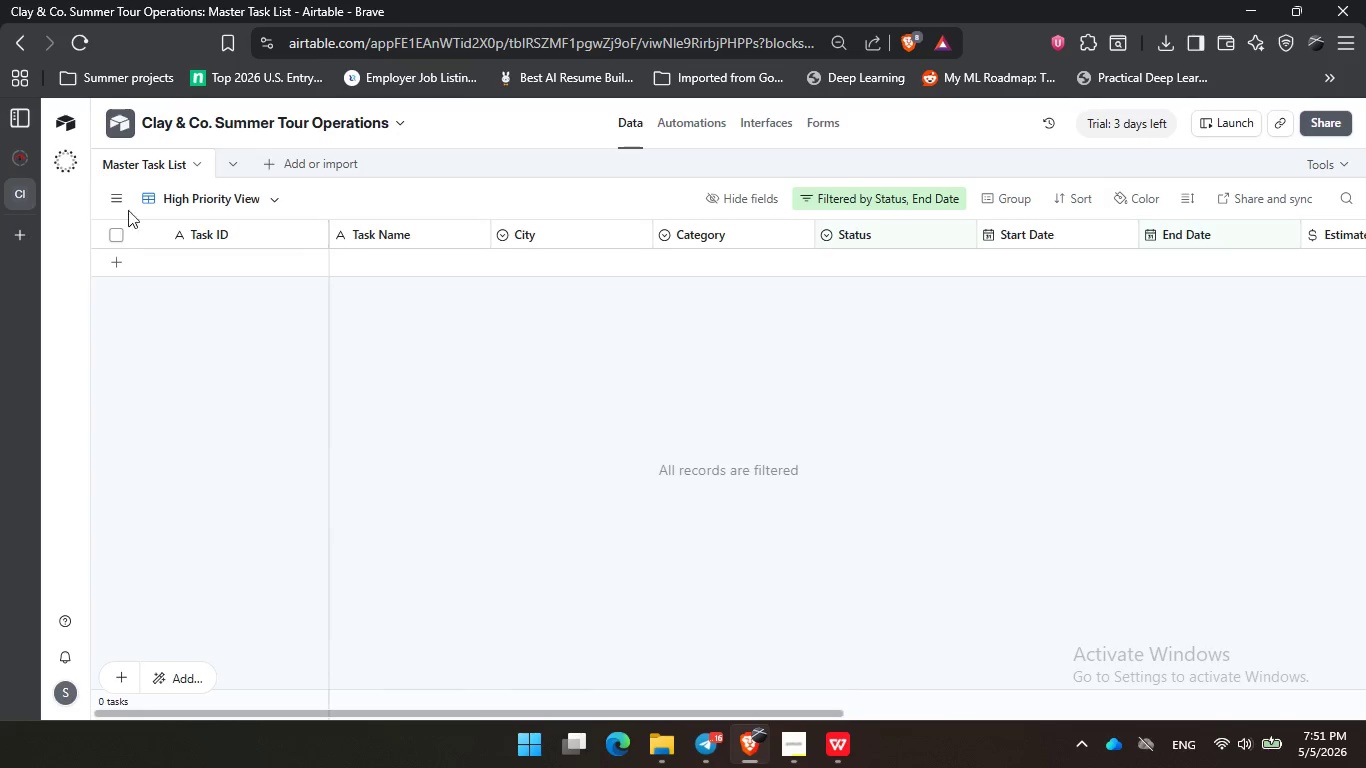 
left_click([125, 202])
 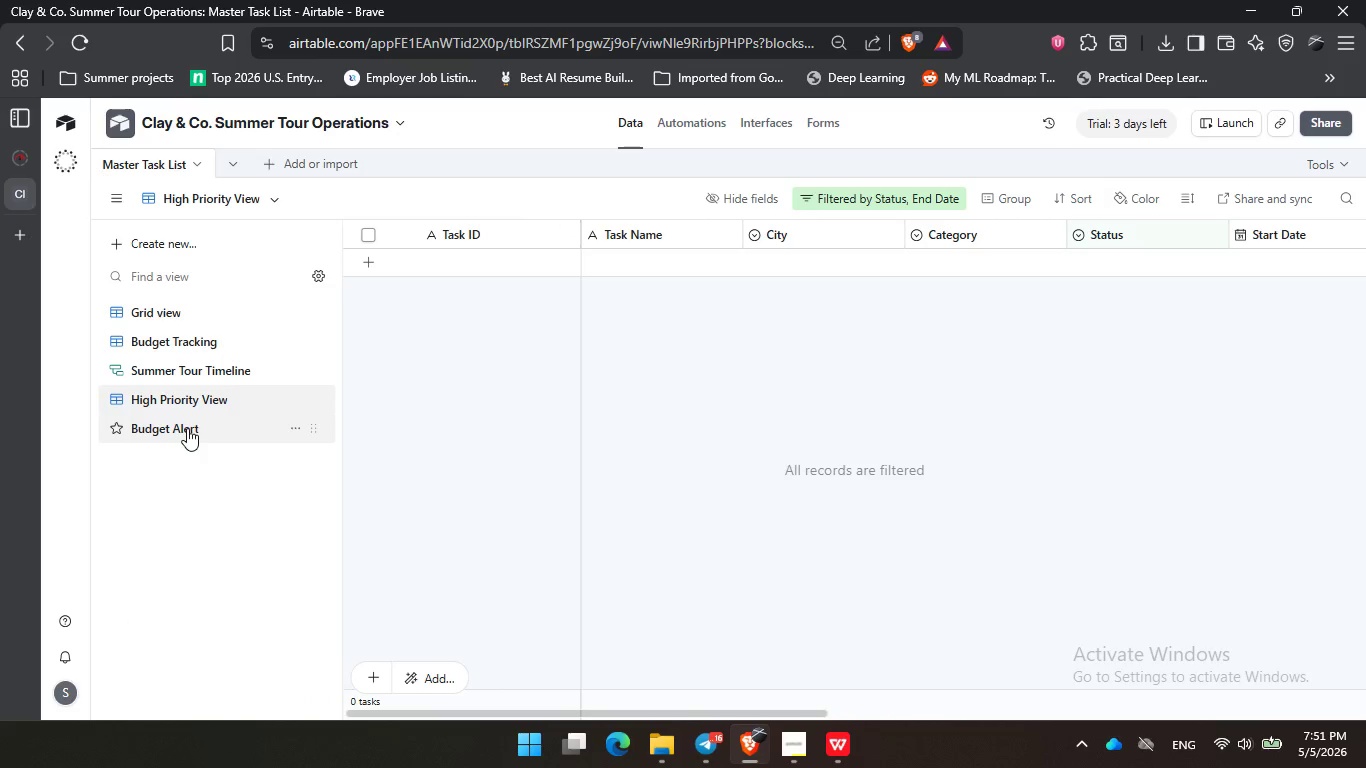 
left_click([188, 428])
 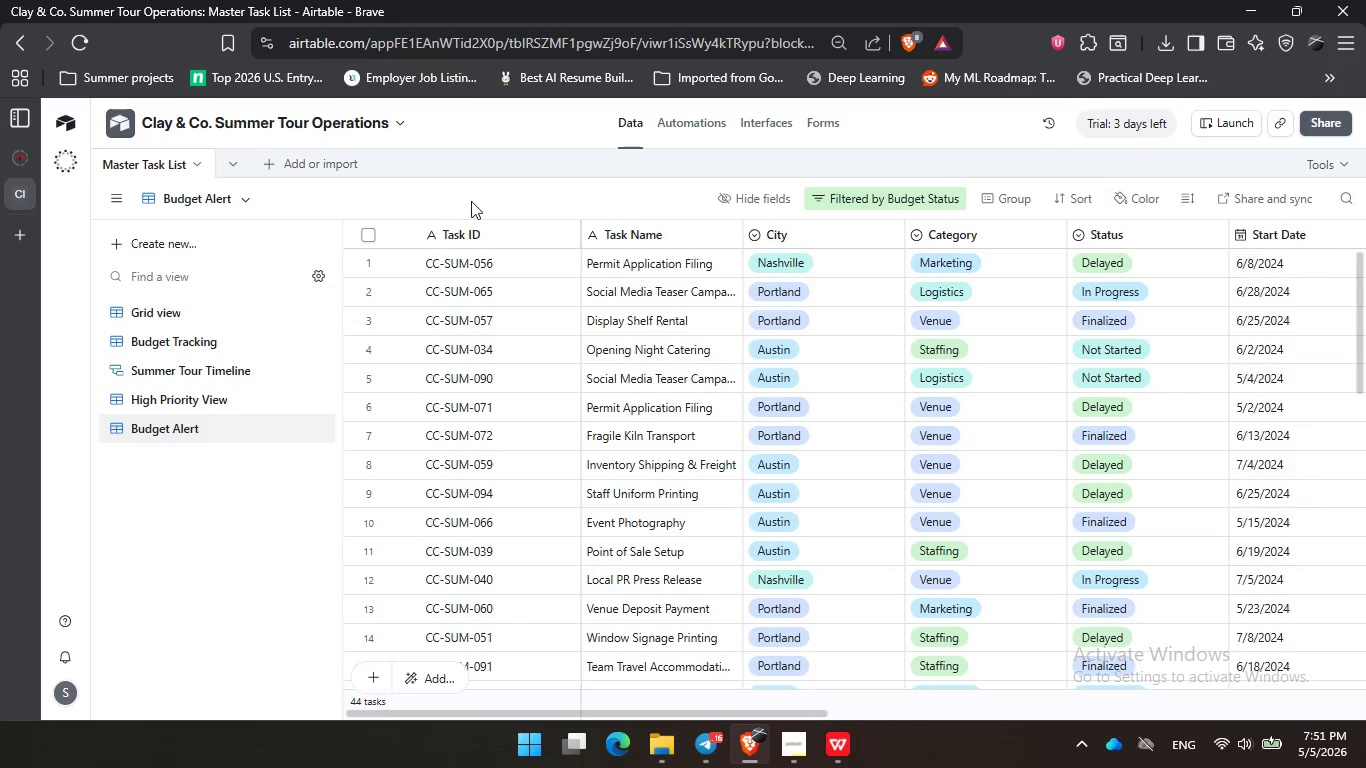 
left_click([435, 192])
 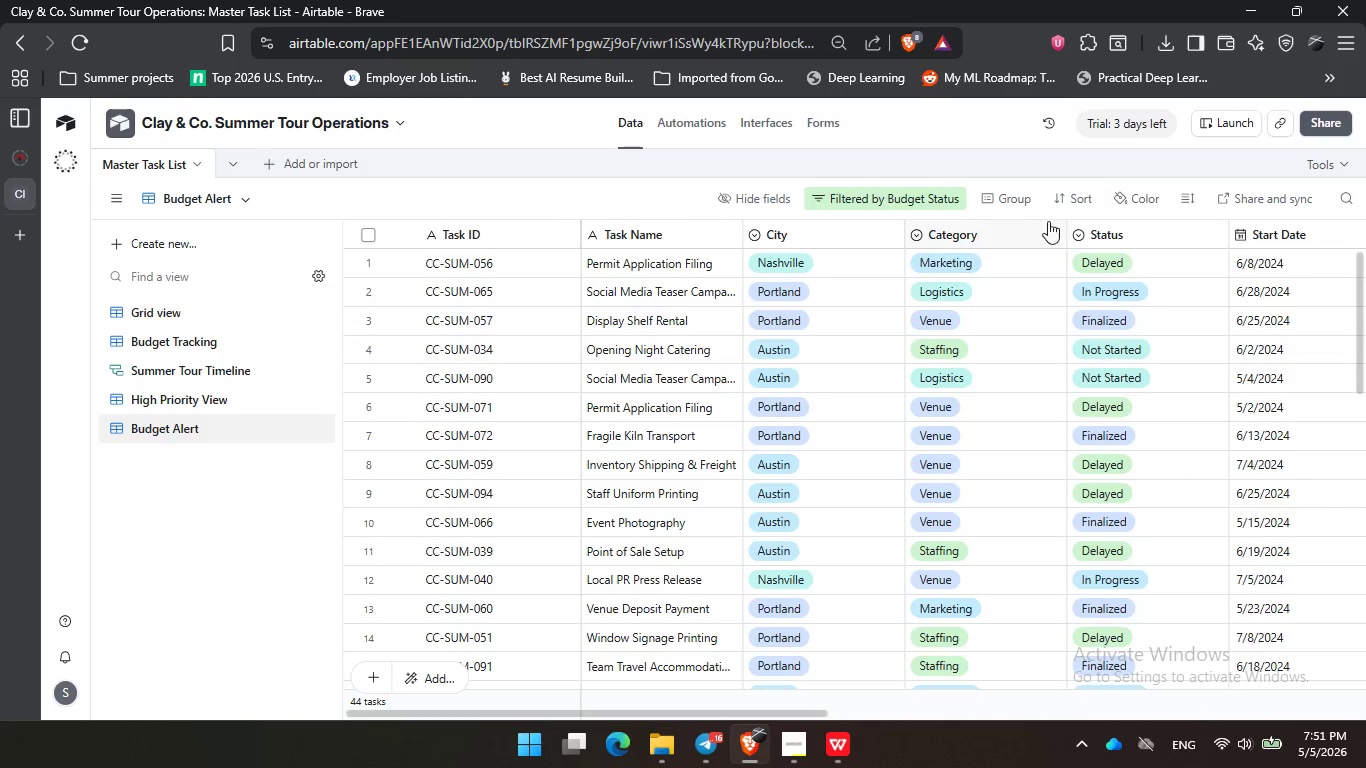 
left_click([902, 201])
 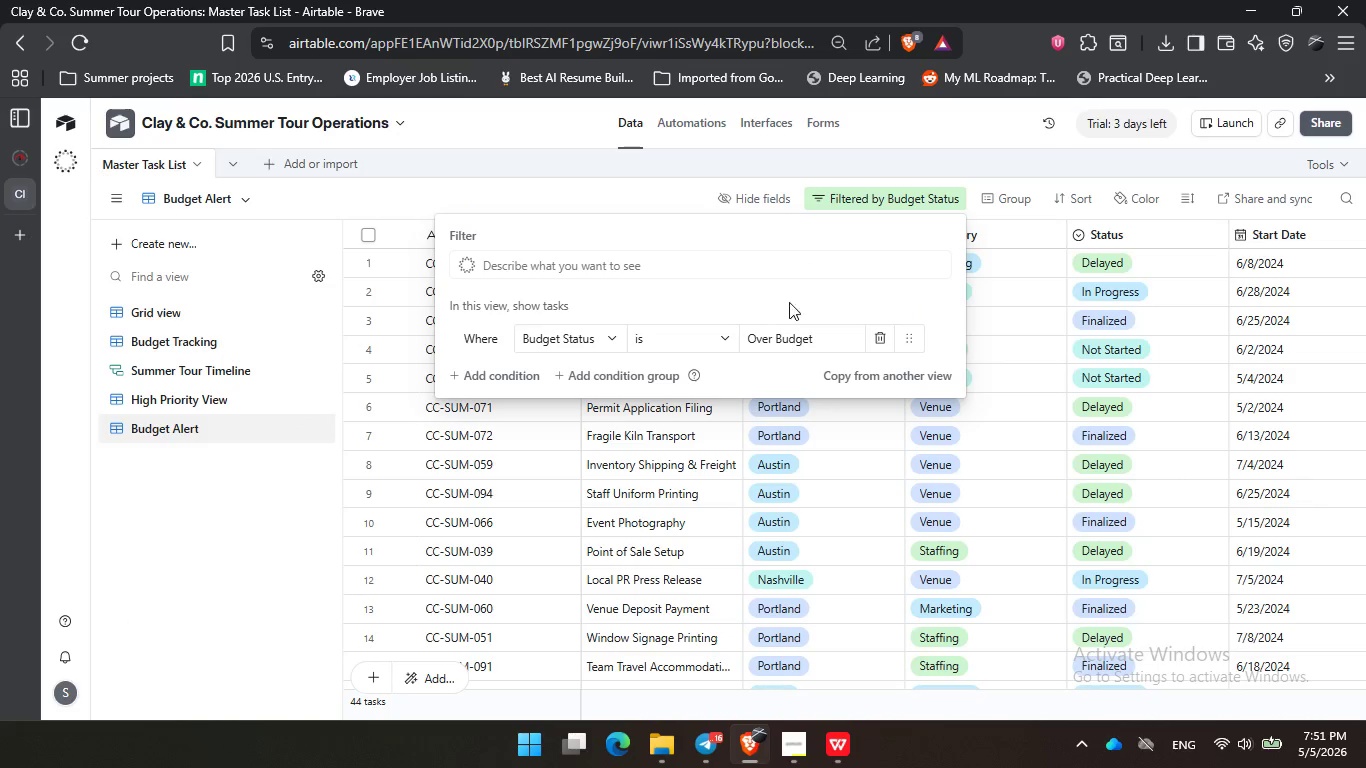 
left_click_drag(start_coordinate=[918, 297], to_coordinate=[924, 296])
 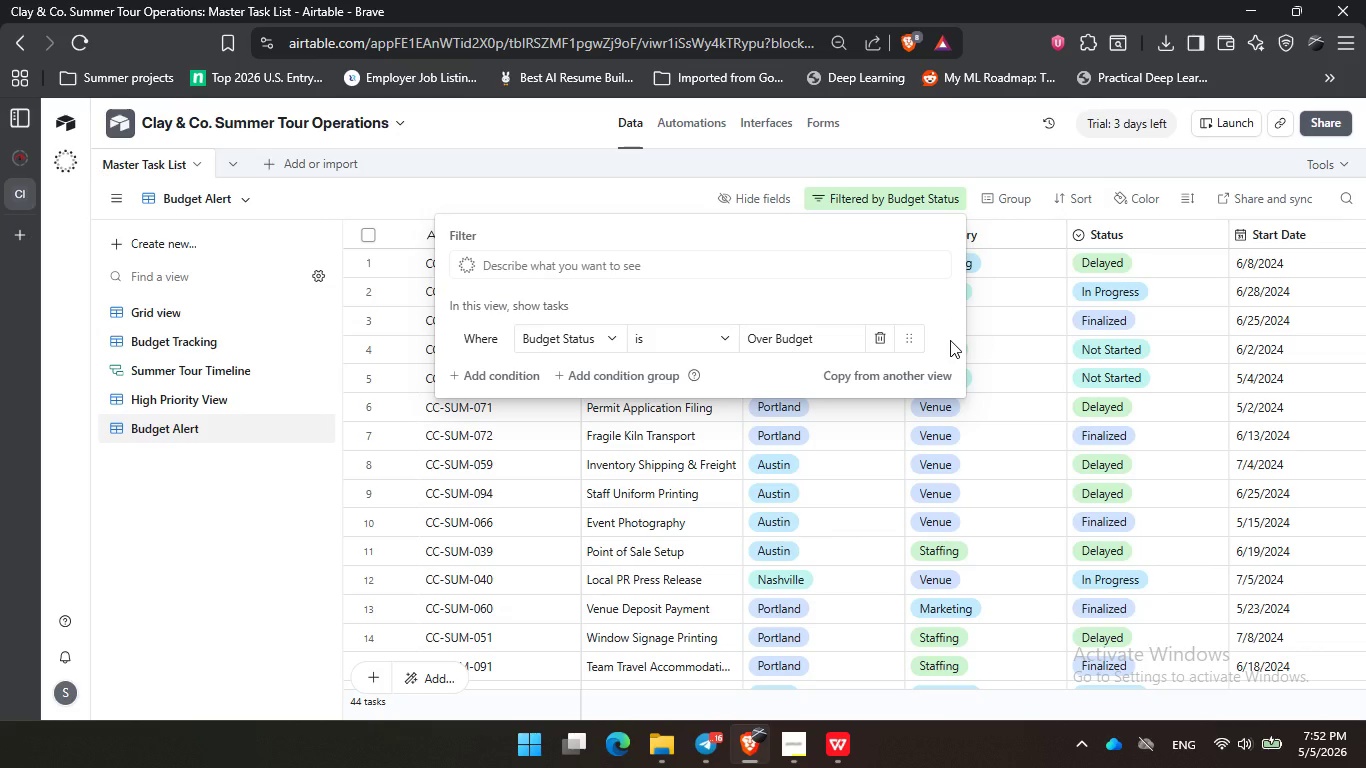 
wait(38.98)
 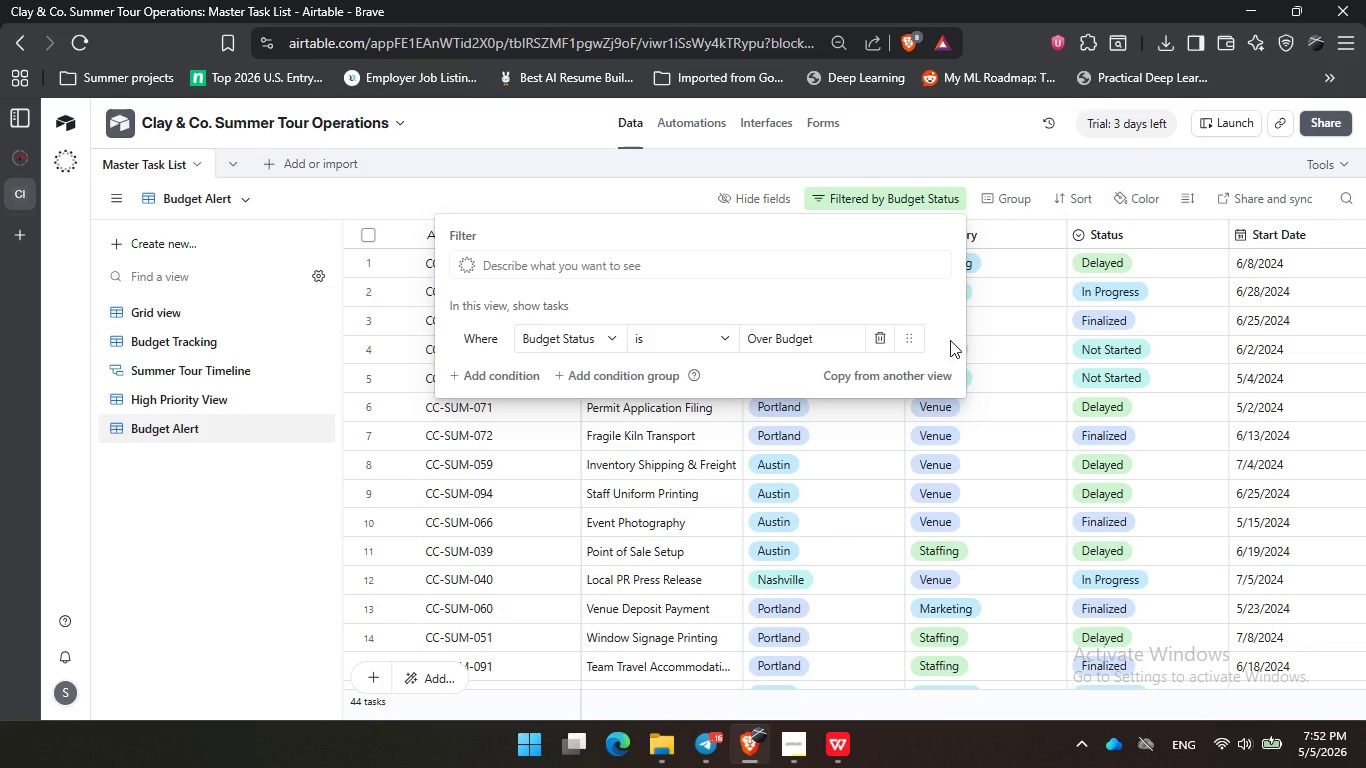 
left_click_drag(start_coordinate=[709, 309], to_coordinate=[716, 309])
 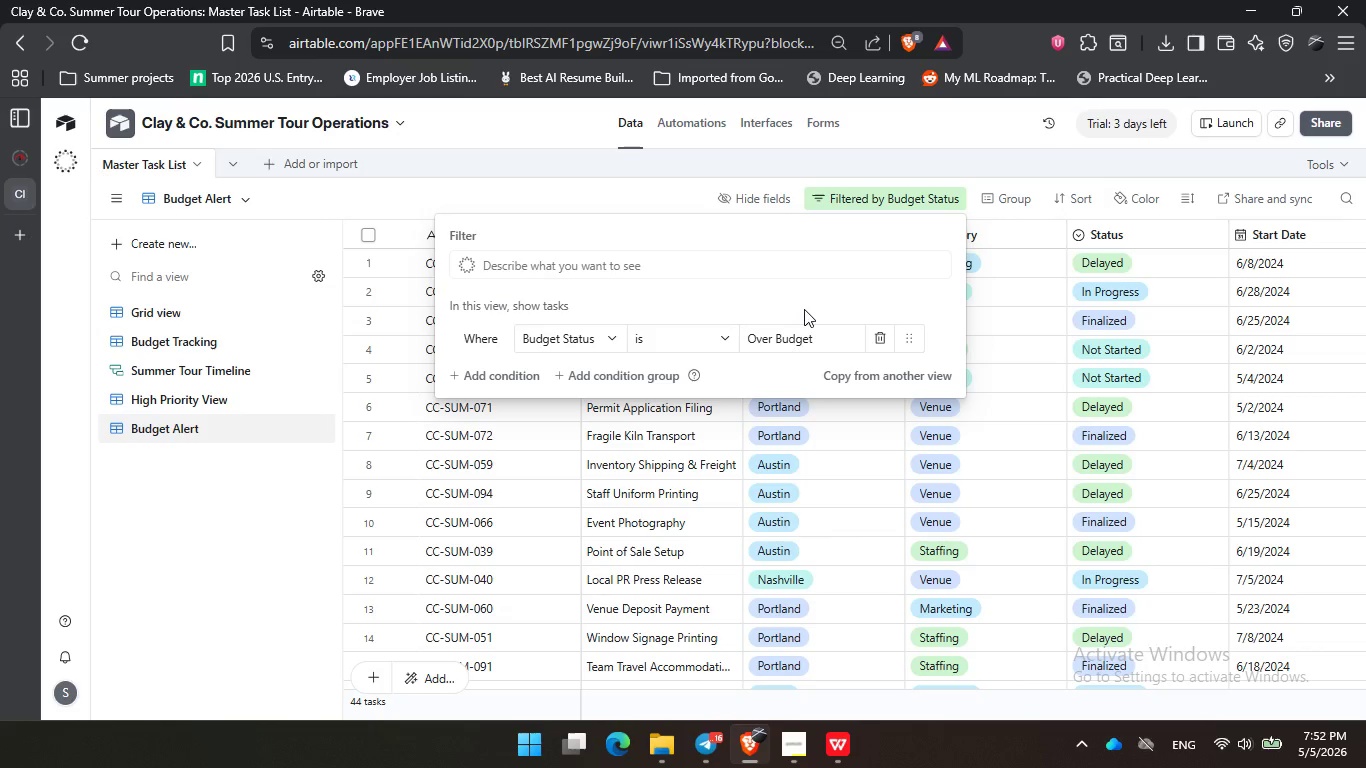 
left_click_drag(start_coordinate=[800, 309], to_coordinate=[818, 310])
 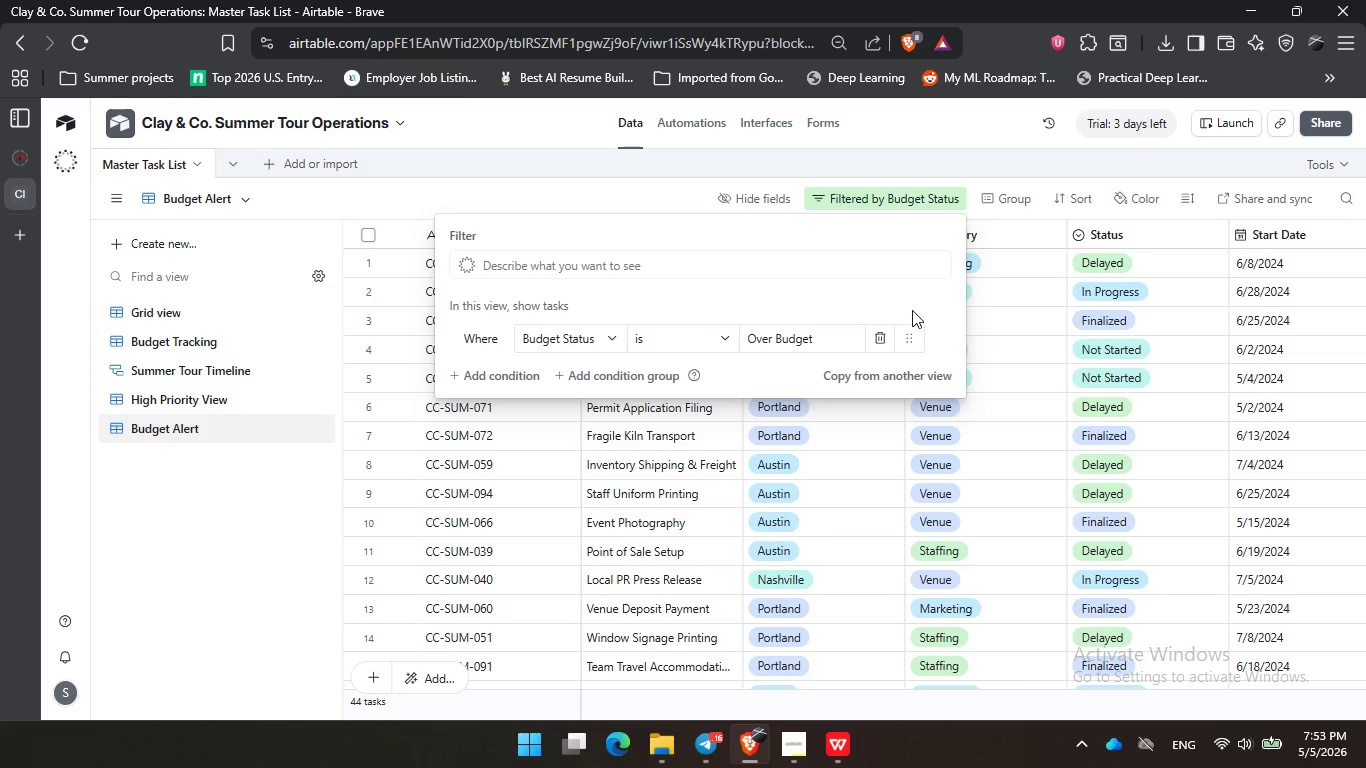 
wait(40.75)
 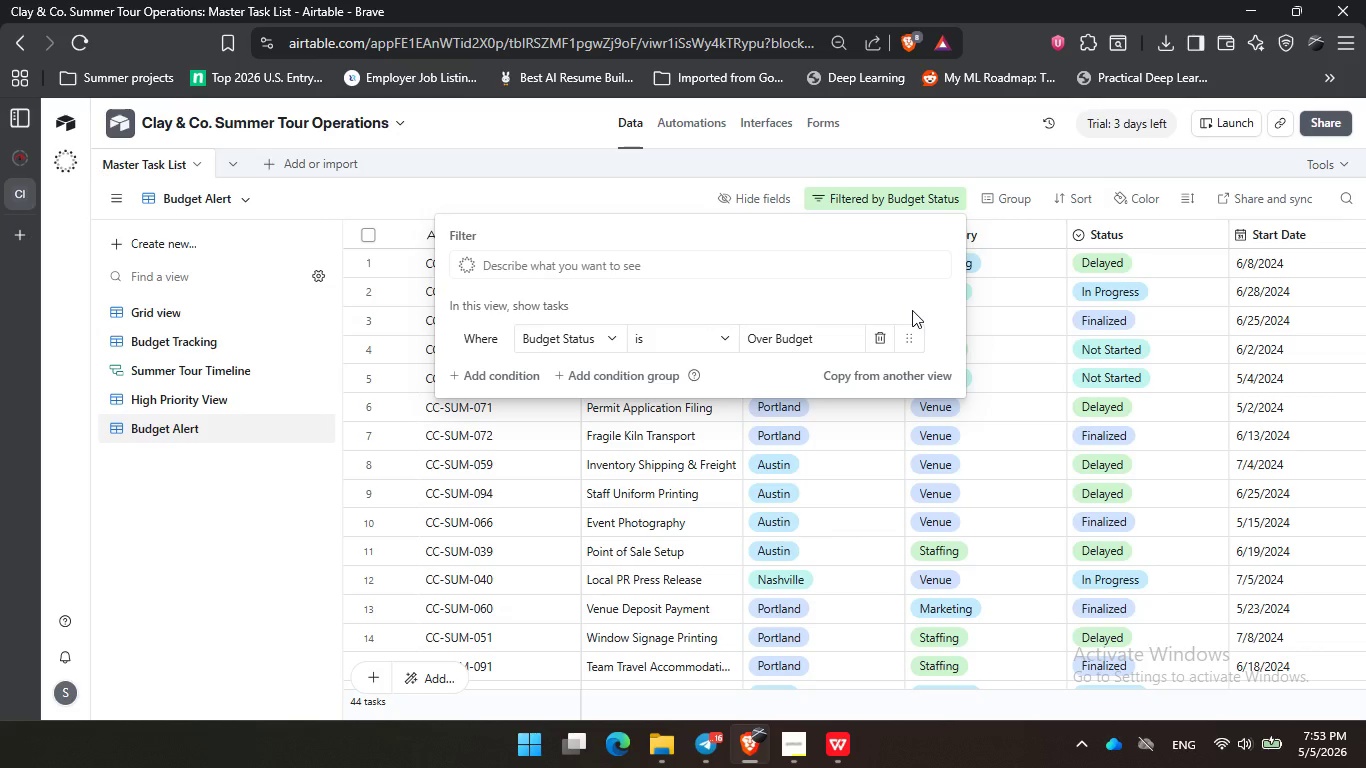 
left_click([732, 303])
 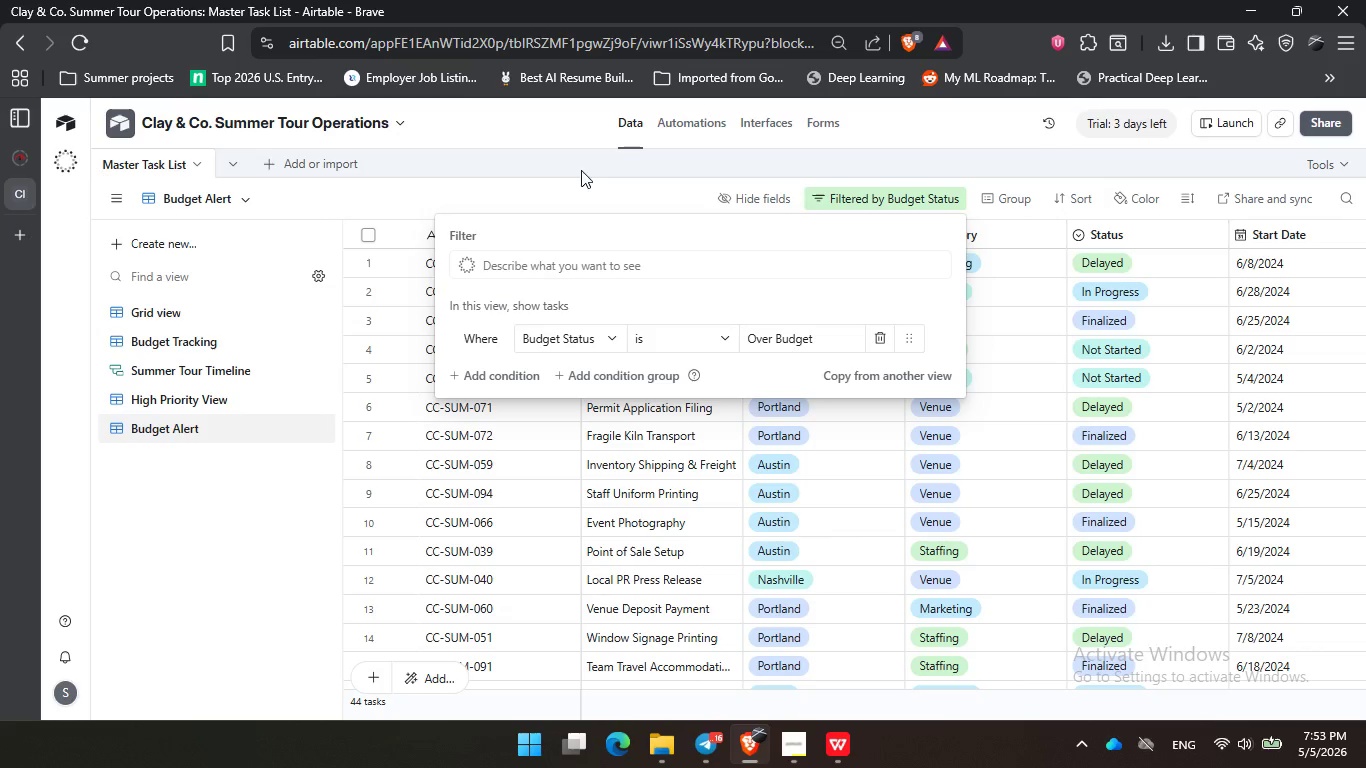 
left_click([579, 196])
 